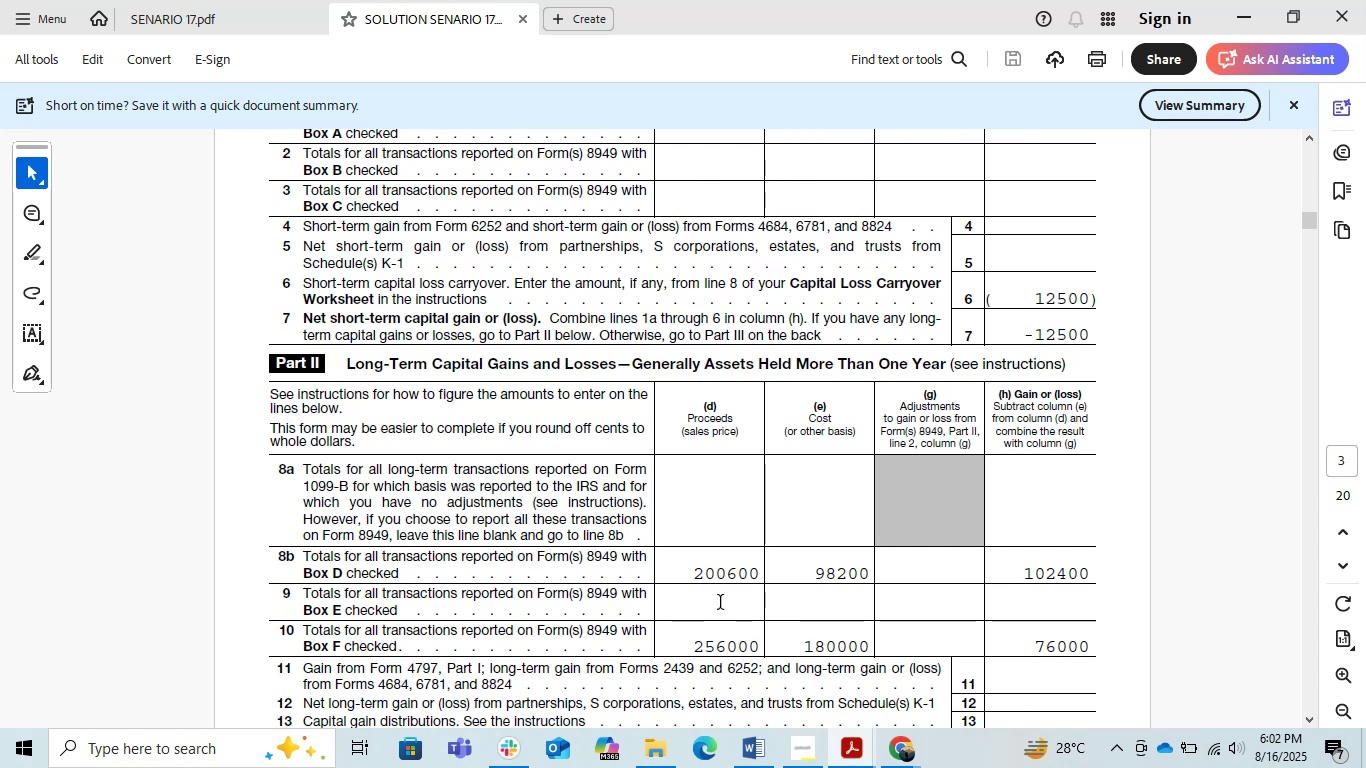 
scroll: coordinate [719, 604], scroll_direction: down, amount: 7.0
 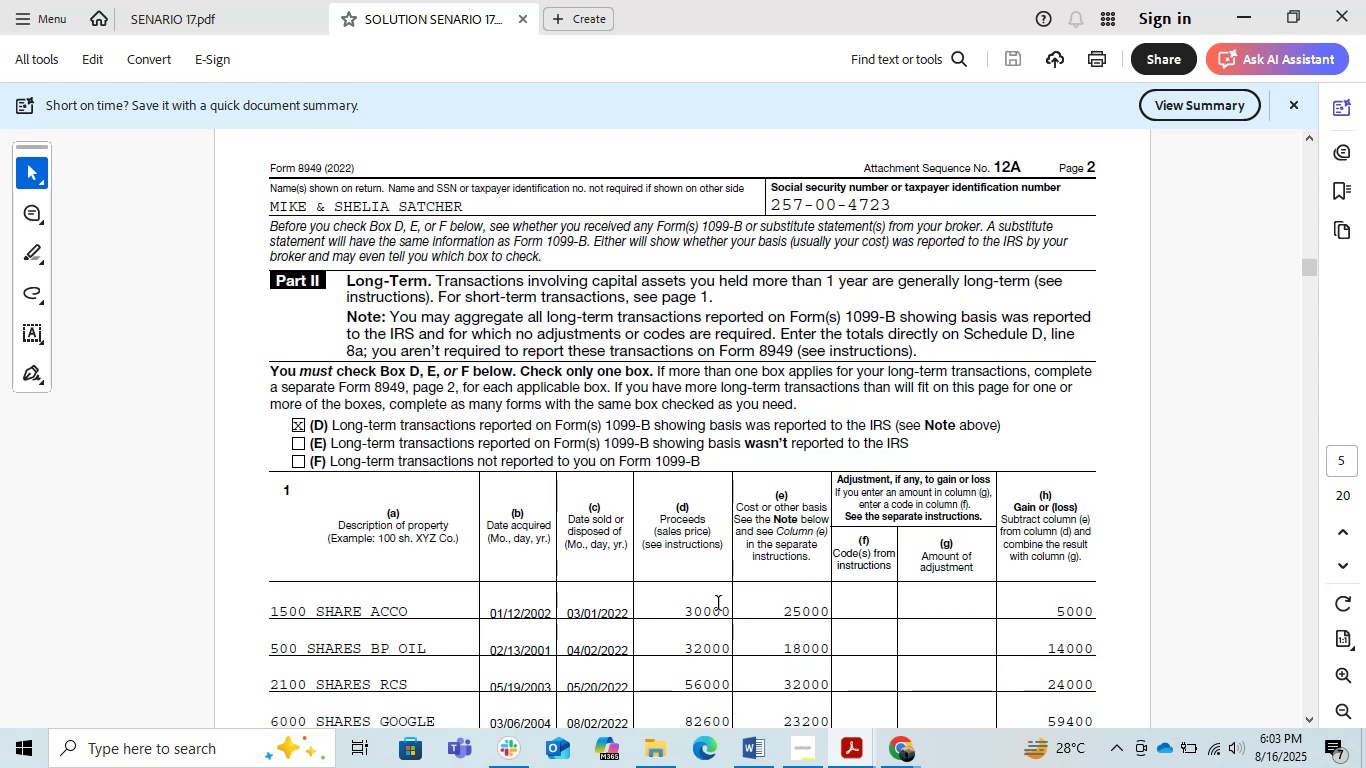 
wait(5.17)
 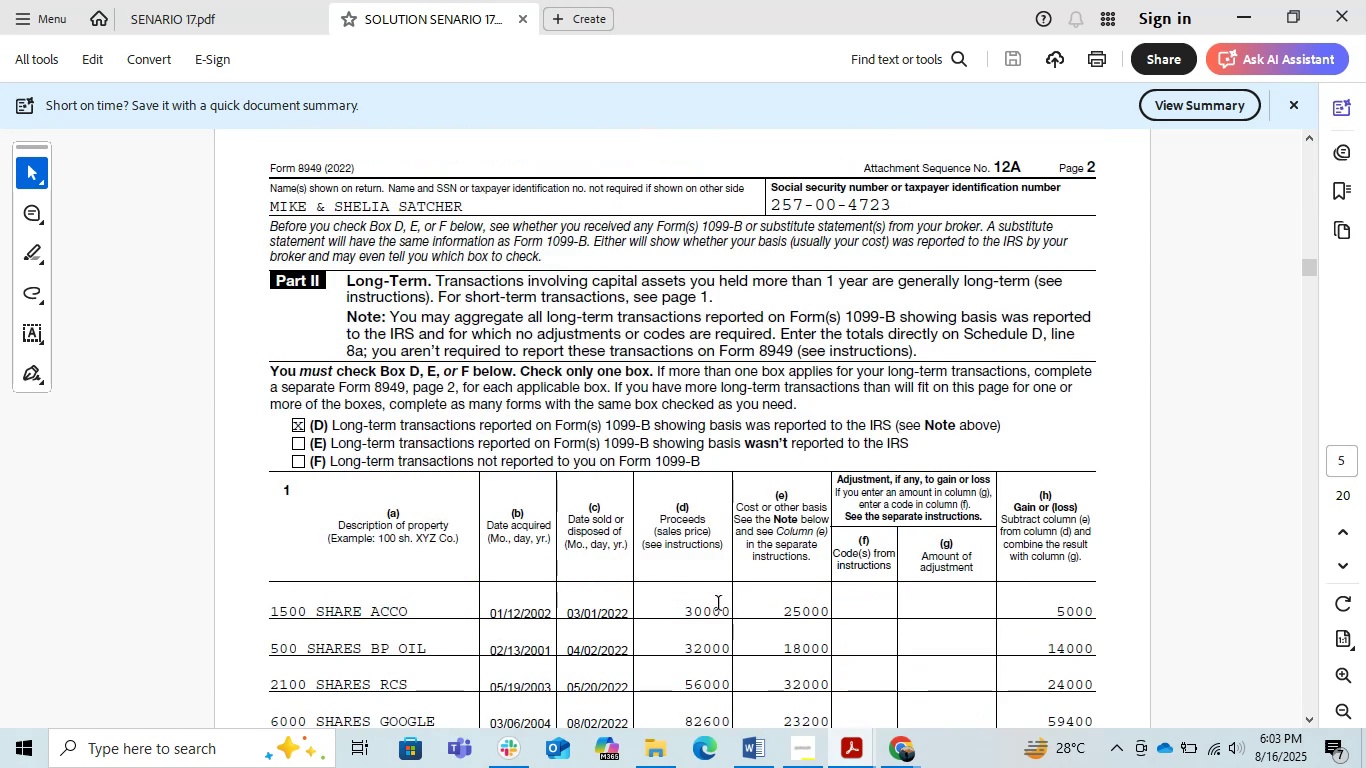 
scroll: coordinate [719, 604], scroll_direction: down, amount: 2.0
 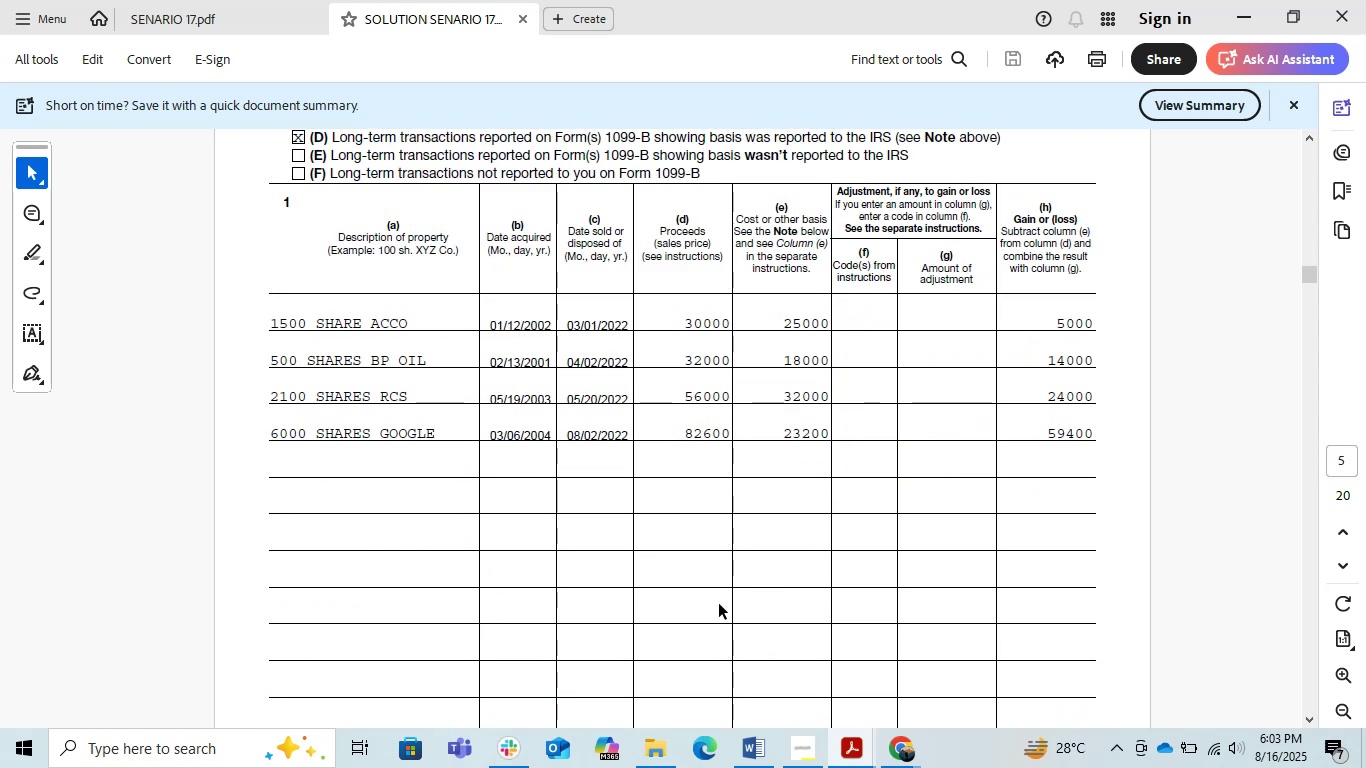 
scroll: coordinate [719, 604], scroll_direction: up, amount: 2.0
 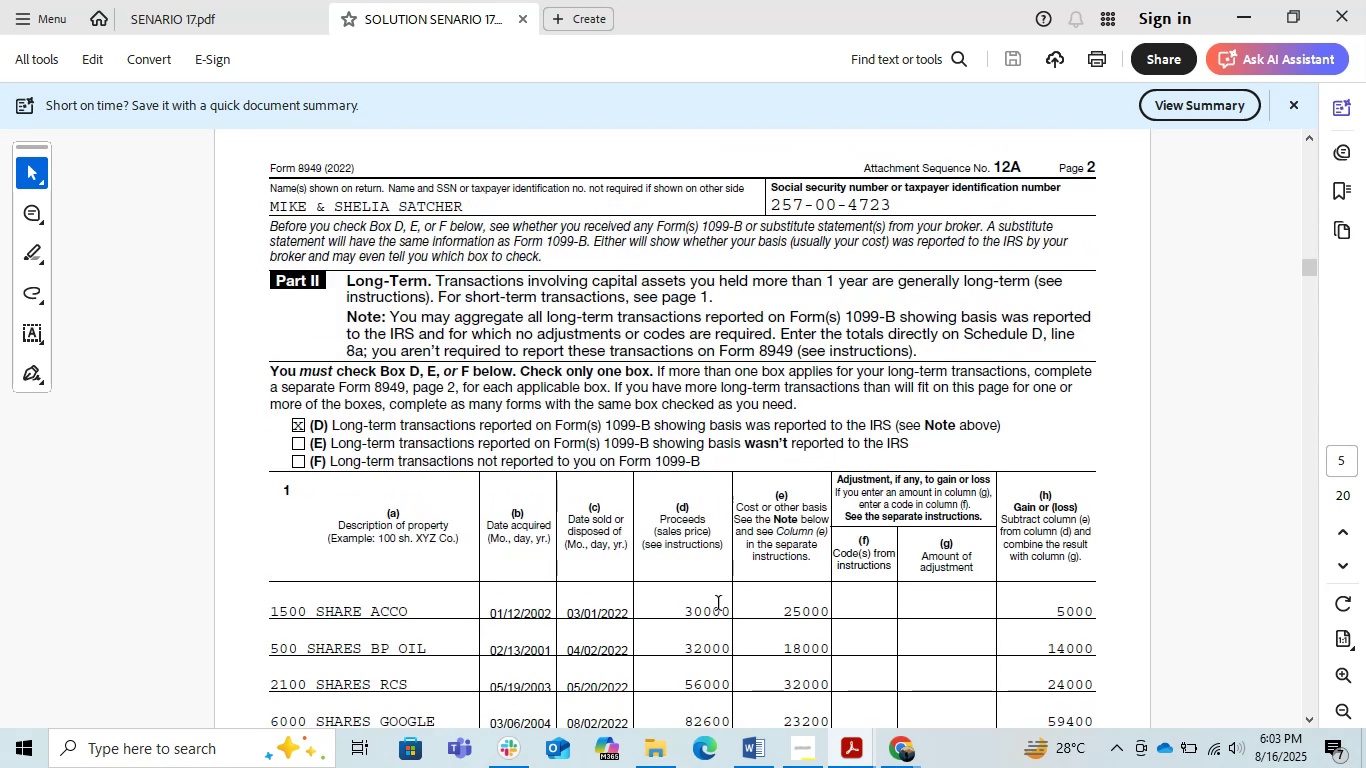 
wait(5.51)
 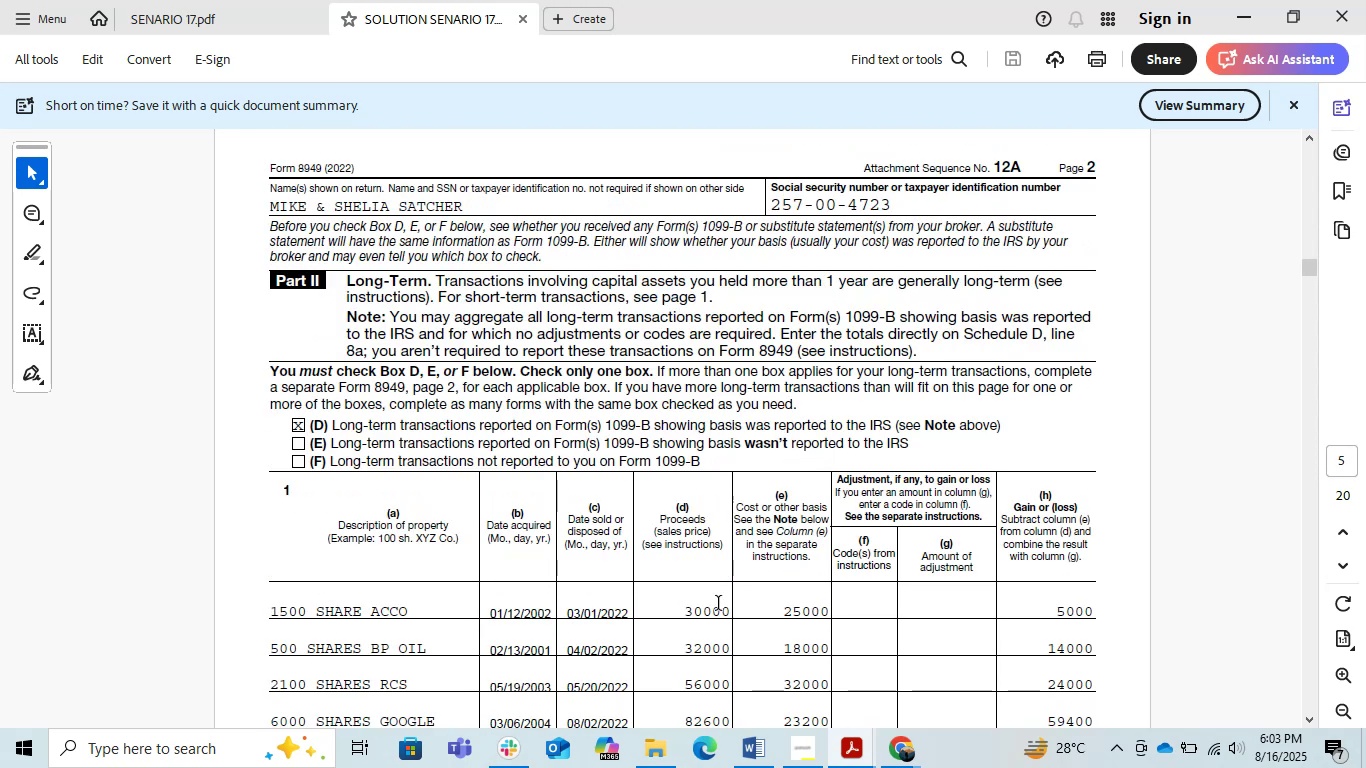 
scroll: coordinate [719, 604], scroll_direction: up, amount: 1.0
 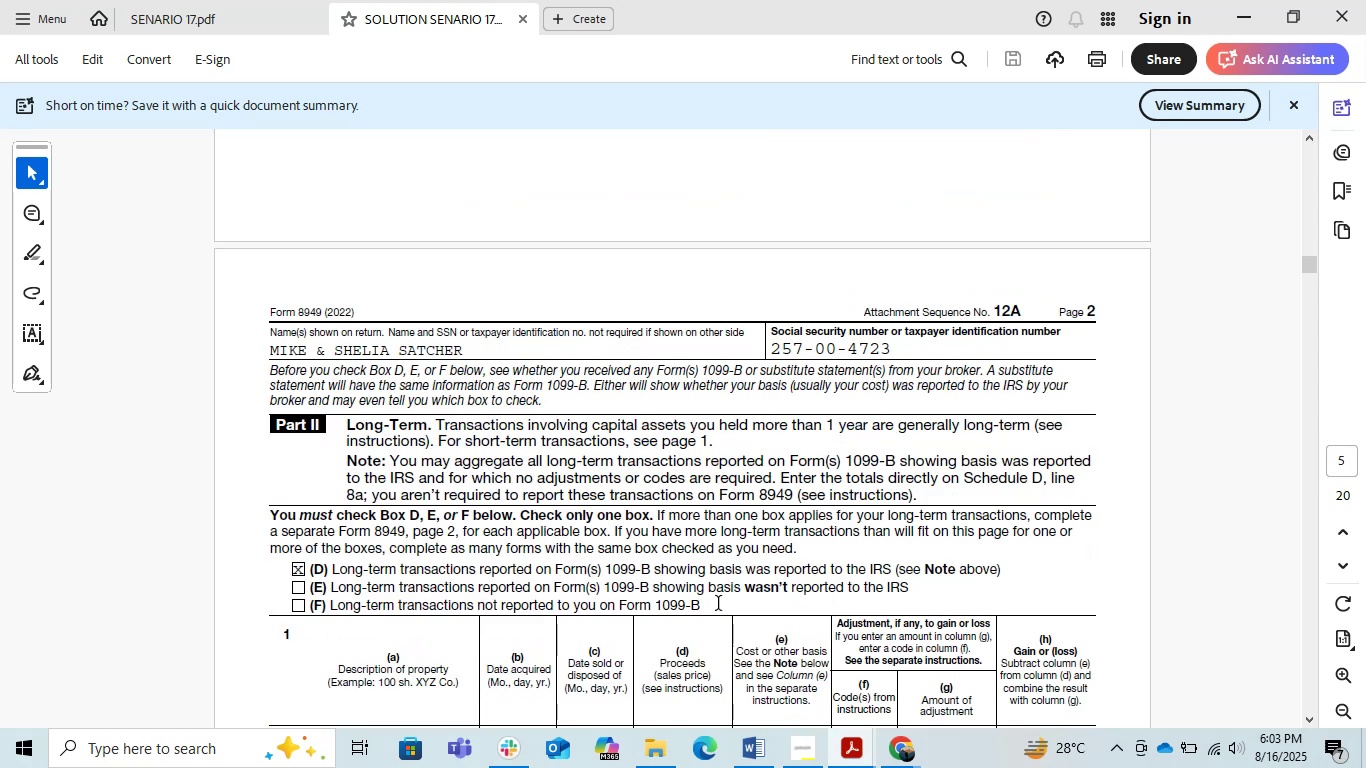 
scroll: coordinate [718, 604], scroll_direction: down, amount: 5.0
 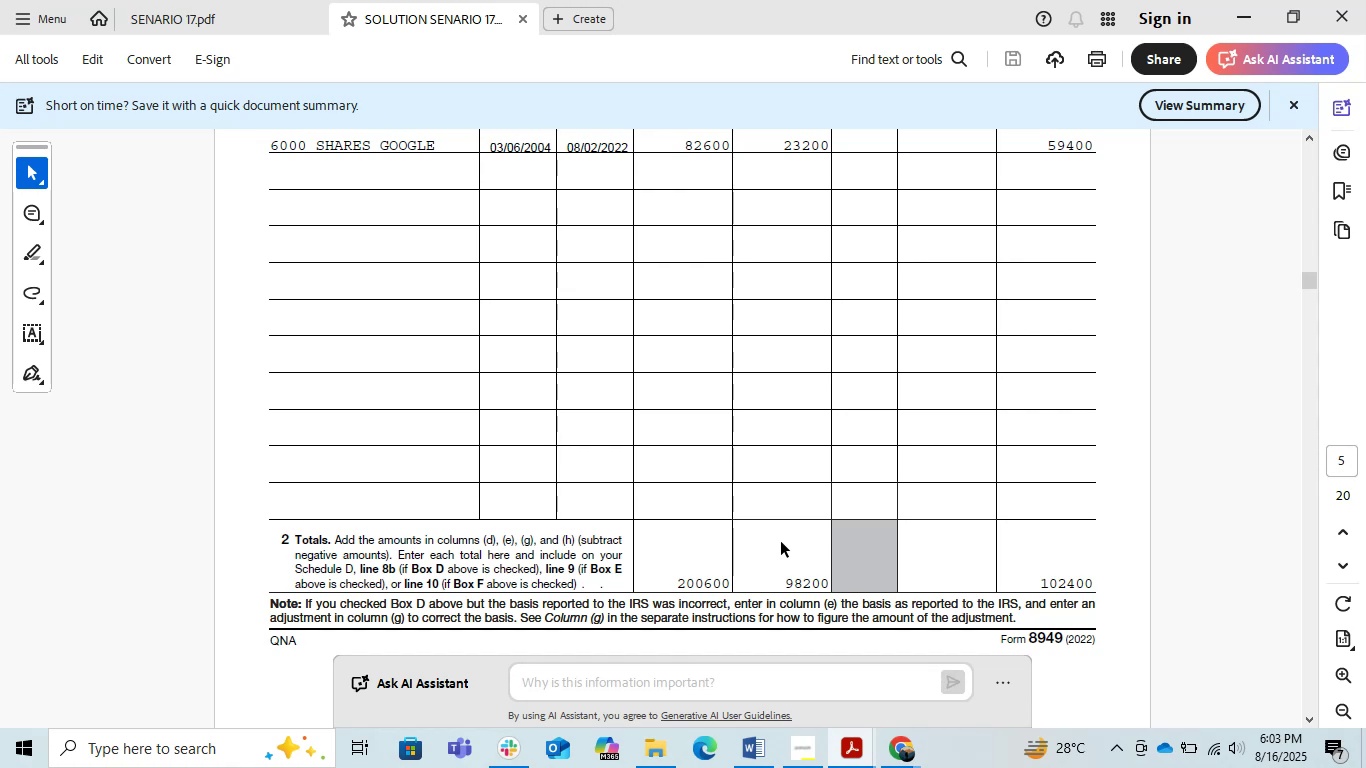 
wait(5.02)
 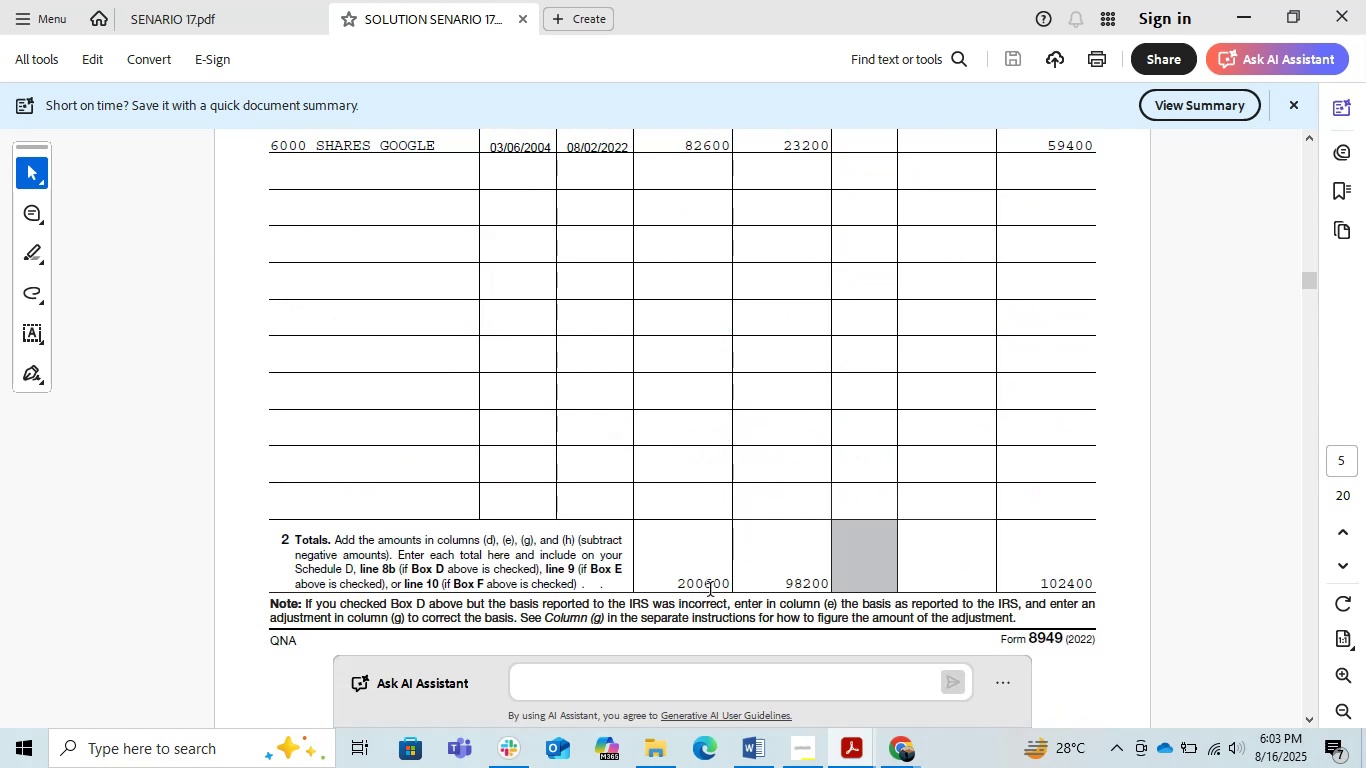 
scroll: coordinate [781, 542], scroll_direction: up, amount: 5.0
 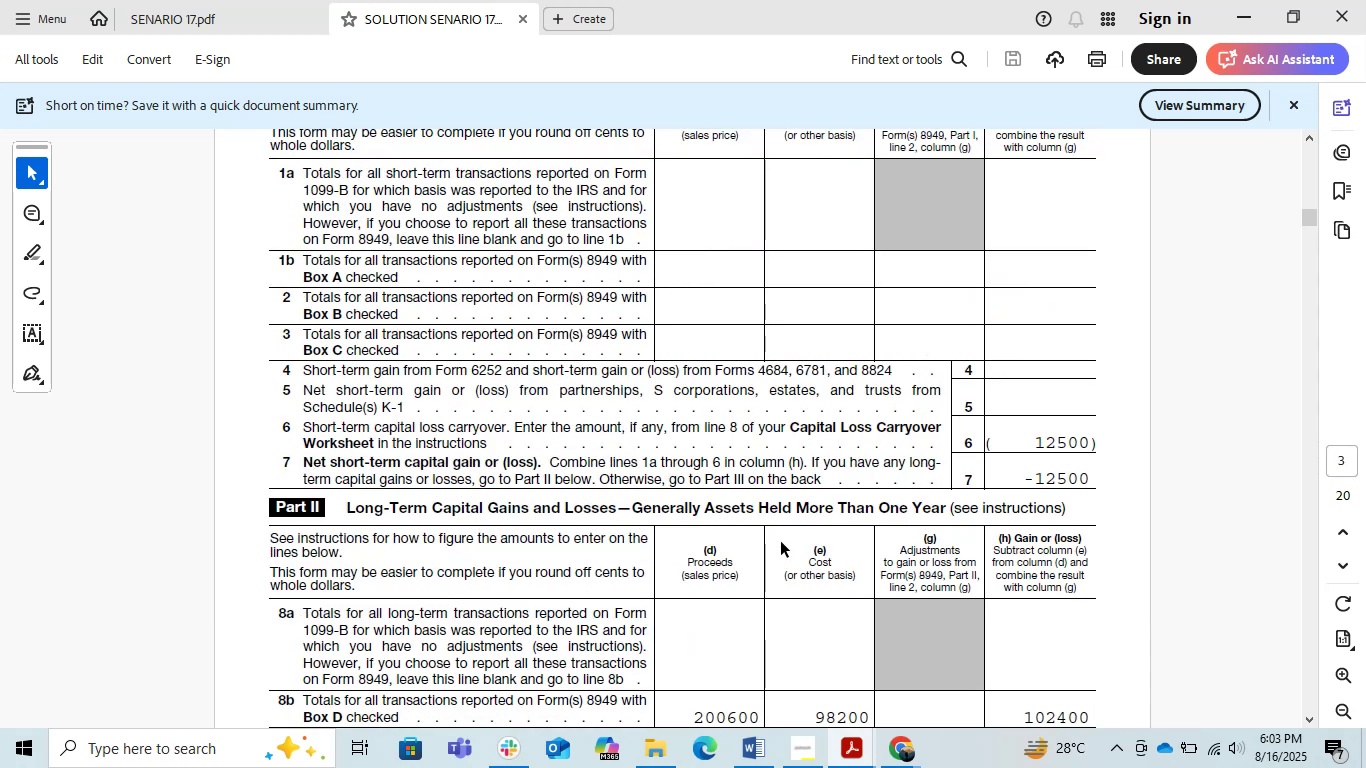 
scroll: coordinate [781, 542], scroll_direction: down, amount: 3.0
 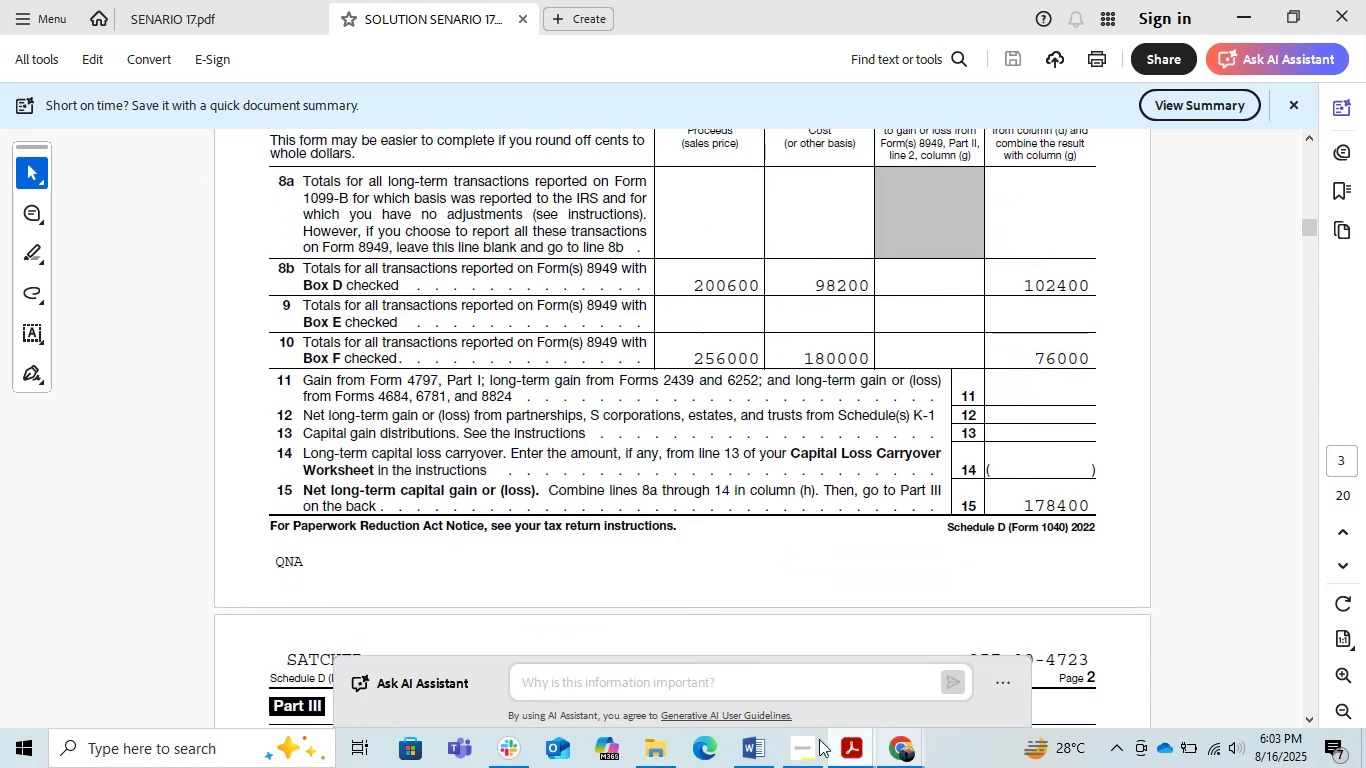 
left_click([742, 741])
 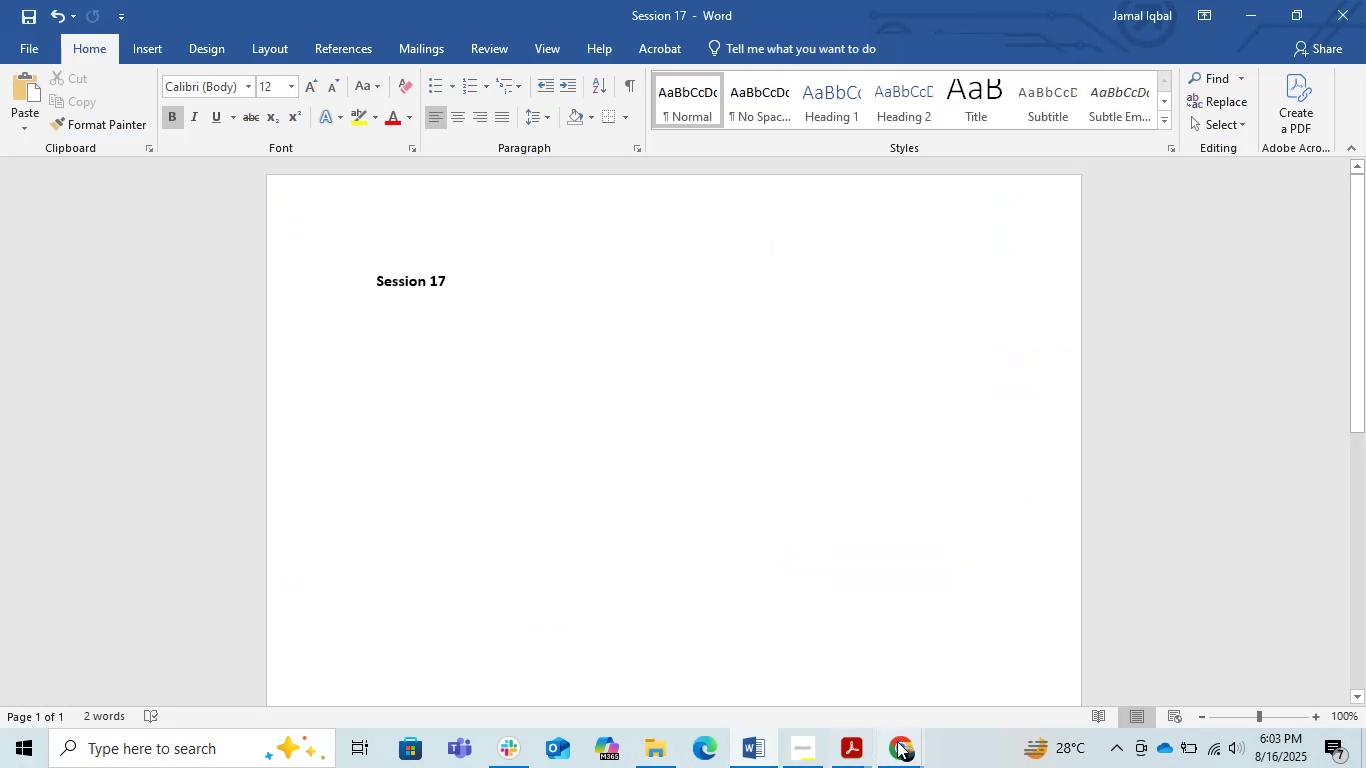 
left_click([862, 741])
 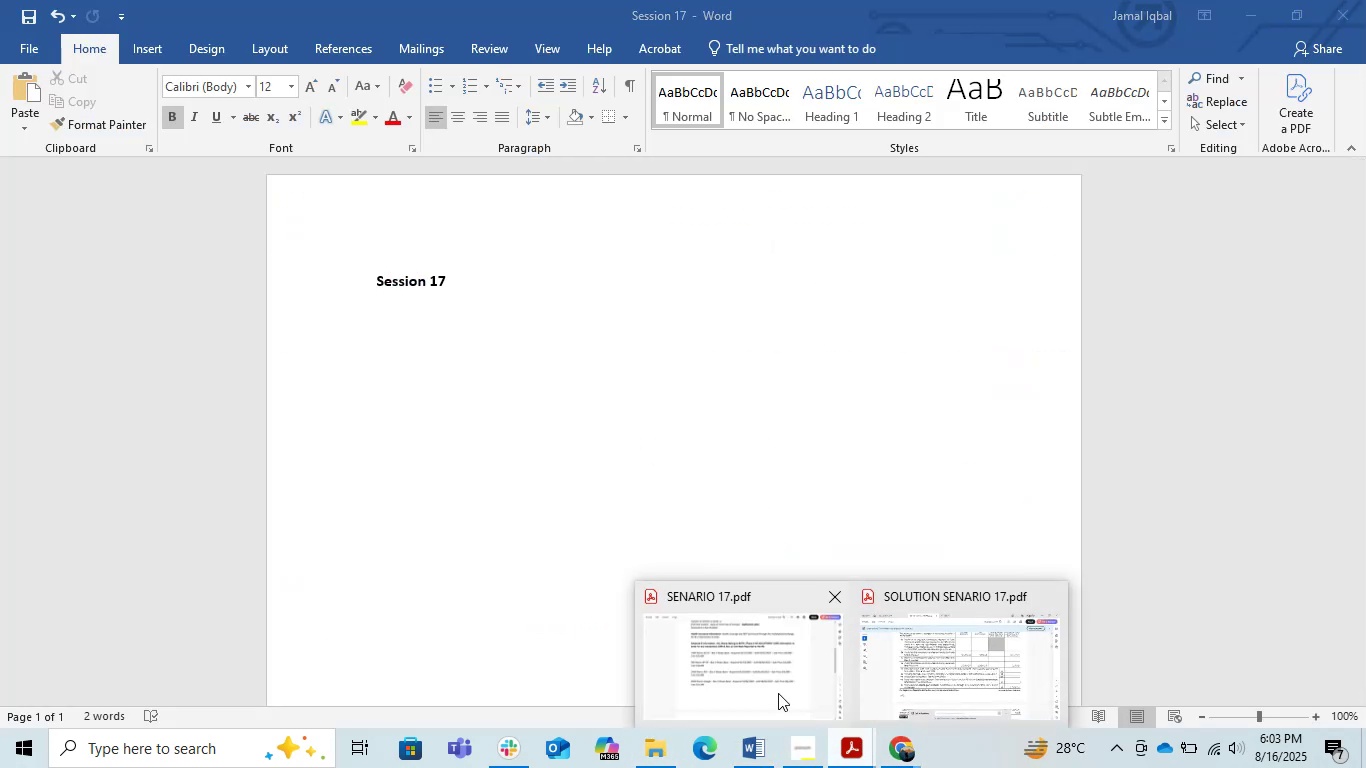 
left_click([778, 693])
 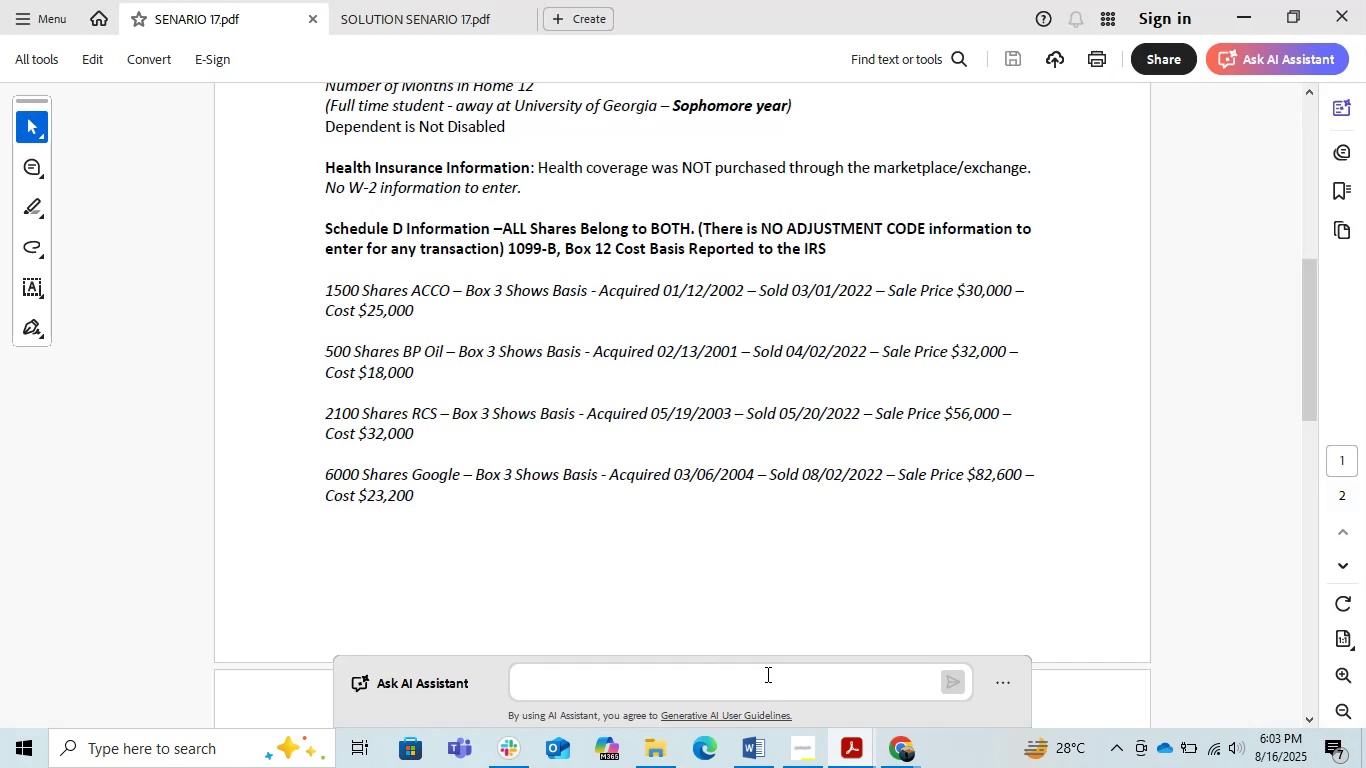 
scroll: coordinate [758, 660], scroll_direction: up, amount: 1.0
 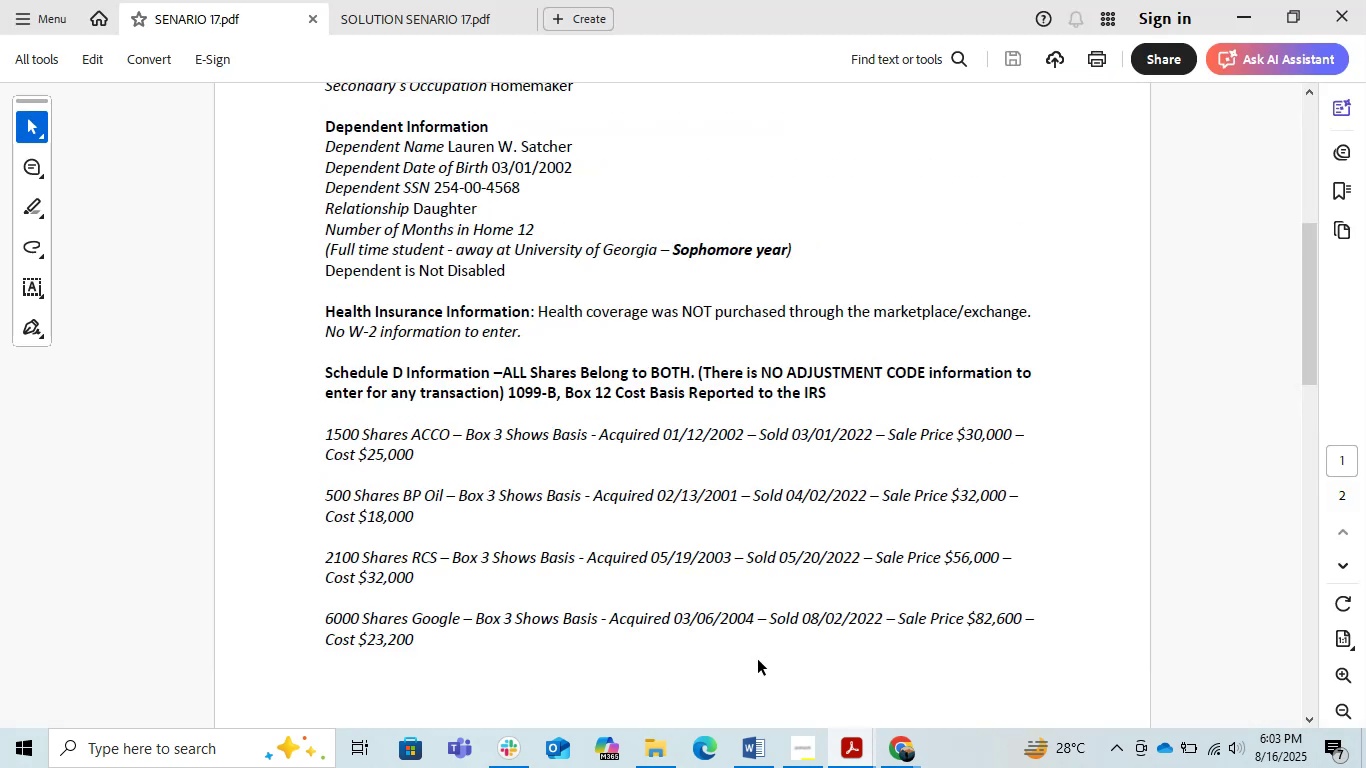 
scroll: coordinate [758, 660], scroll_direction: down, amount: 1.0
 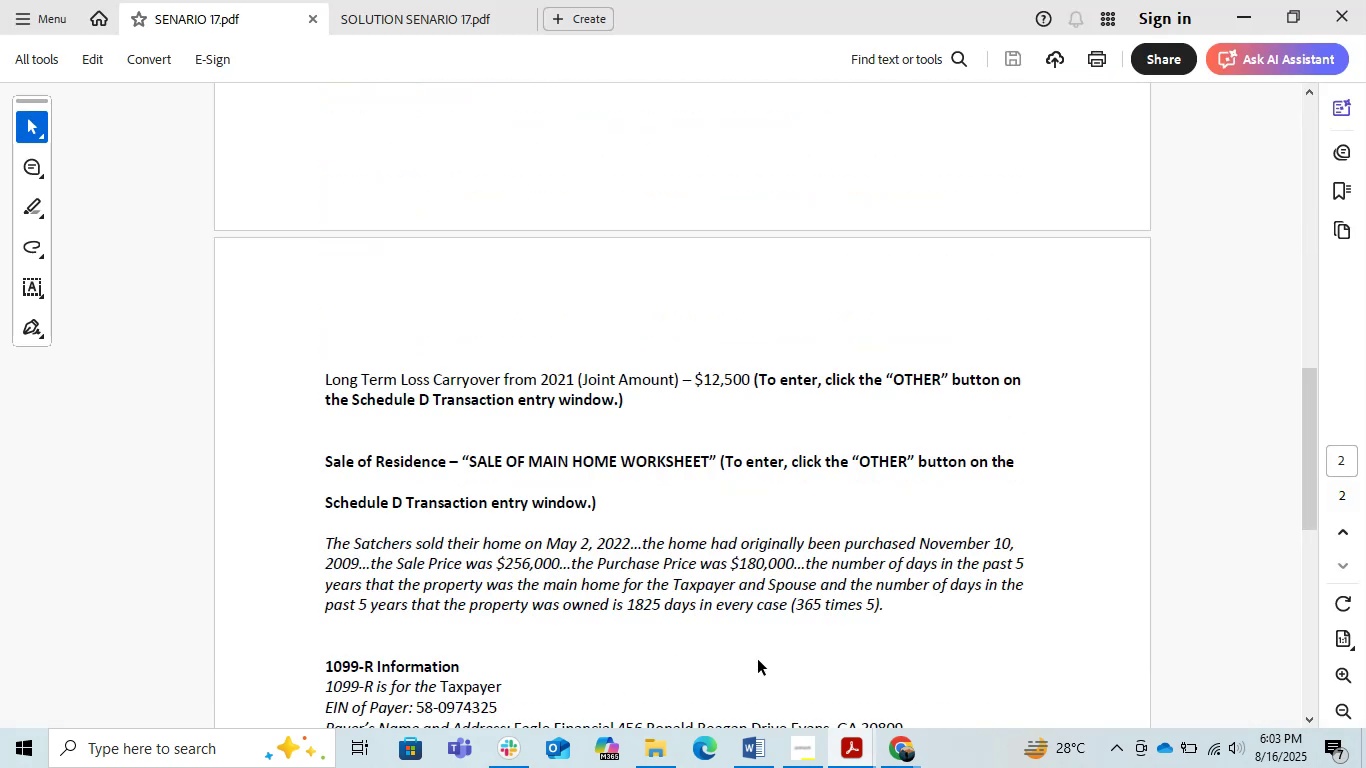 
left_click_drag(start_coordinate=[1296, 494], to_coordinate=[1301, 483])
 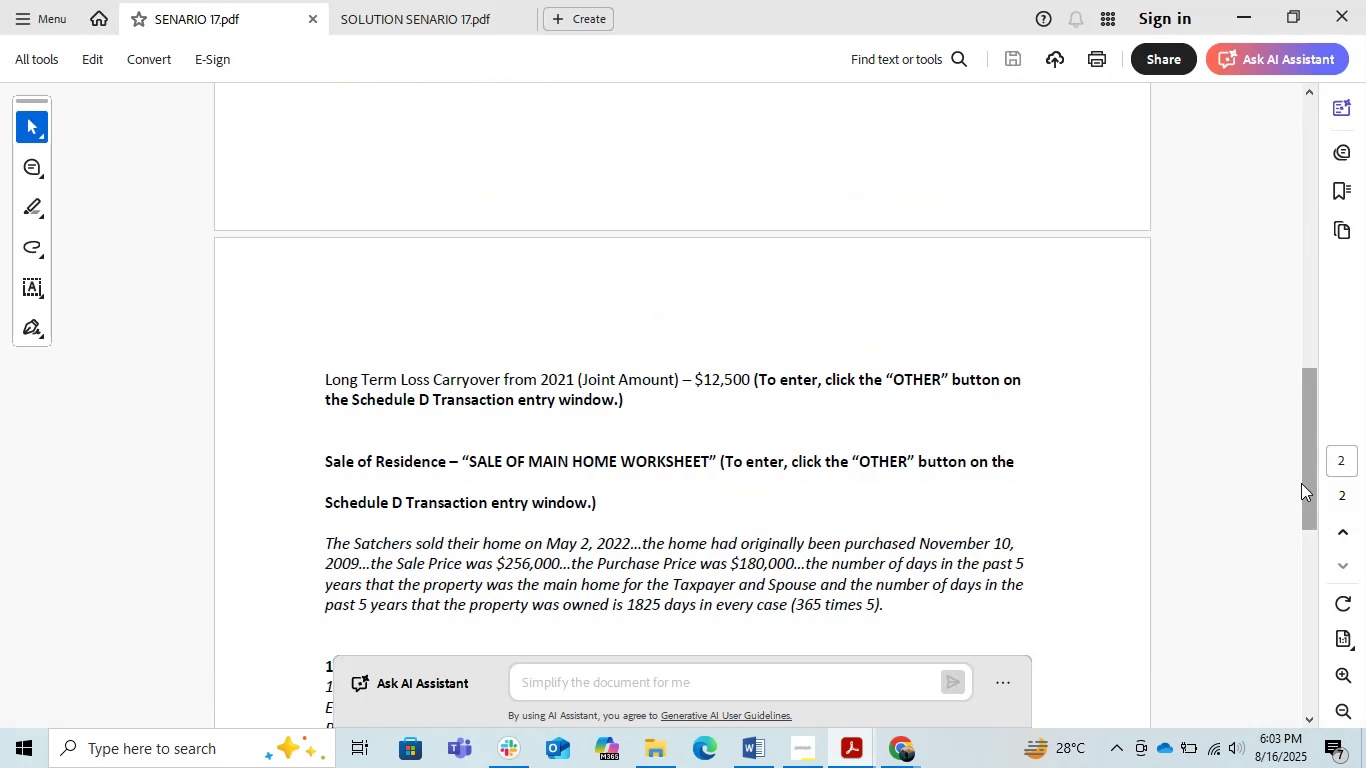 
left_click_drag(start_coordinate=[1307, 483], to_coordinate=[1303, 405])
 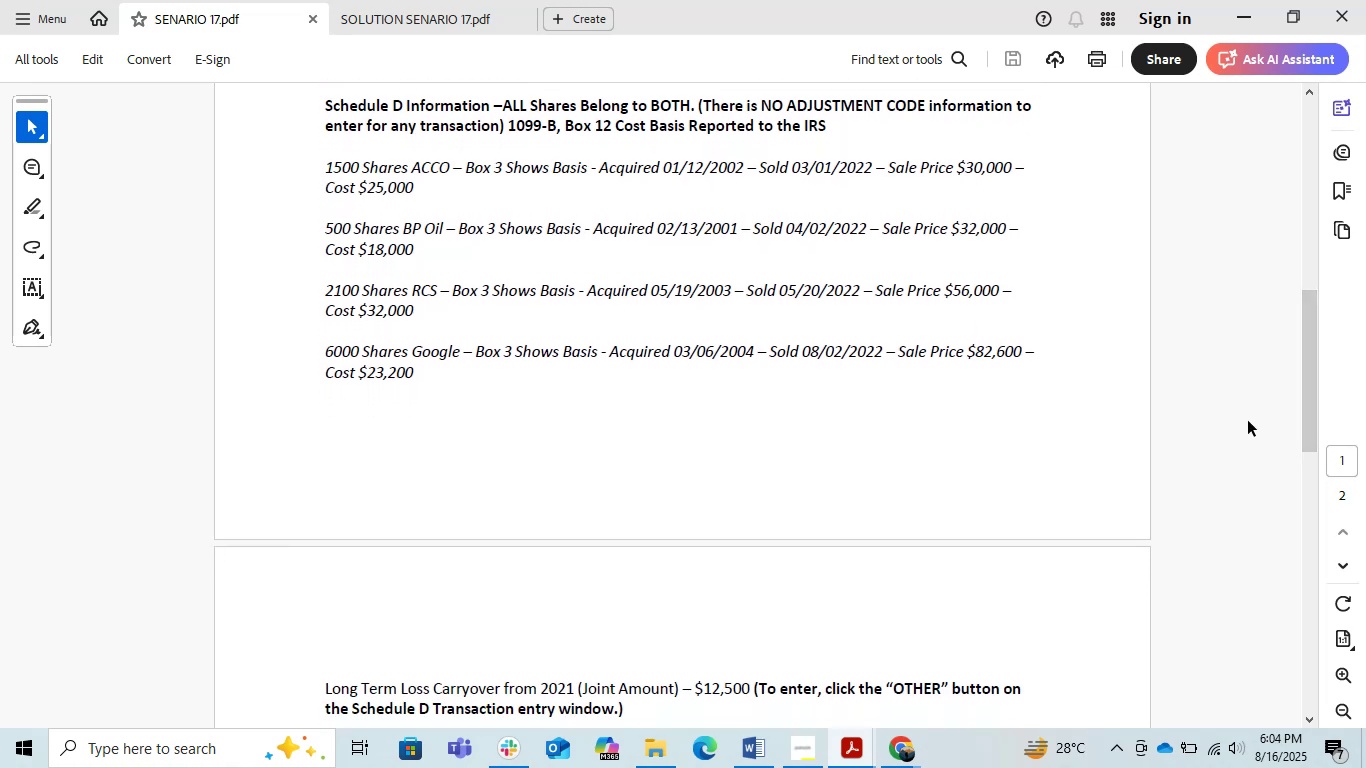 
key(PrintScreen)
 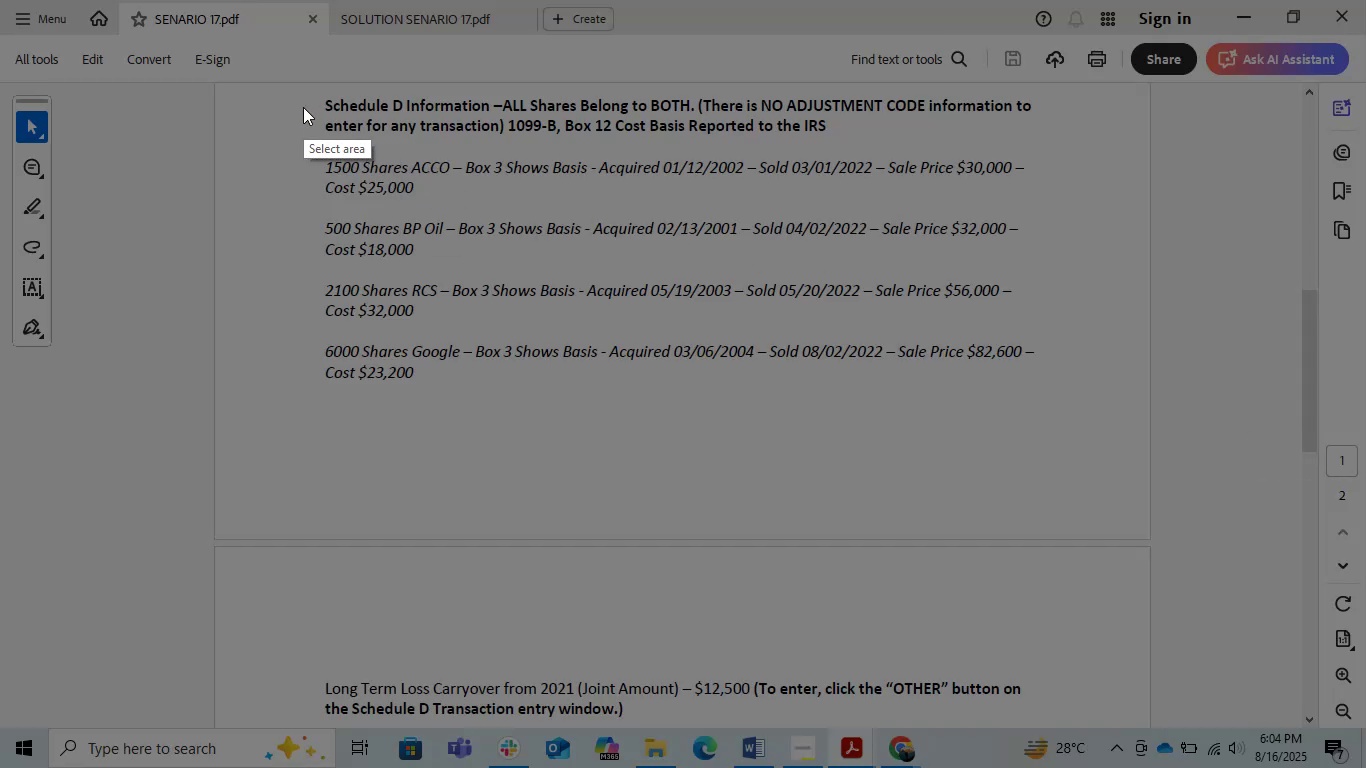 
left_click_drag(start_coordinate=[299, 88], to_coordinate=[1118, 723])
 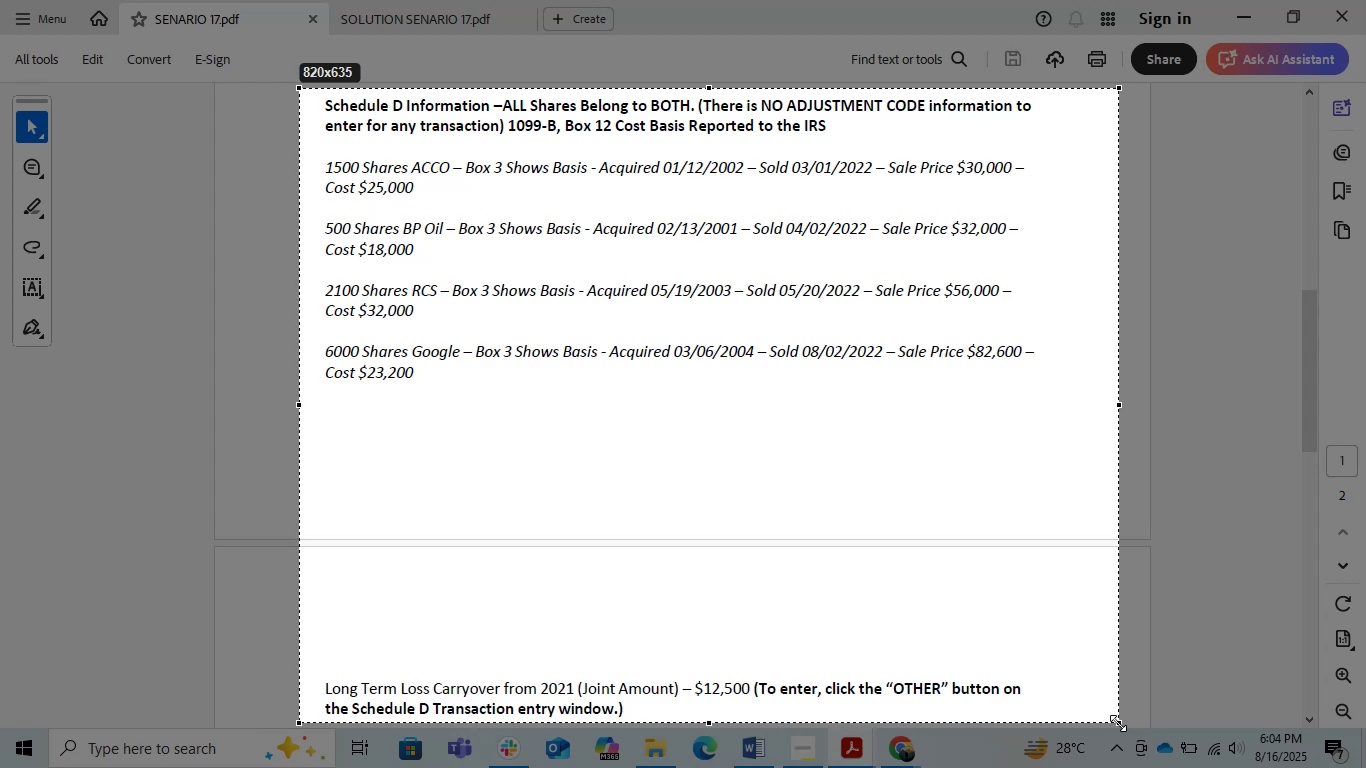 
key(Control+C)
 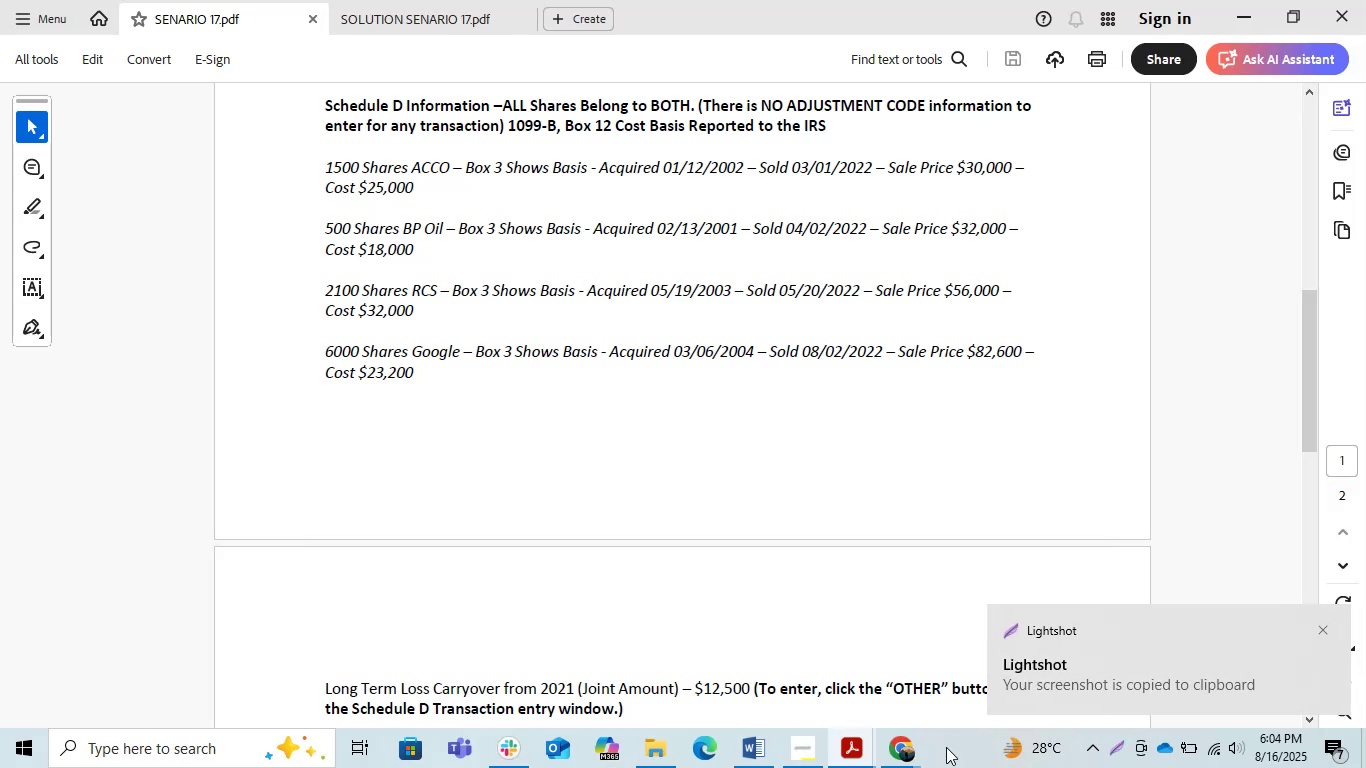 
left_click([915, 747])
 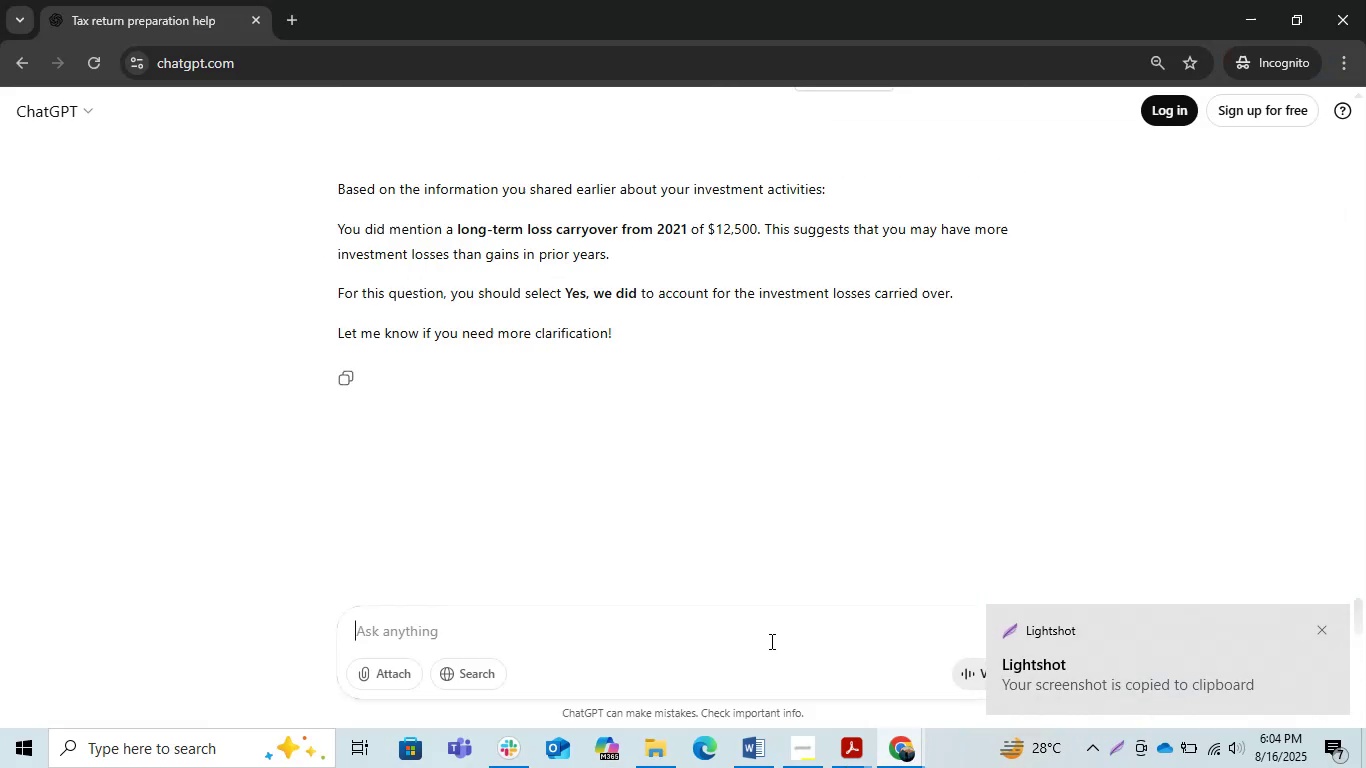 
key(Control+V)
 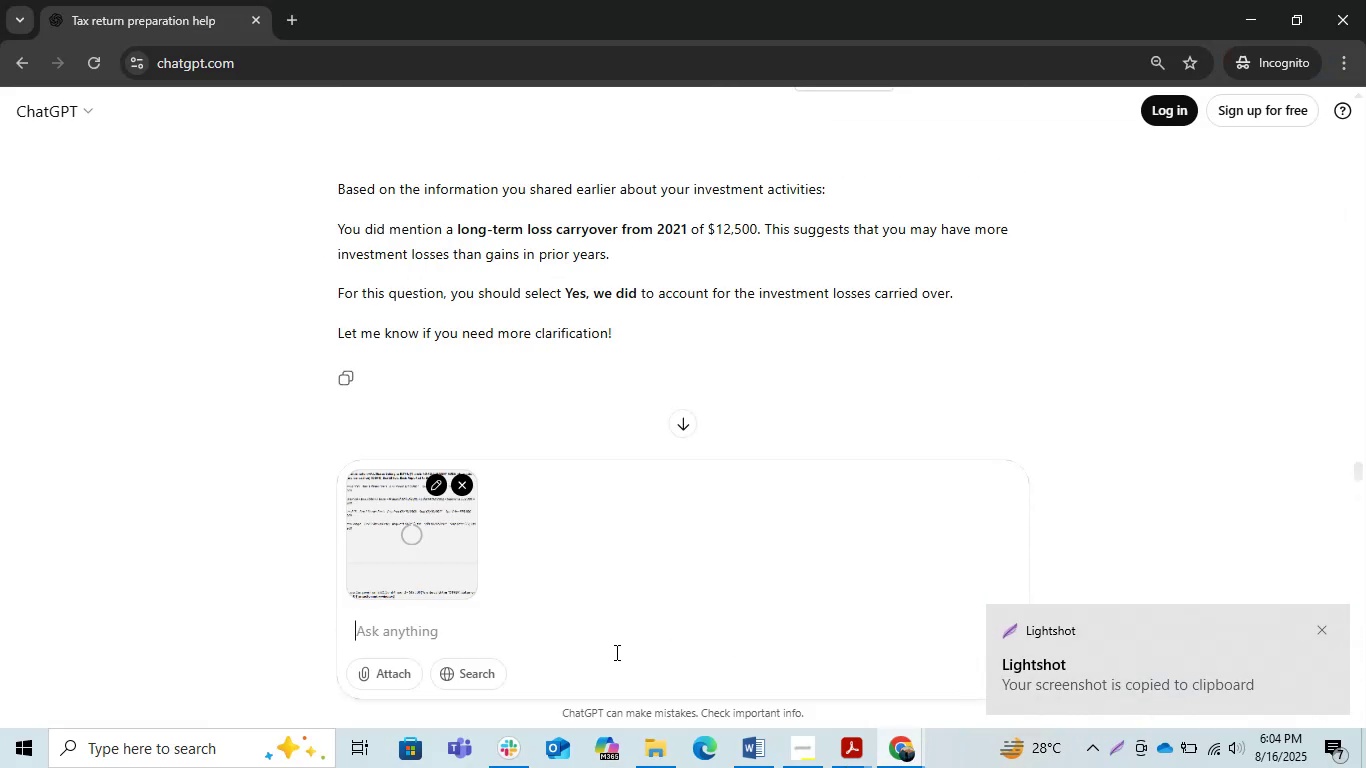 
type( )
key(Backspace)
type(How to add this in )
 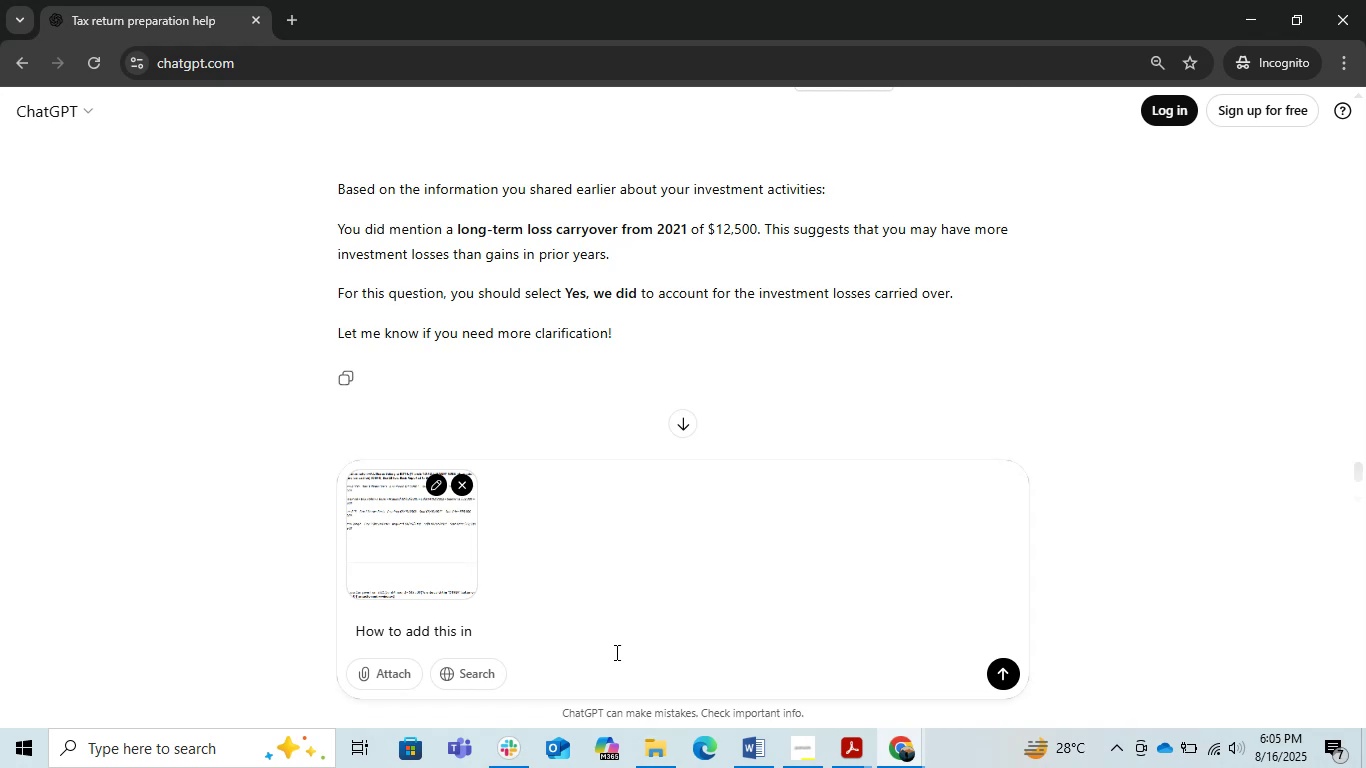 
wait(53.65)
 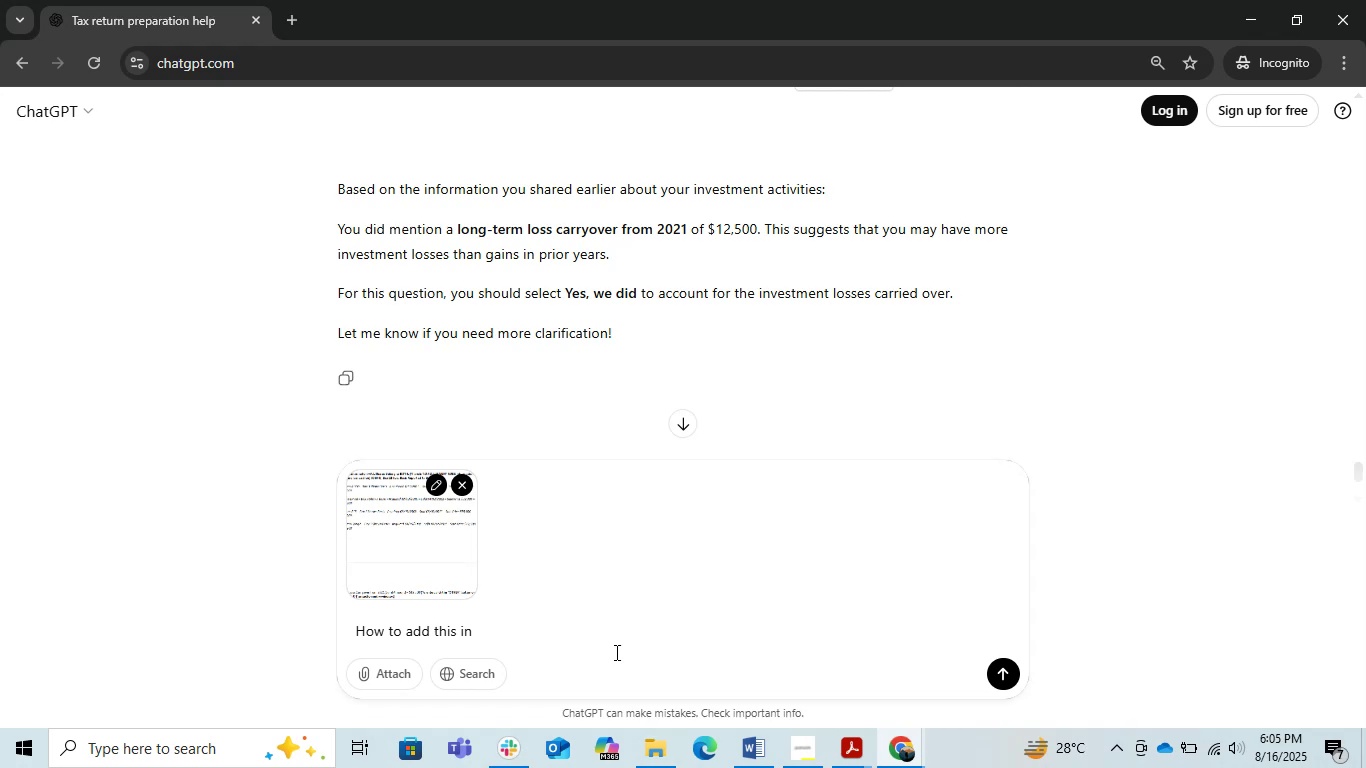 
type(tarbo atx)
key(Backspace)
key(Backspace)
key(Backspace)
type(y)
key(Backspace)
type(tax )
 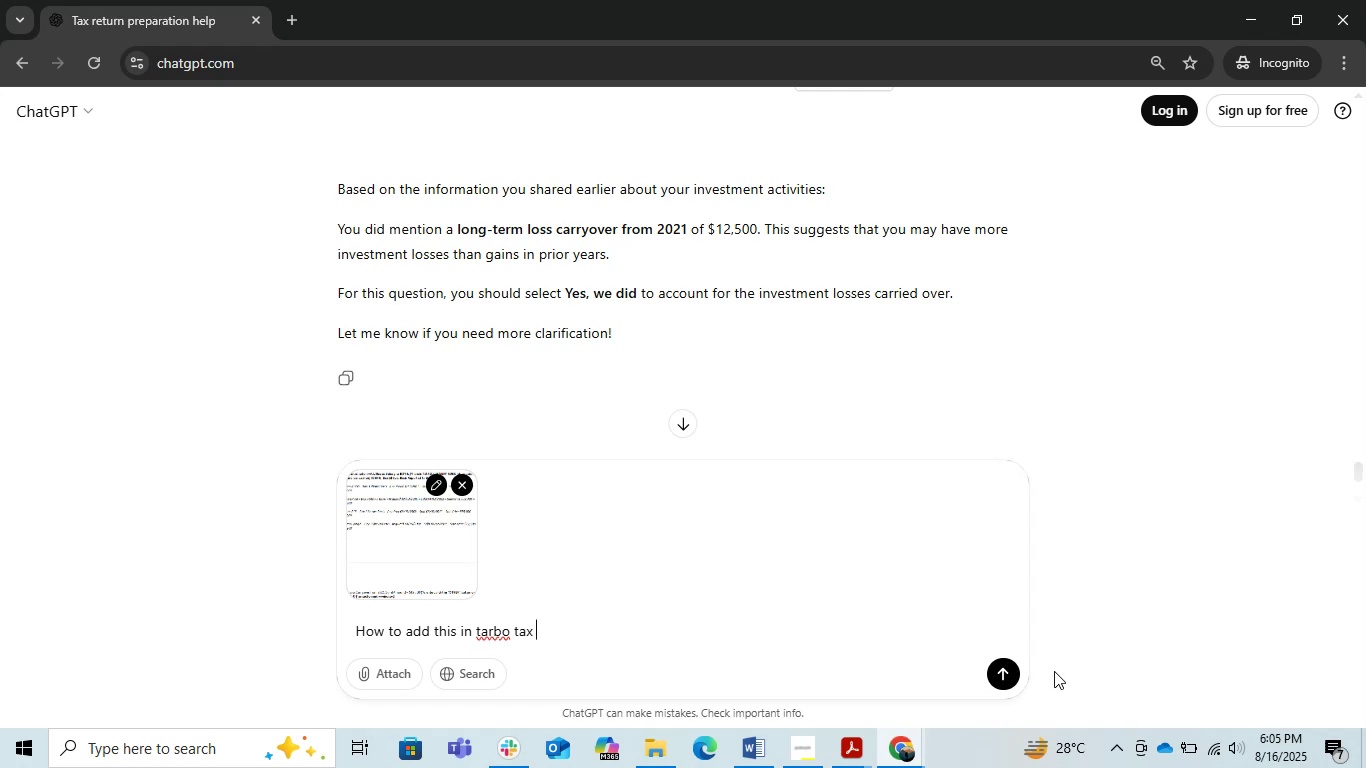 
left_click([988, 669])
 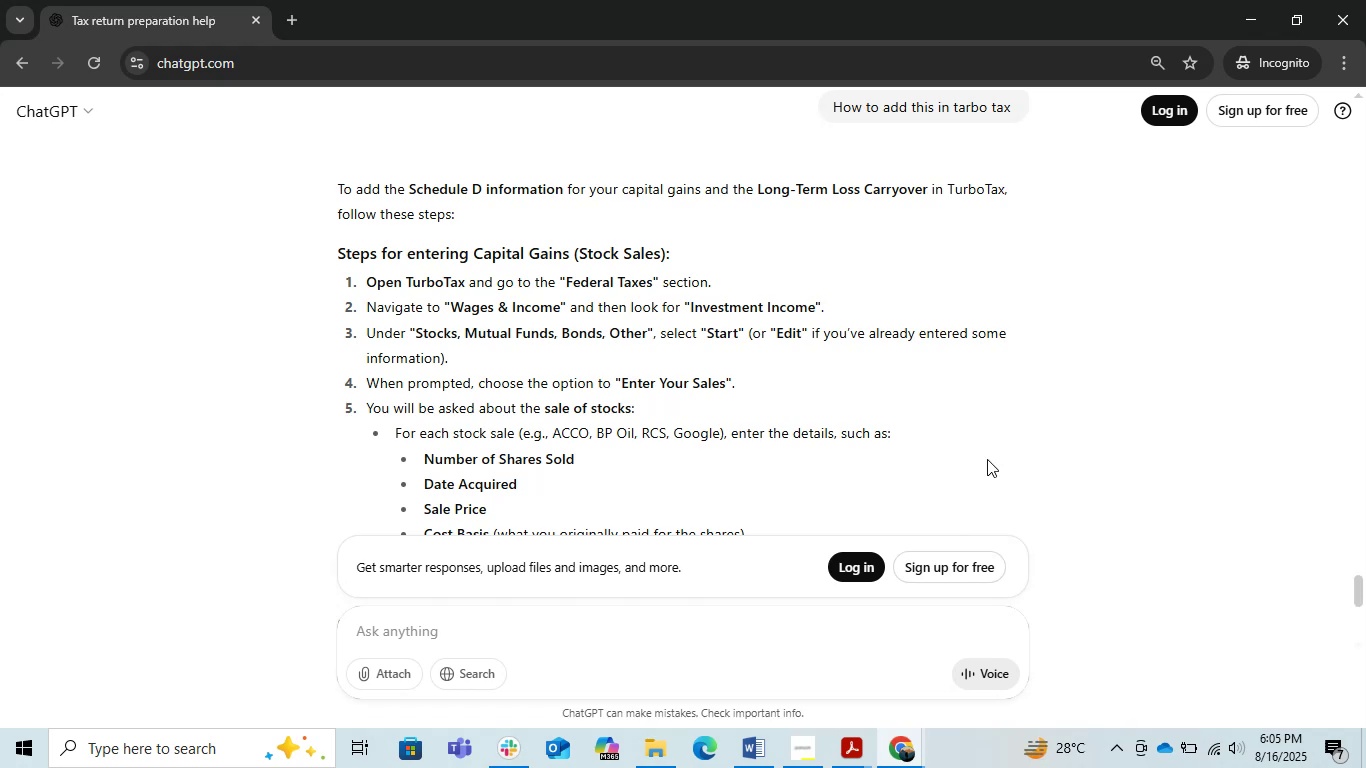 
wait(40.17)
 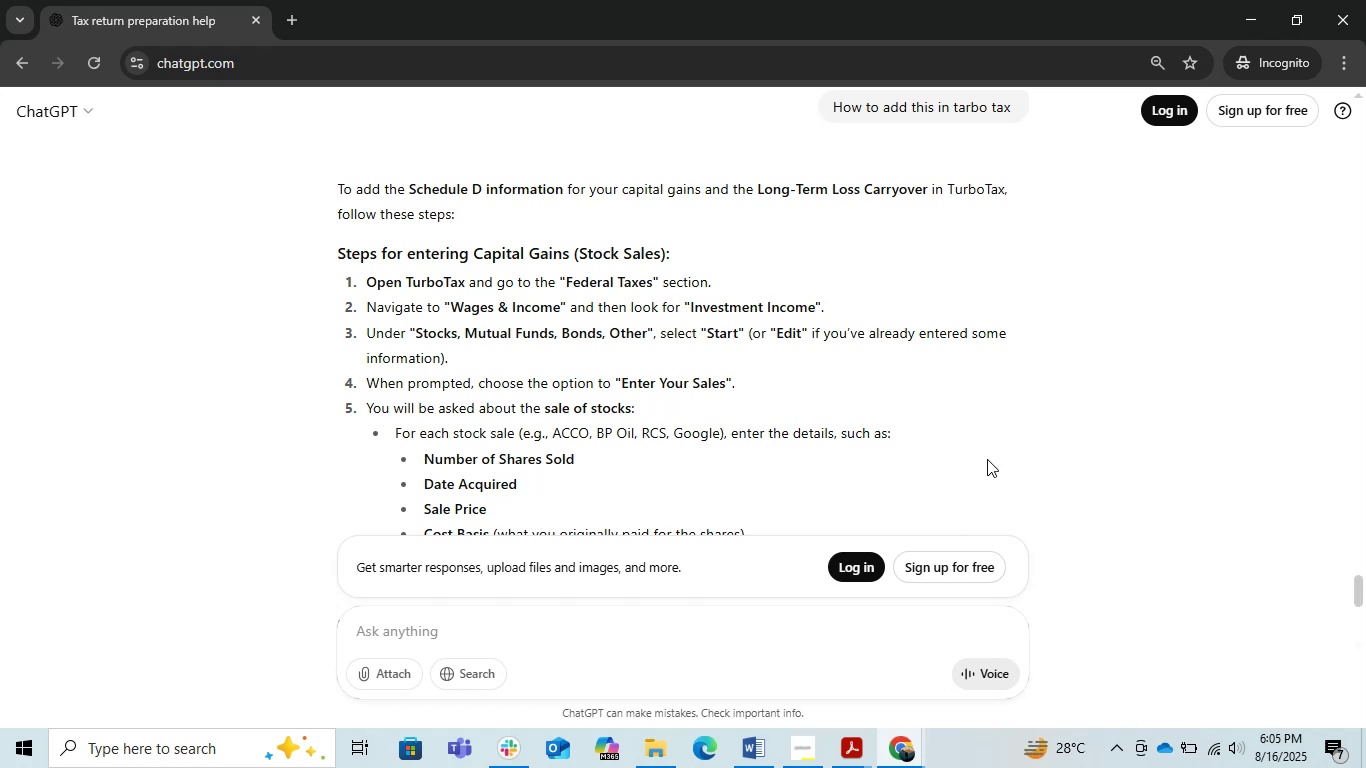 
left_click([889, 682])
 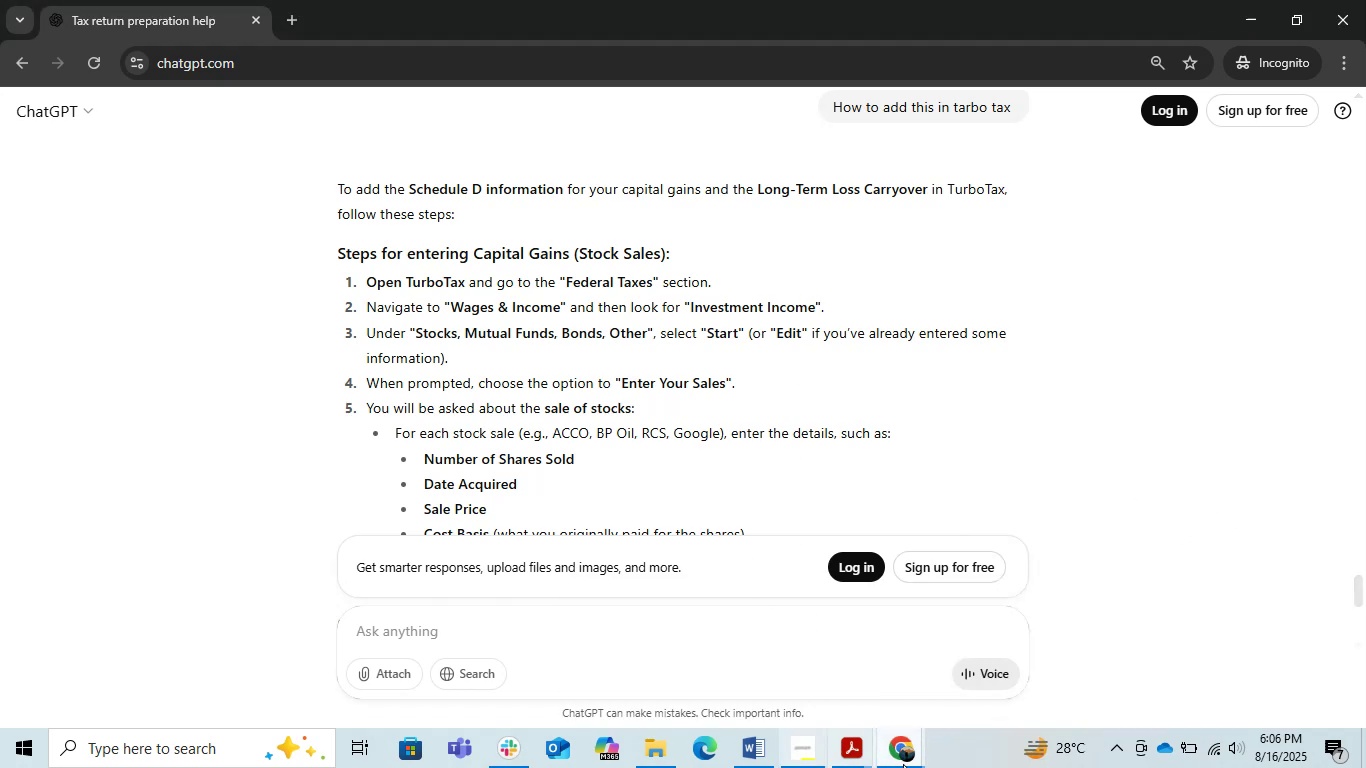 
left_click([900, 749])
 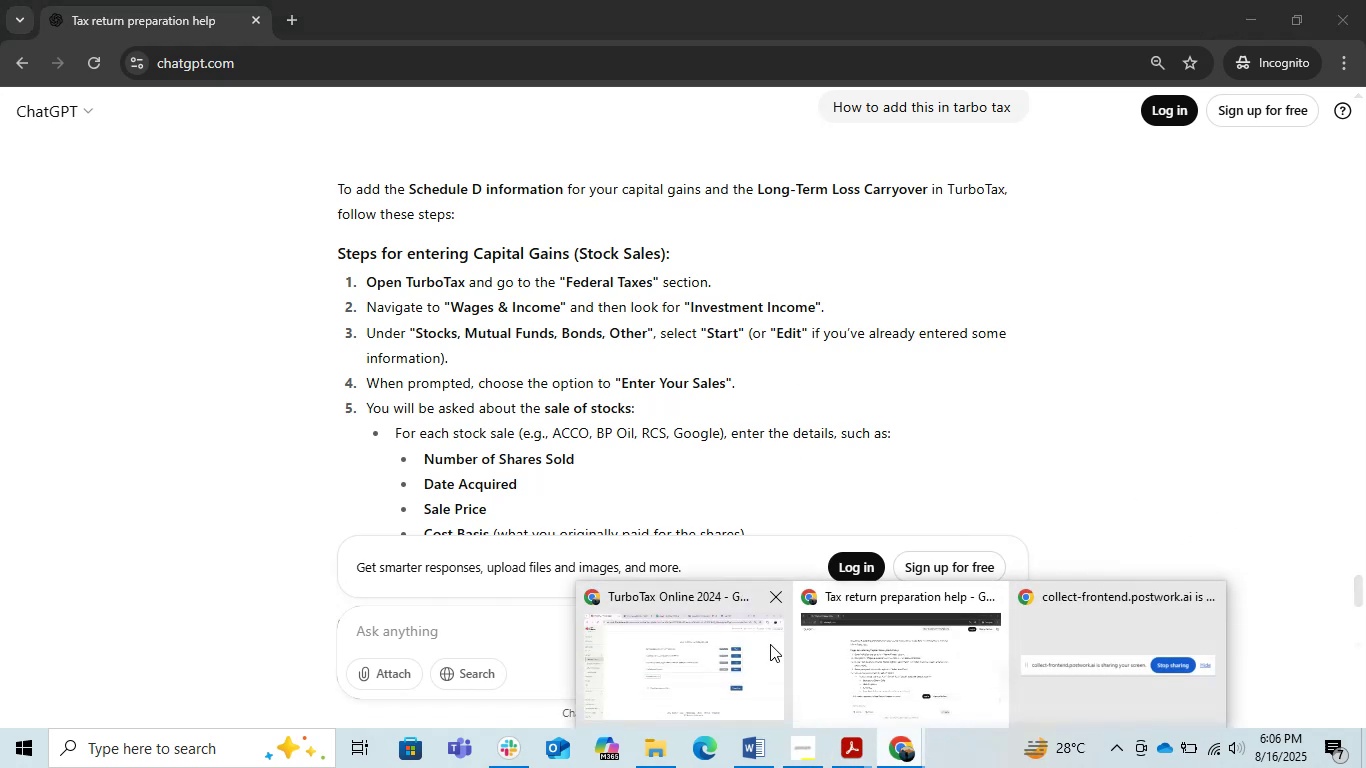 
left_click([737, 642])
 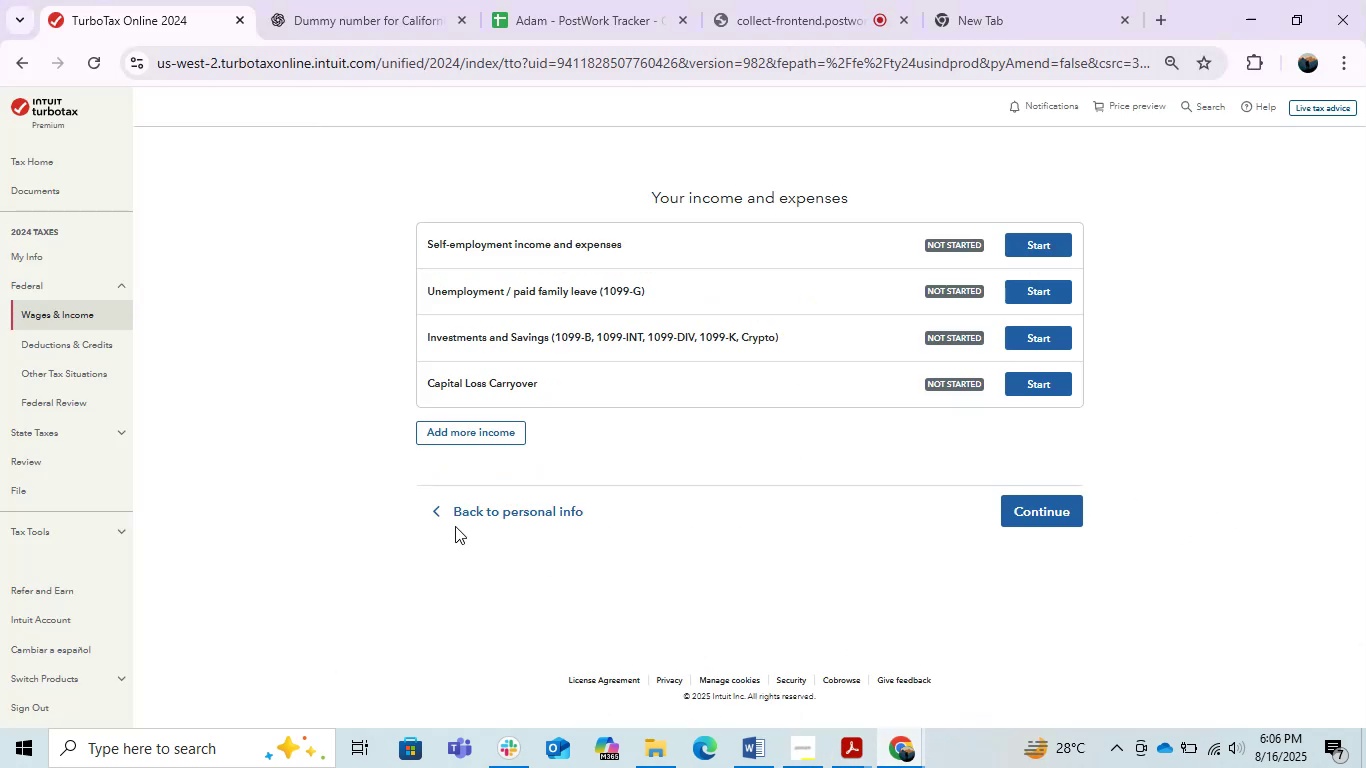 
left_click([246, 473])
 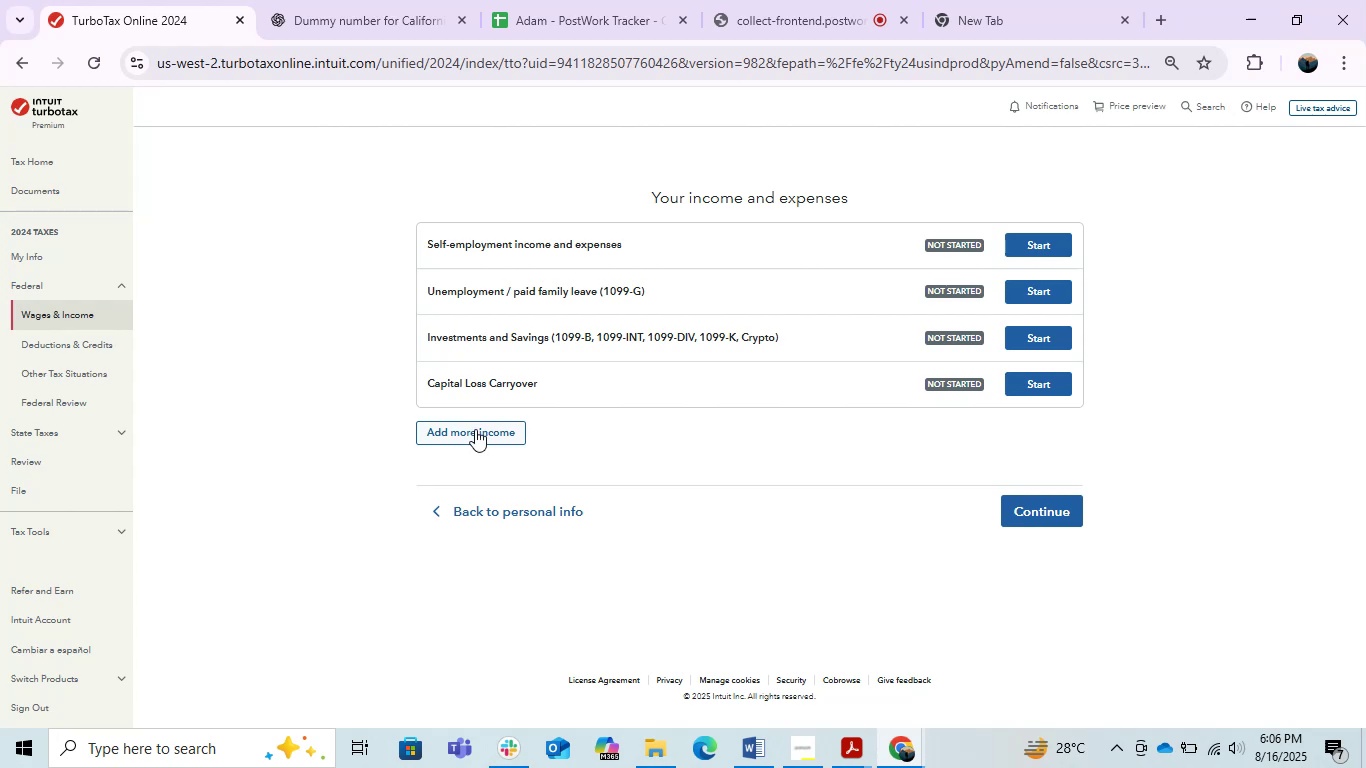 
wait(5.13)
 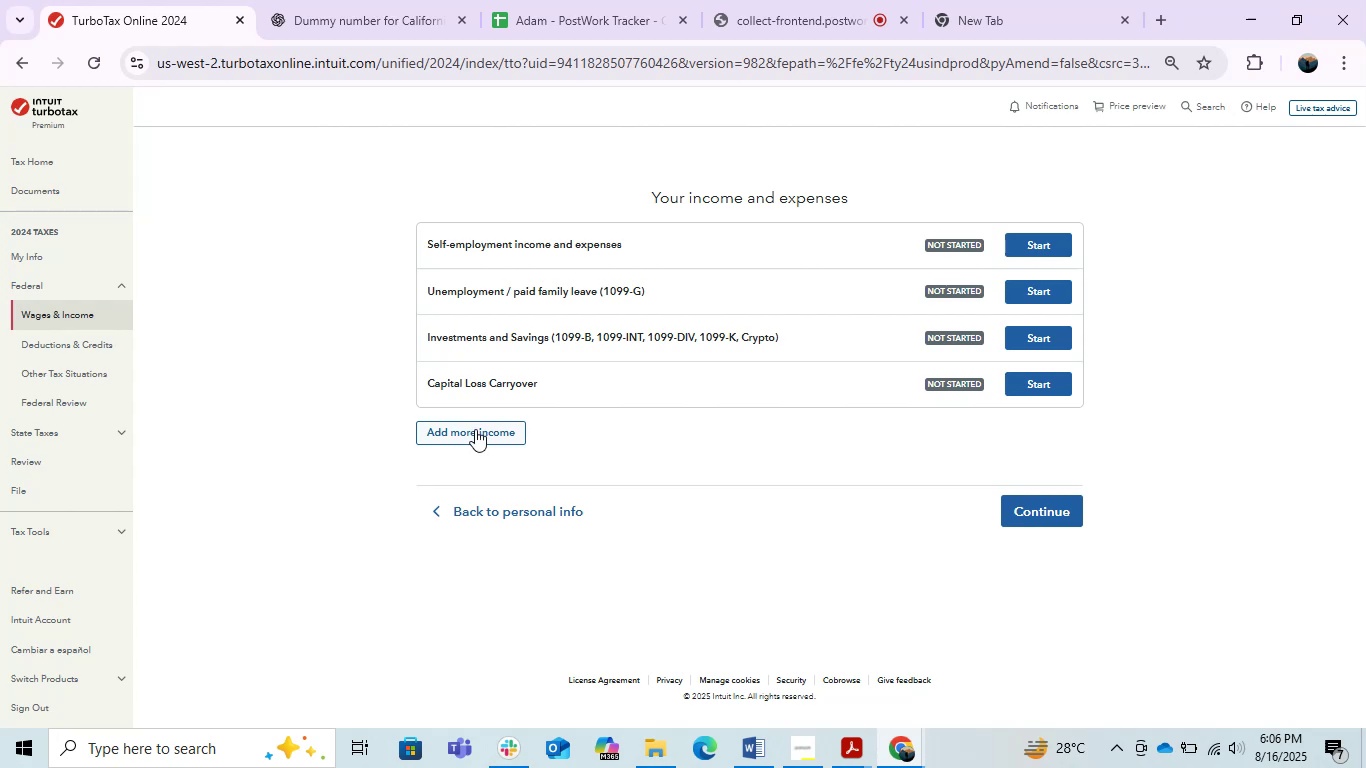 
left_click([475, 429])
 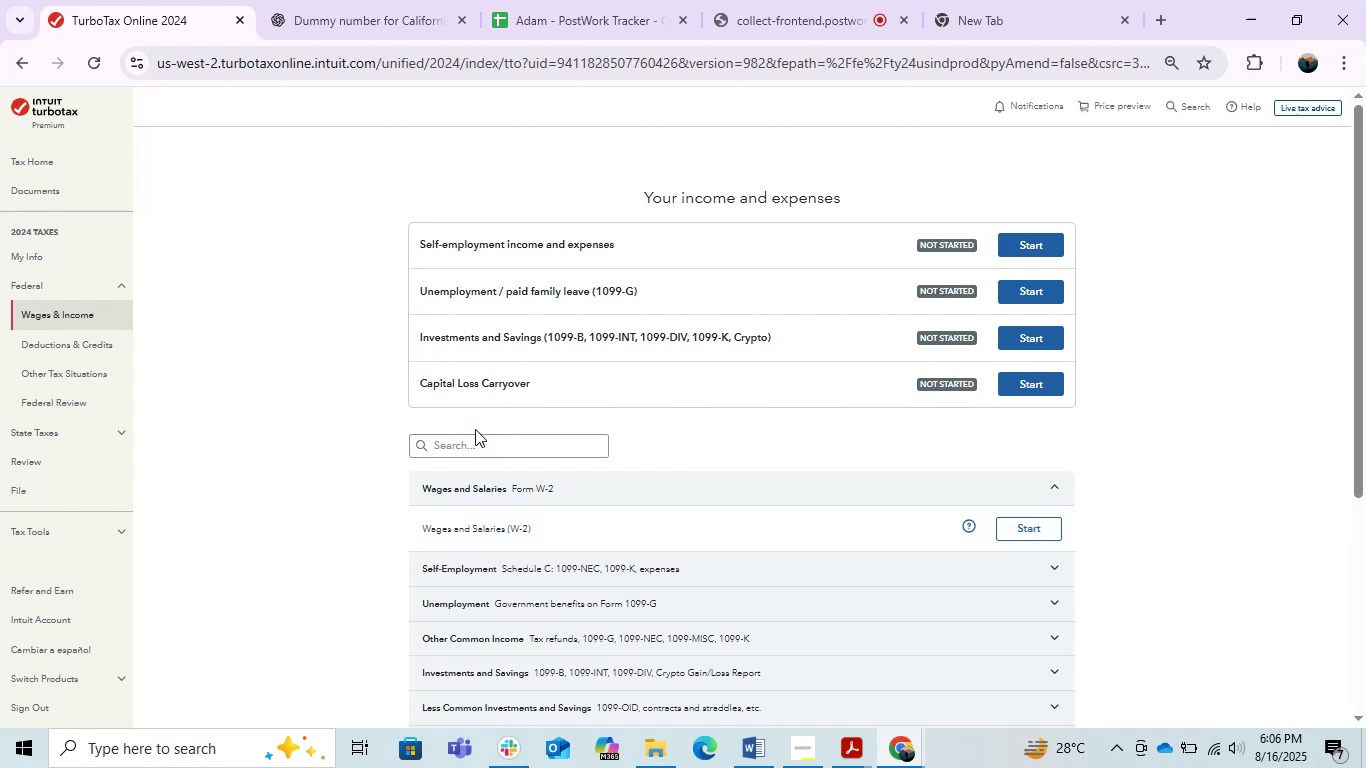 
wait(8.34)
 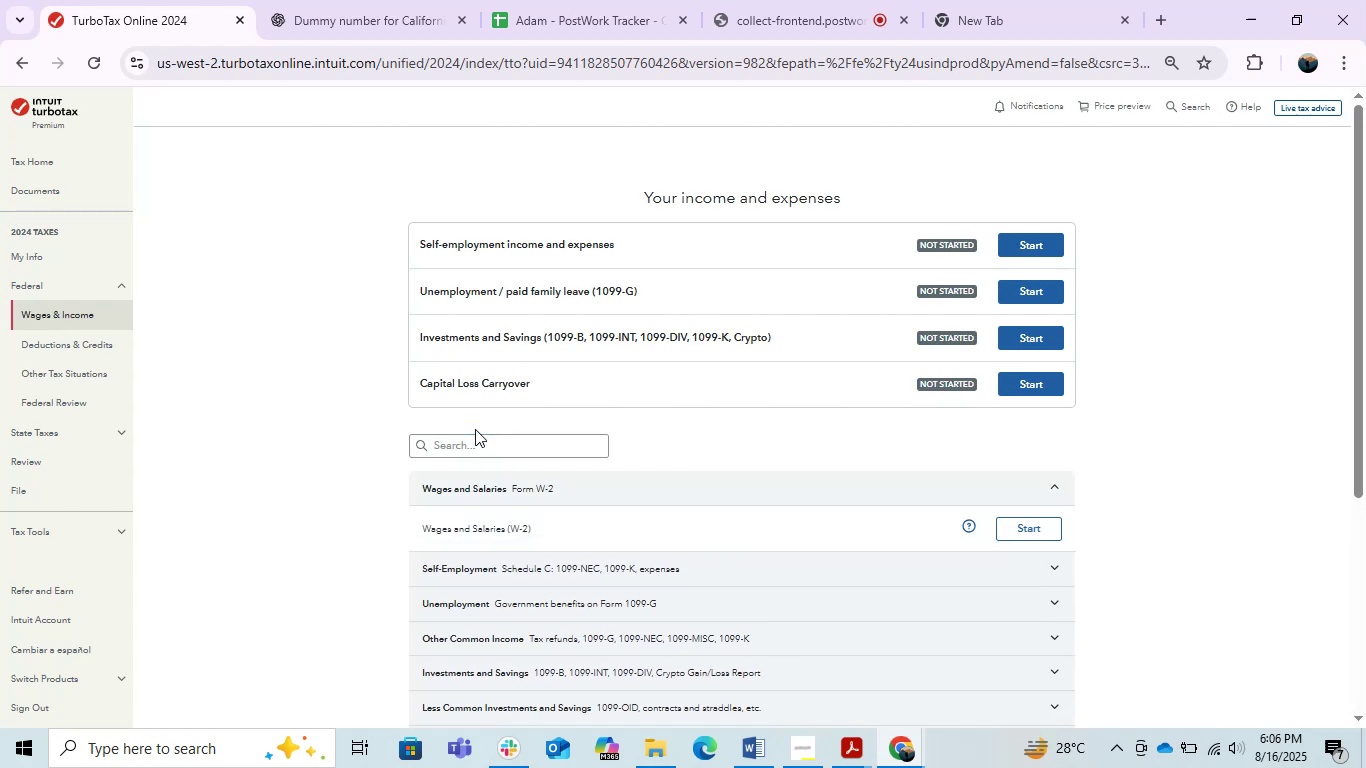 
scroll: coordinate [799, 501], scroll_direction: down, amount: 1.0
 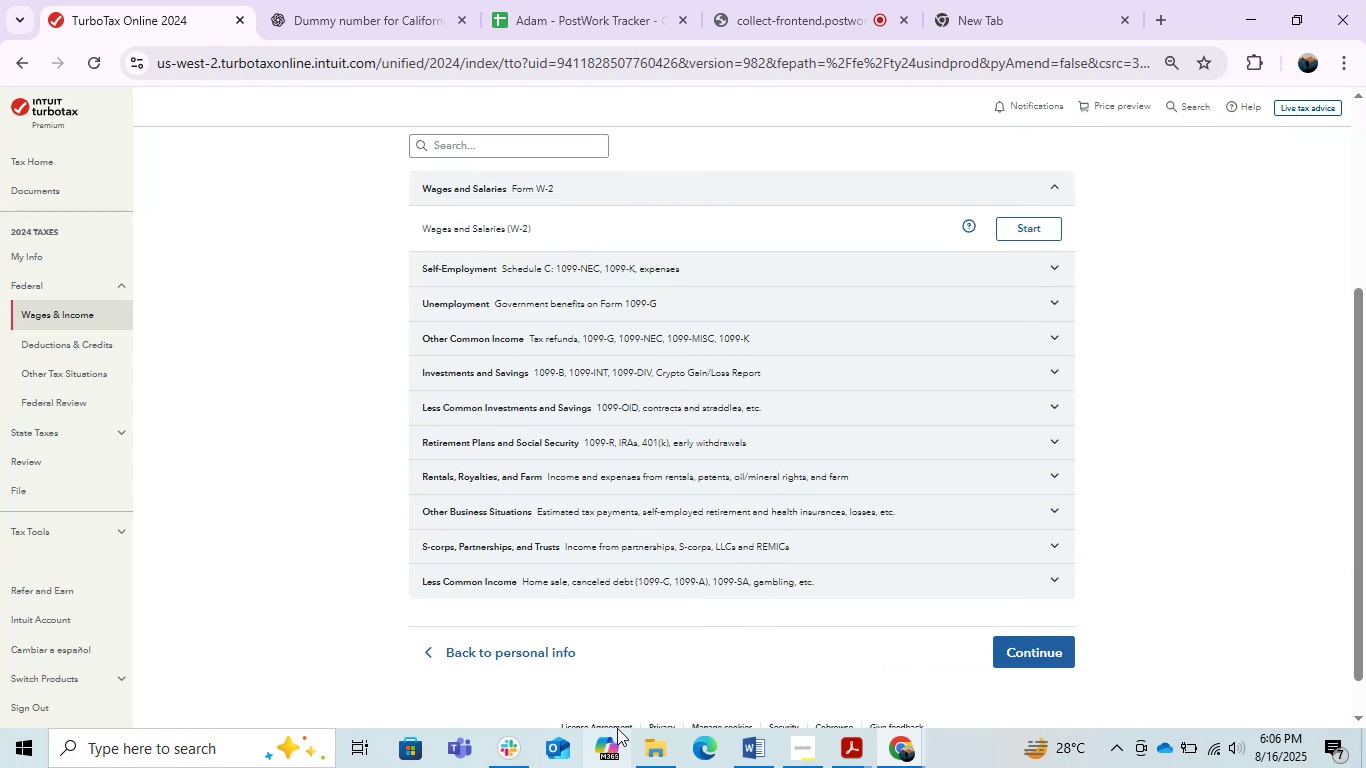 
hold_key(key=ControlLeft, duration=1.53)
scroll: coordinate [650, 653], scroll_direction: up, amount: 1.0
 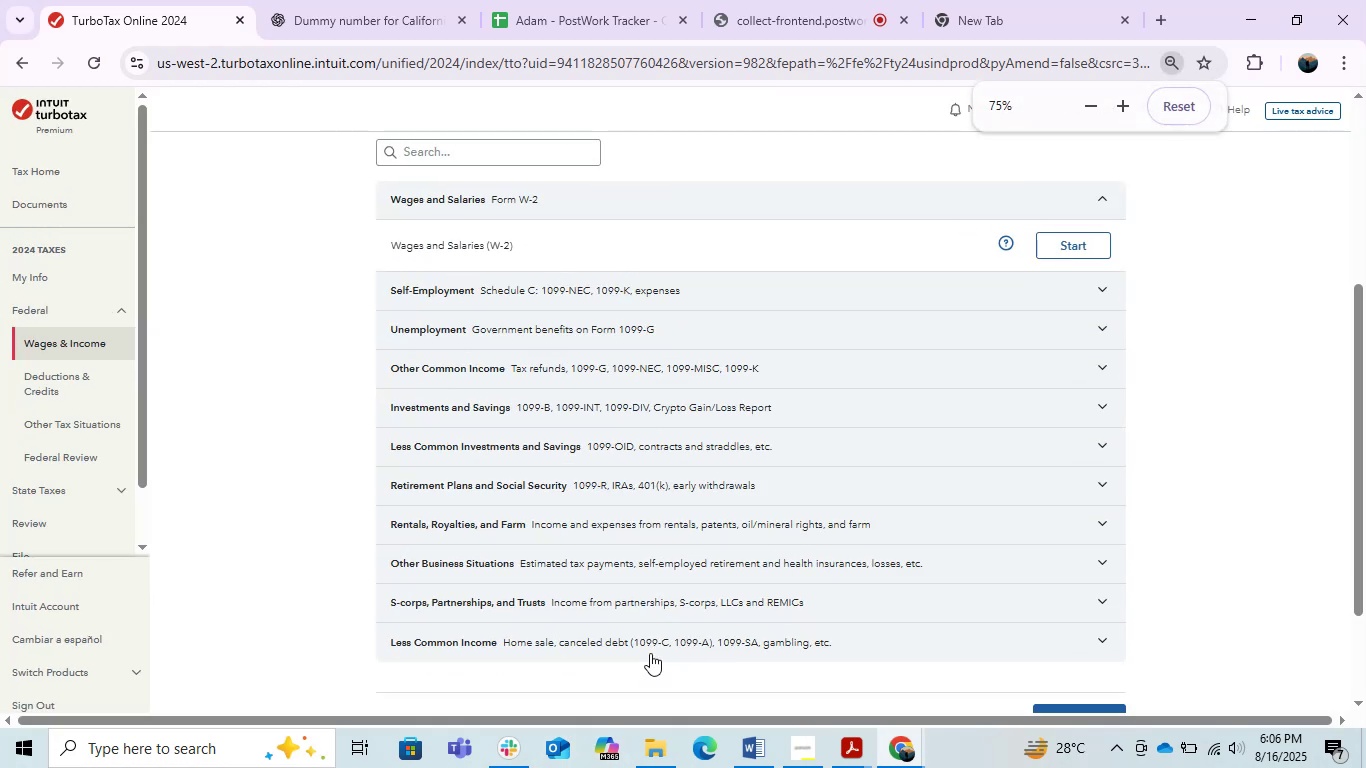 
hold_key(key=ControlLeft, duration=0.86)
scroll: coordinate [650, 653], scroll_direction: up, amount: 1.0
 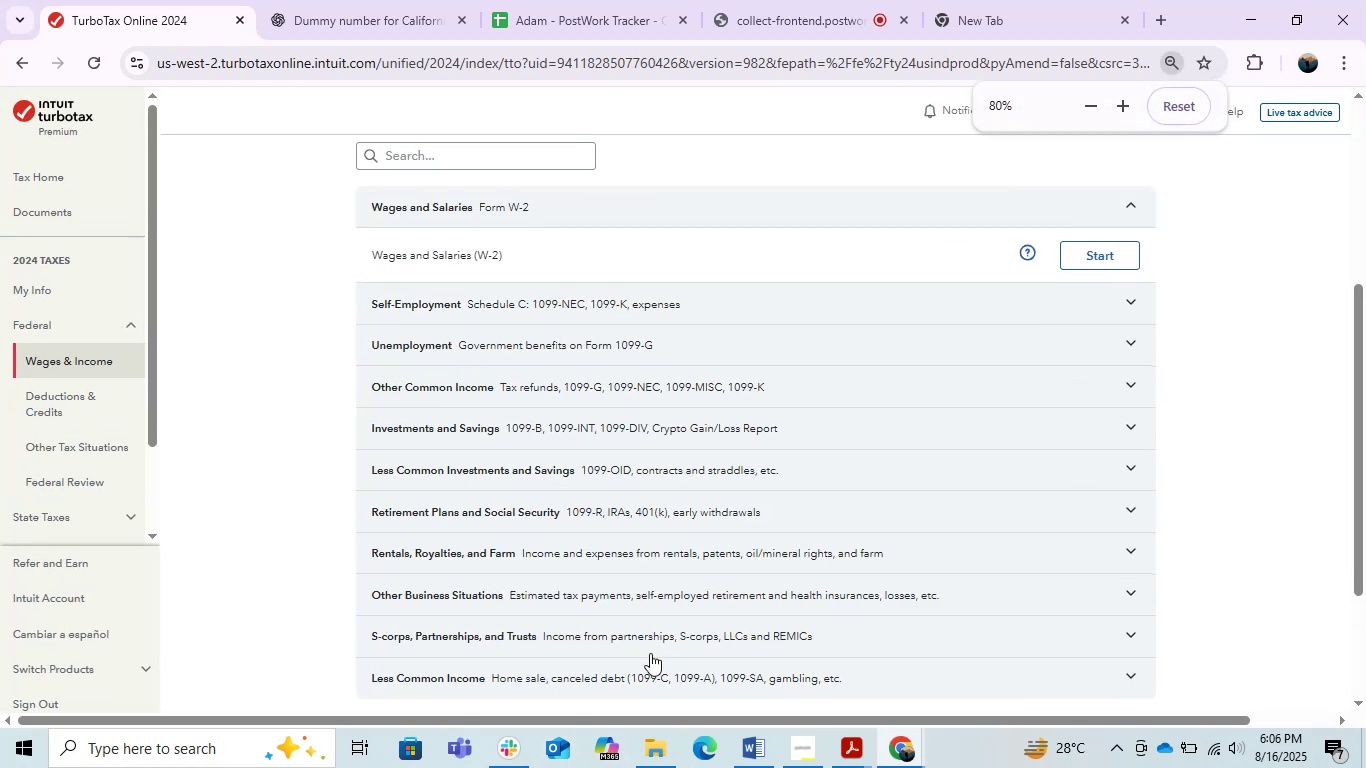 
scroll: coordinate [649, 652], scroll_direction: down, amount: 1.0
 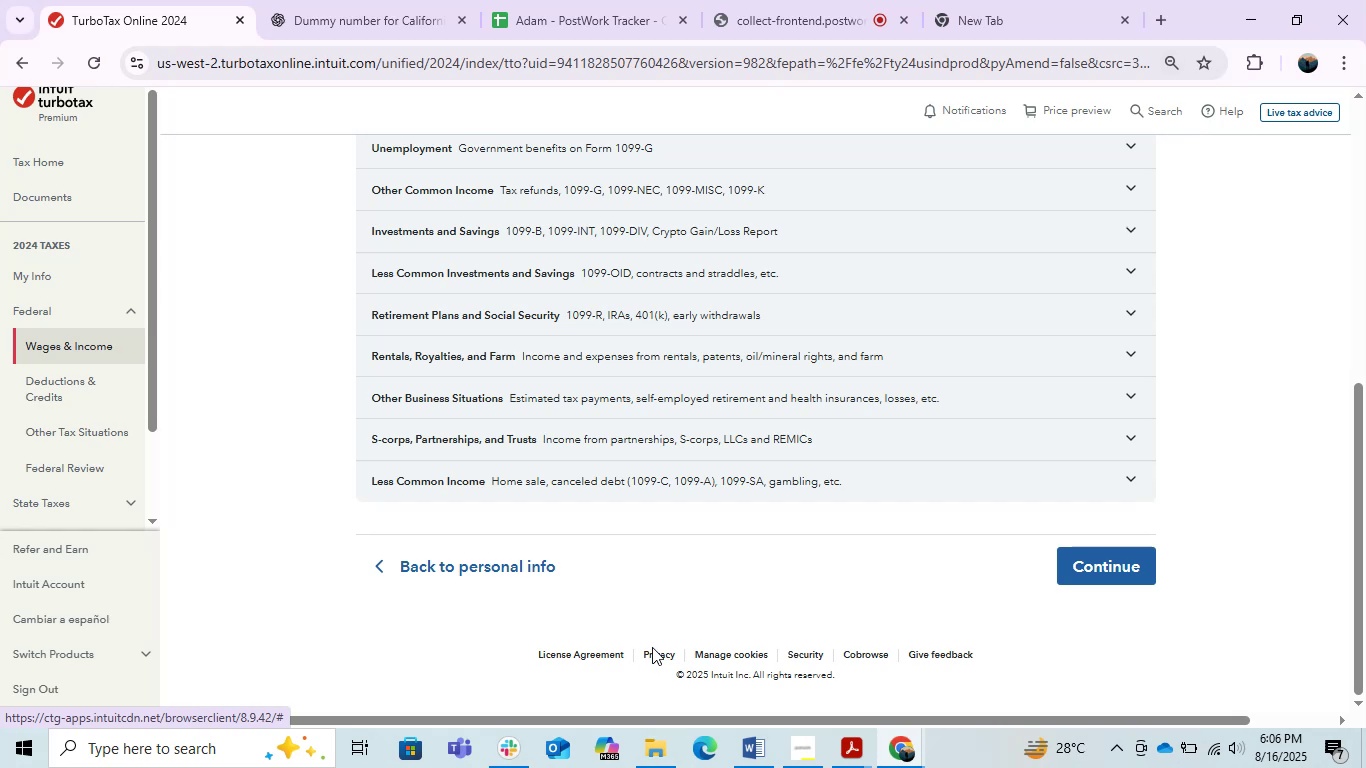 
scroll: coordinate [661, 637], scroll_direction: up, amount: 1.0
 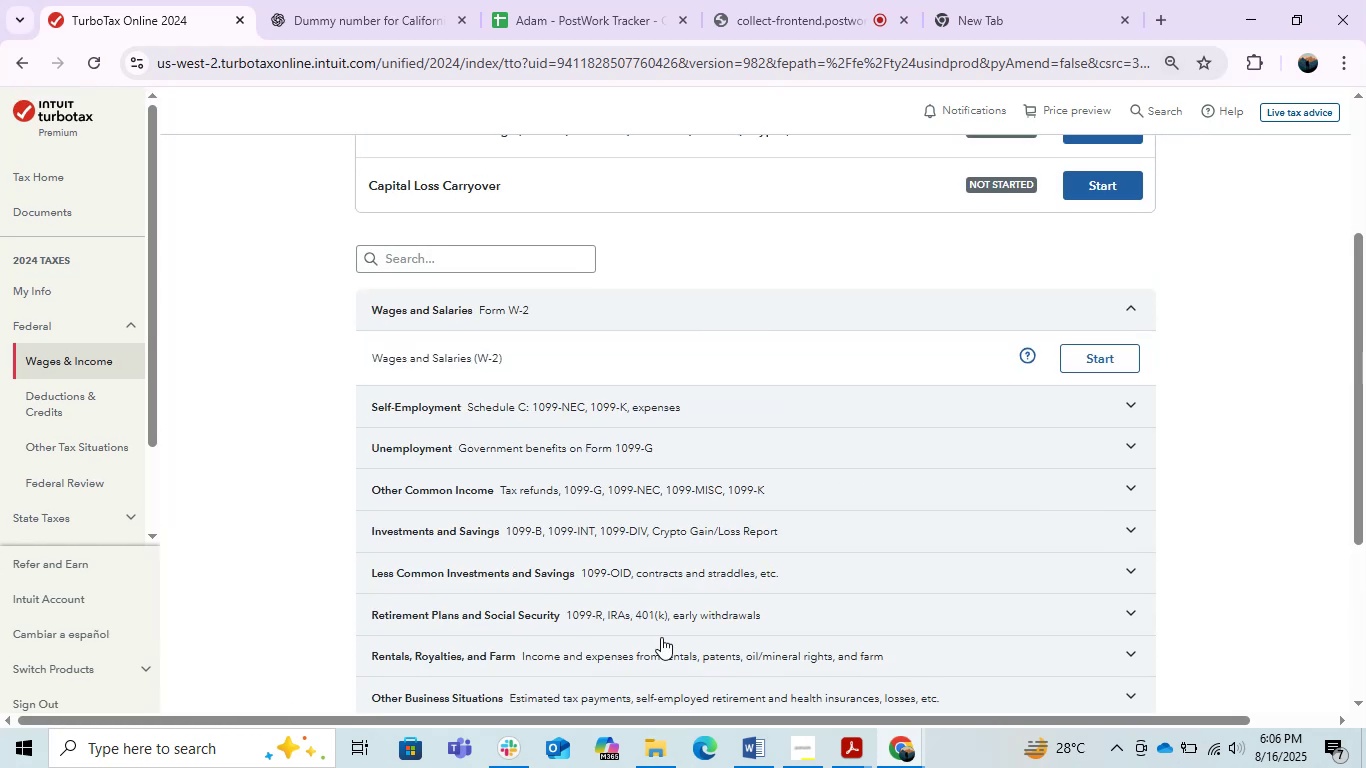 
scroll: coordinate [659, 637], scroll_direction: down, amount: 1.0
 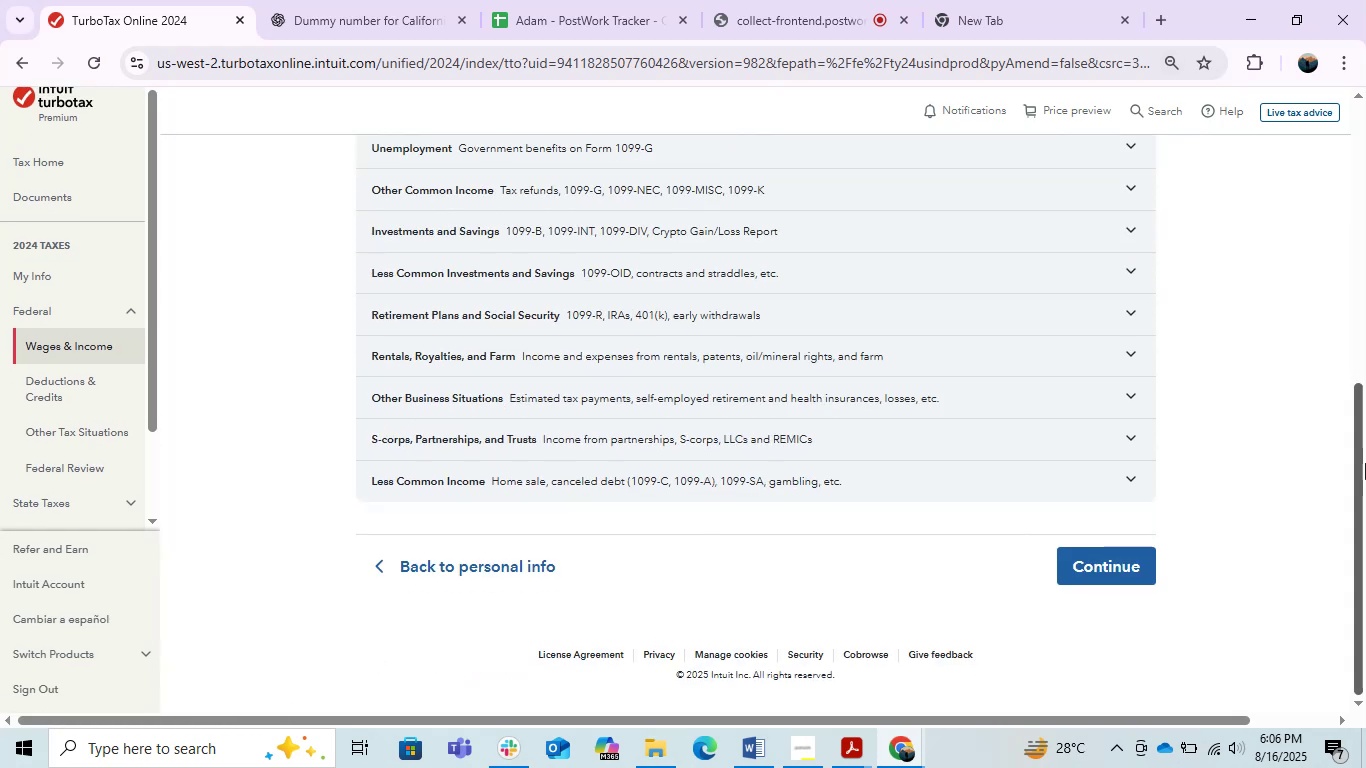 
left_click_drag(start_coordinate=[1365, 463], to_coordinate=[1365, 408])
 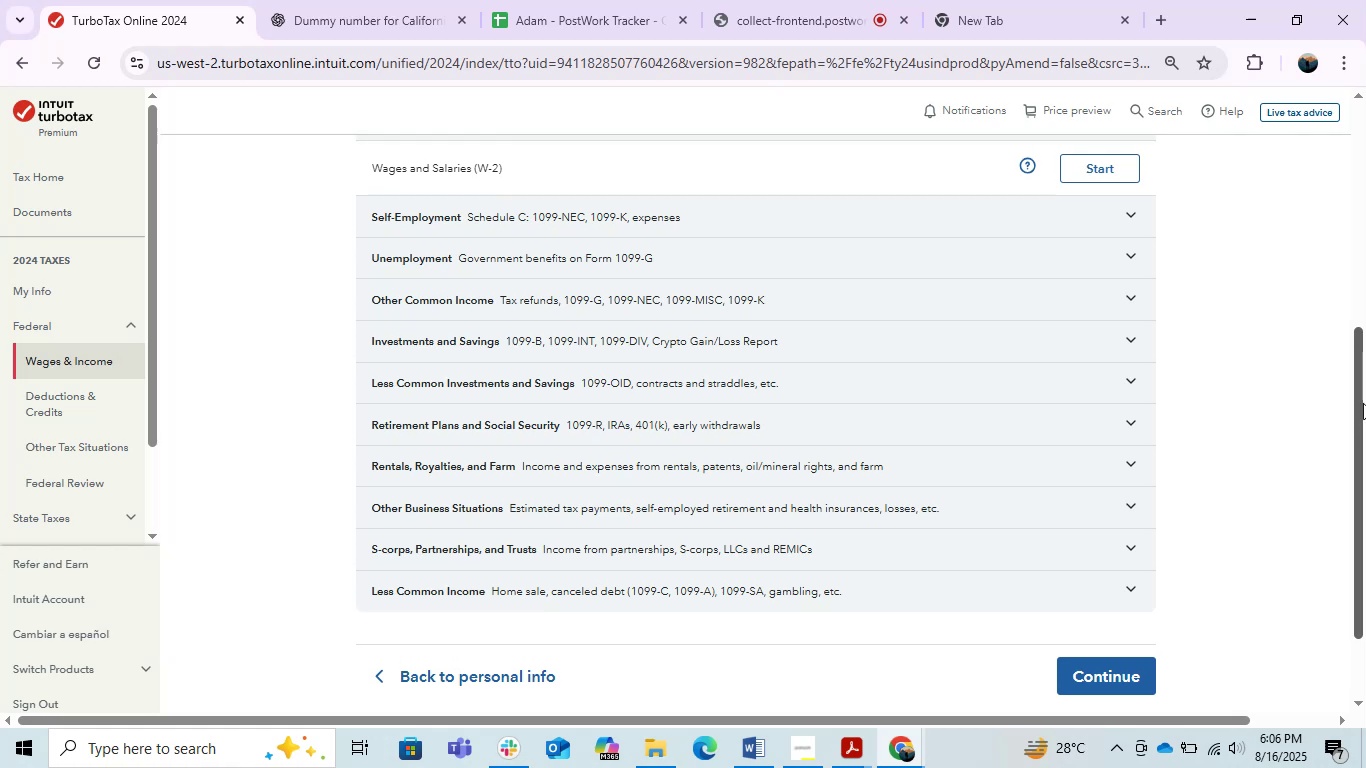 
key(PrintScreen)
 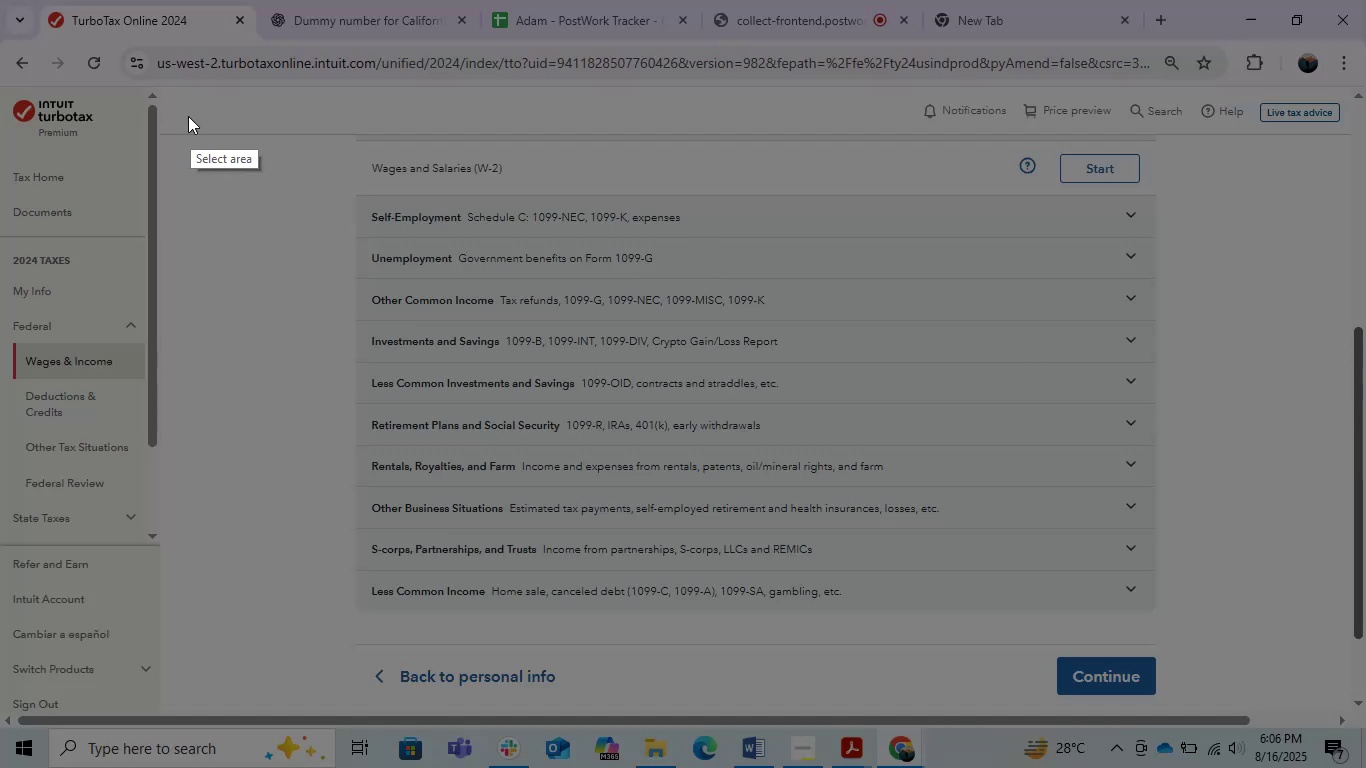 
left_click_drag(start_coordinate=[324, 138], to_coordinate=[1270, 716])
 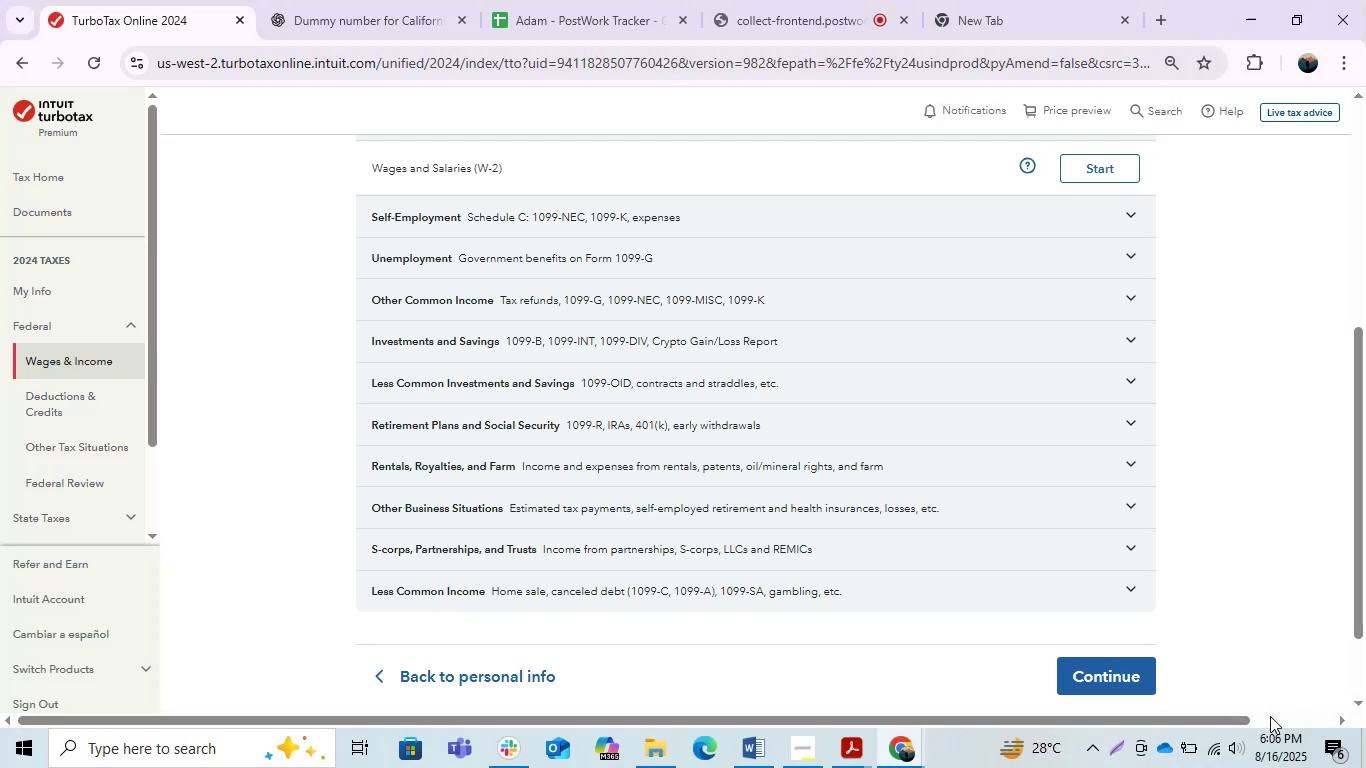 
key(Control+C)
 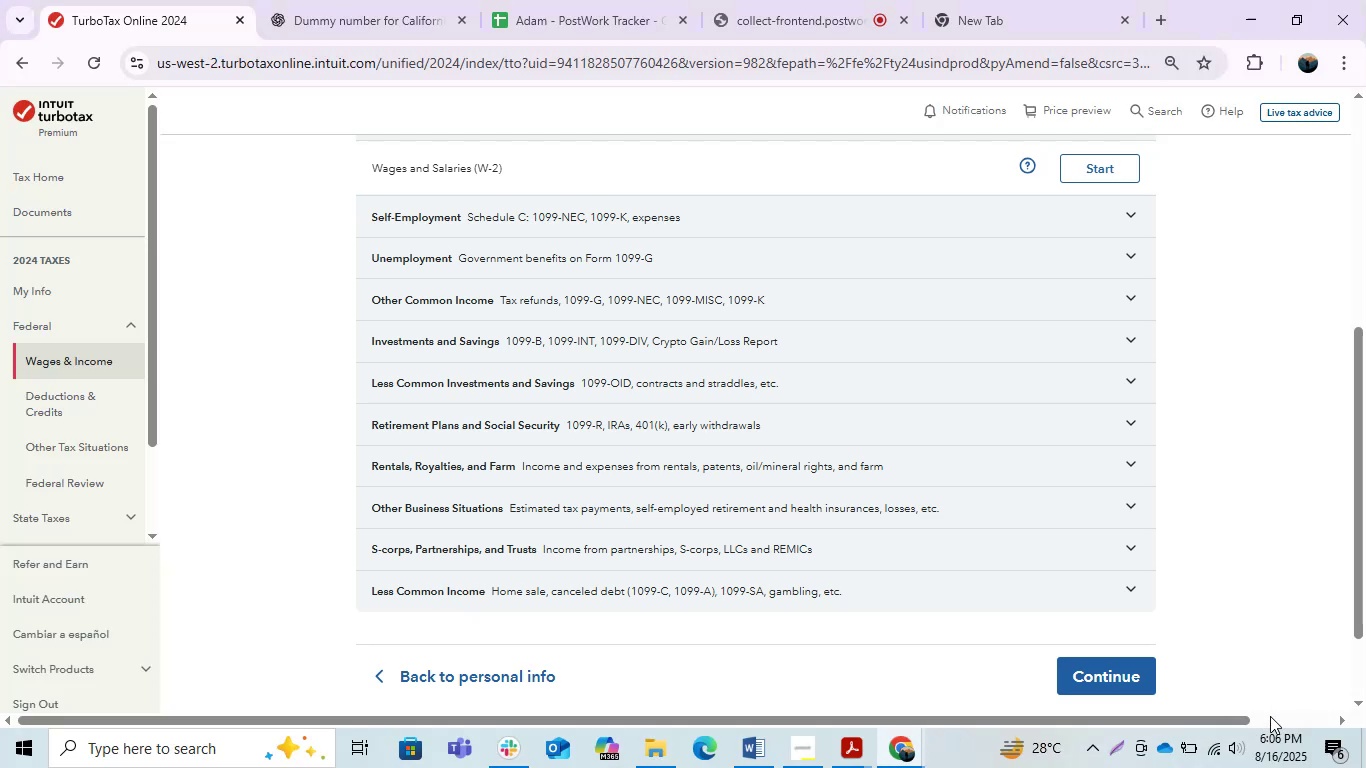 
key(Alt+AltLeft)
 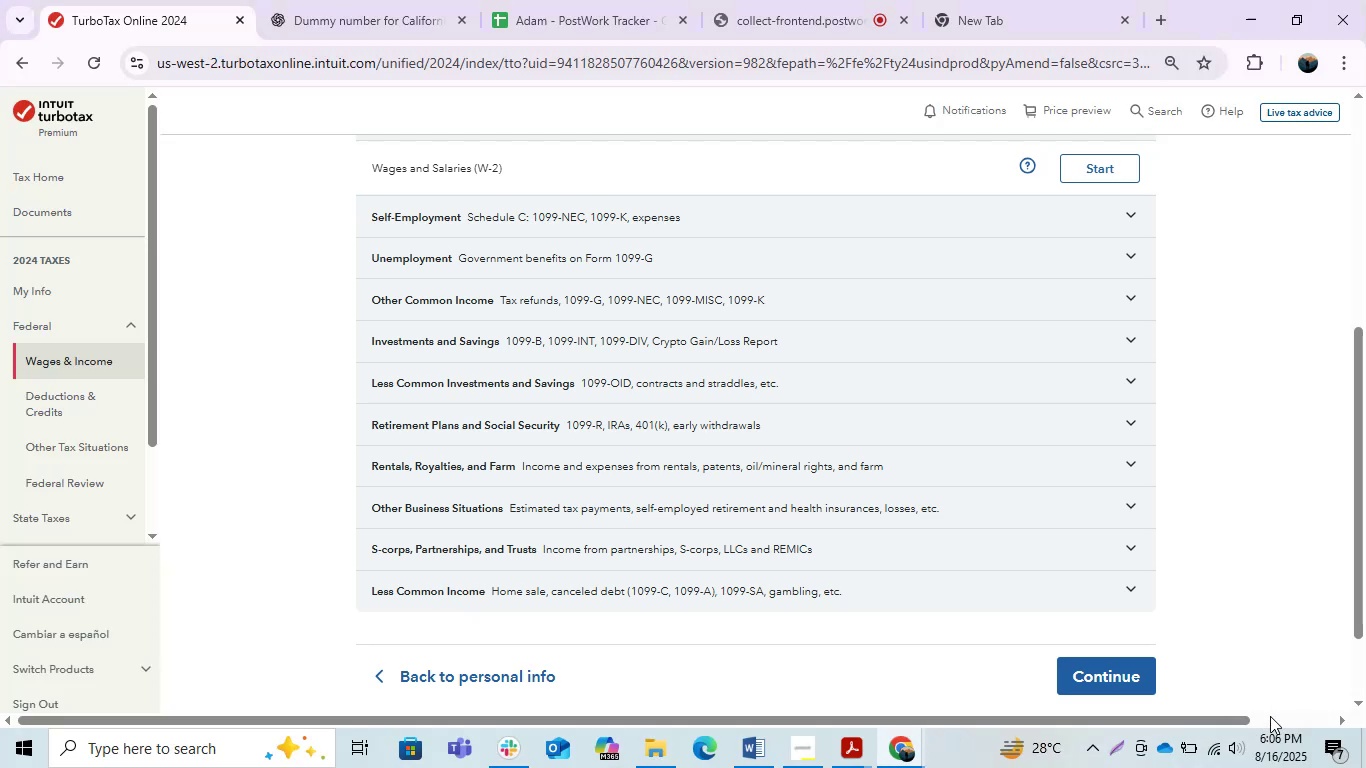 
key(Alt+Tab)
 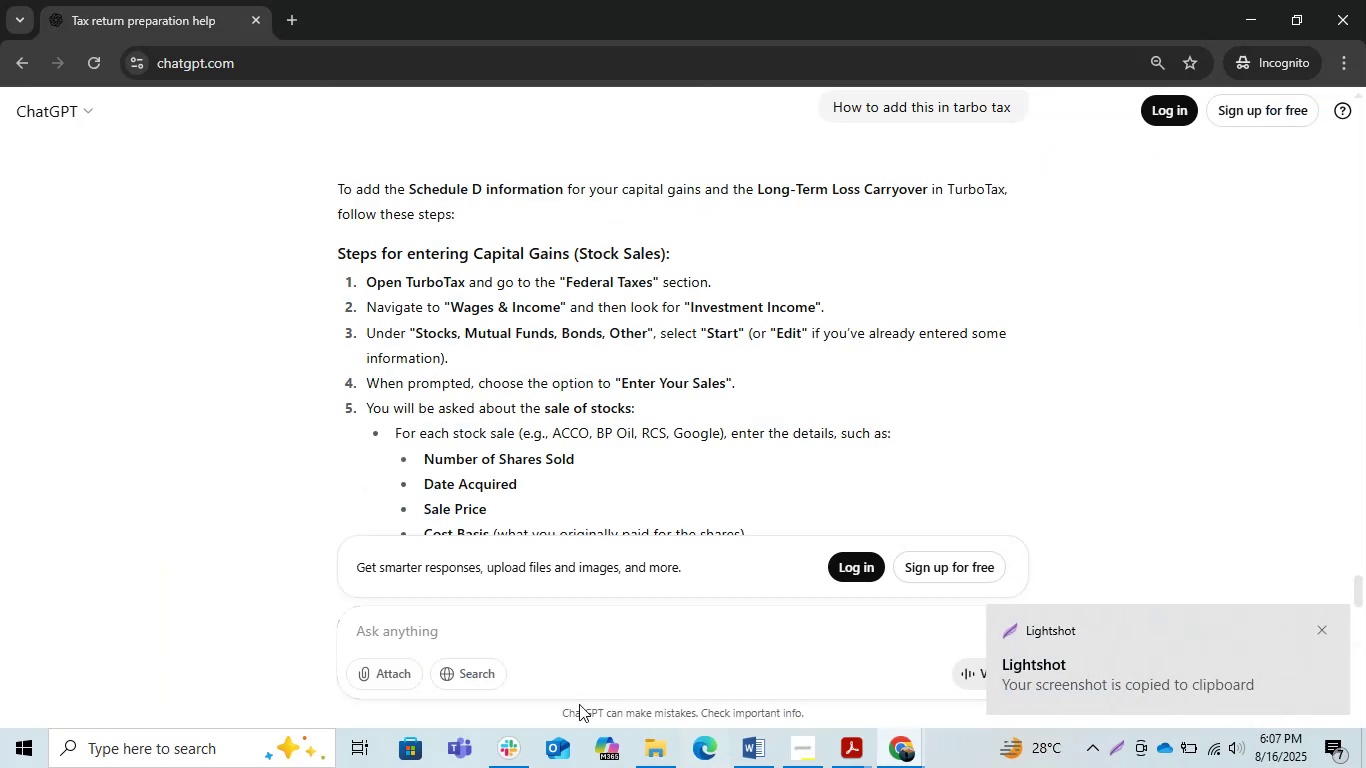 
left_click([544, 641])
 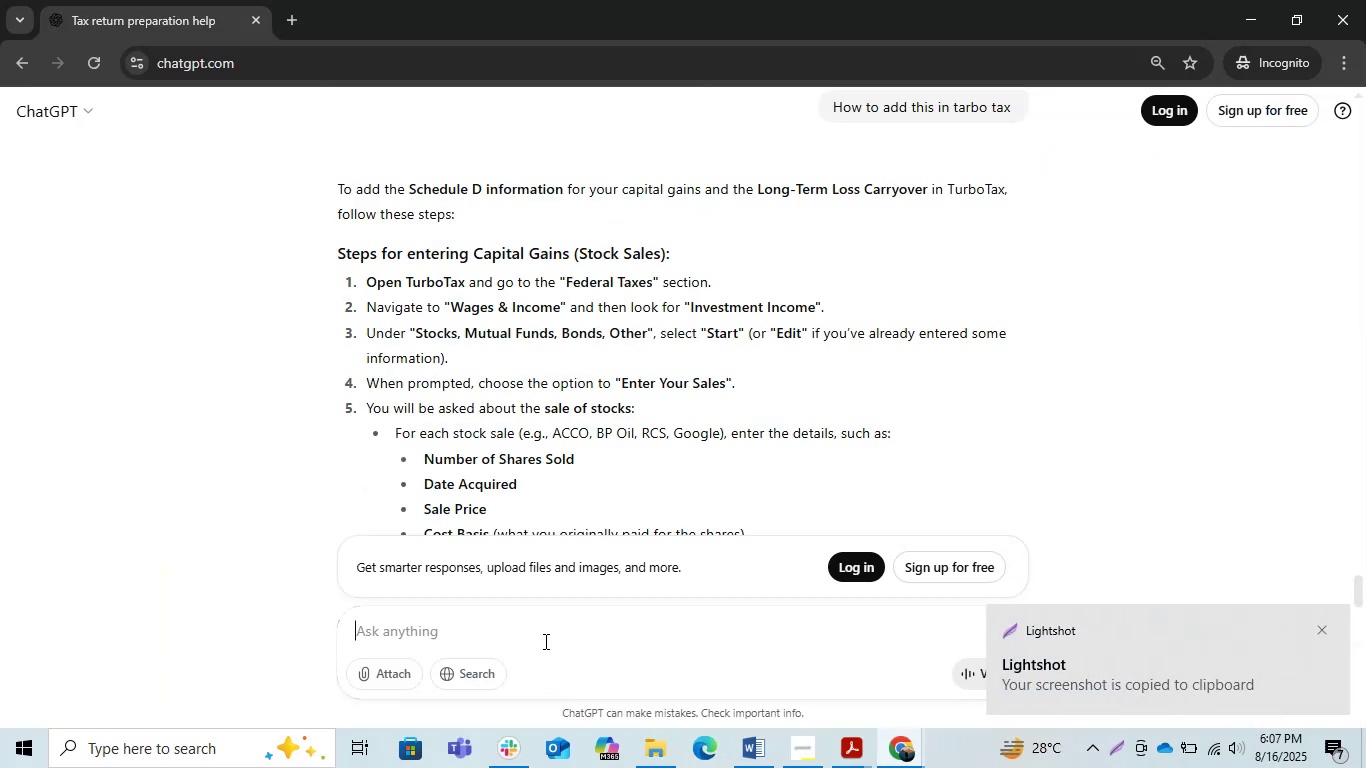 
key(Control+V)
 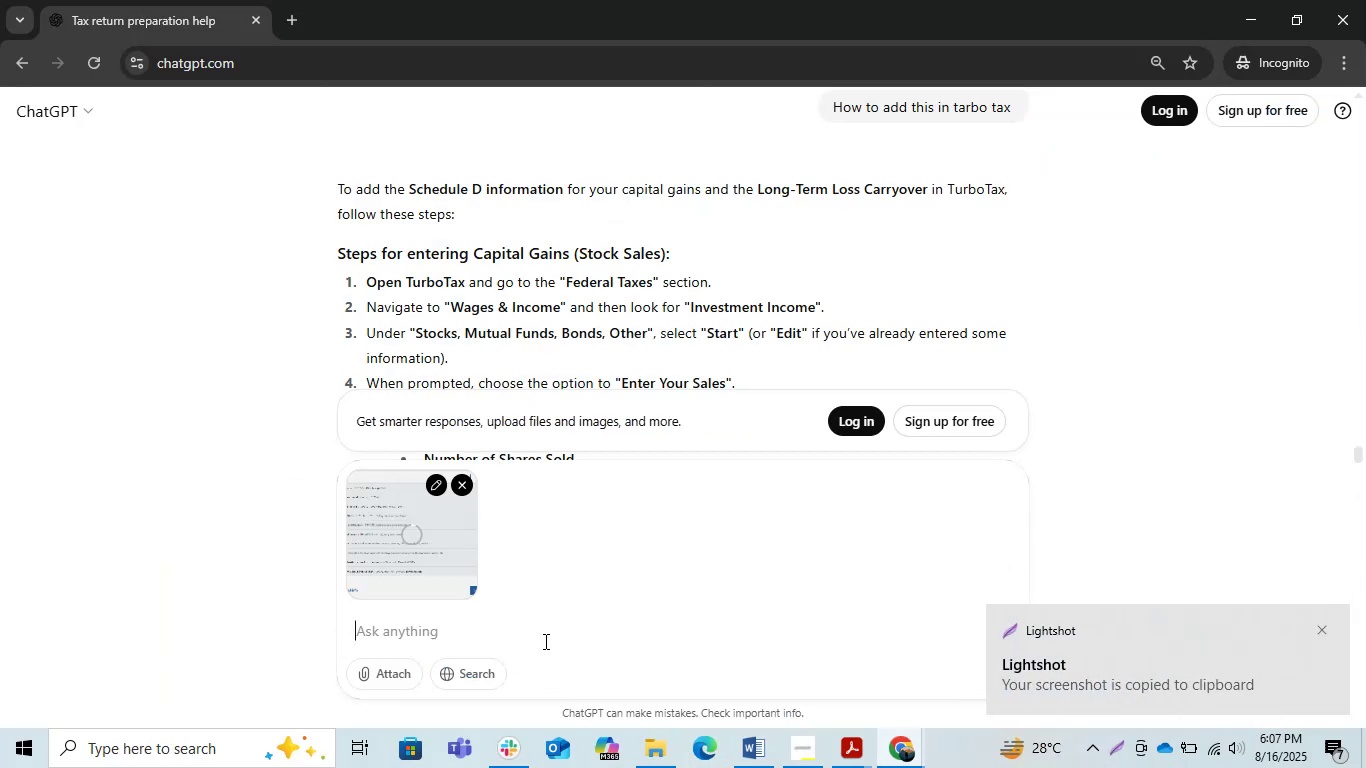 
type(from where )
 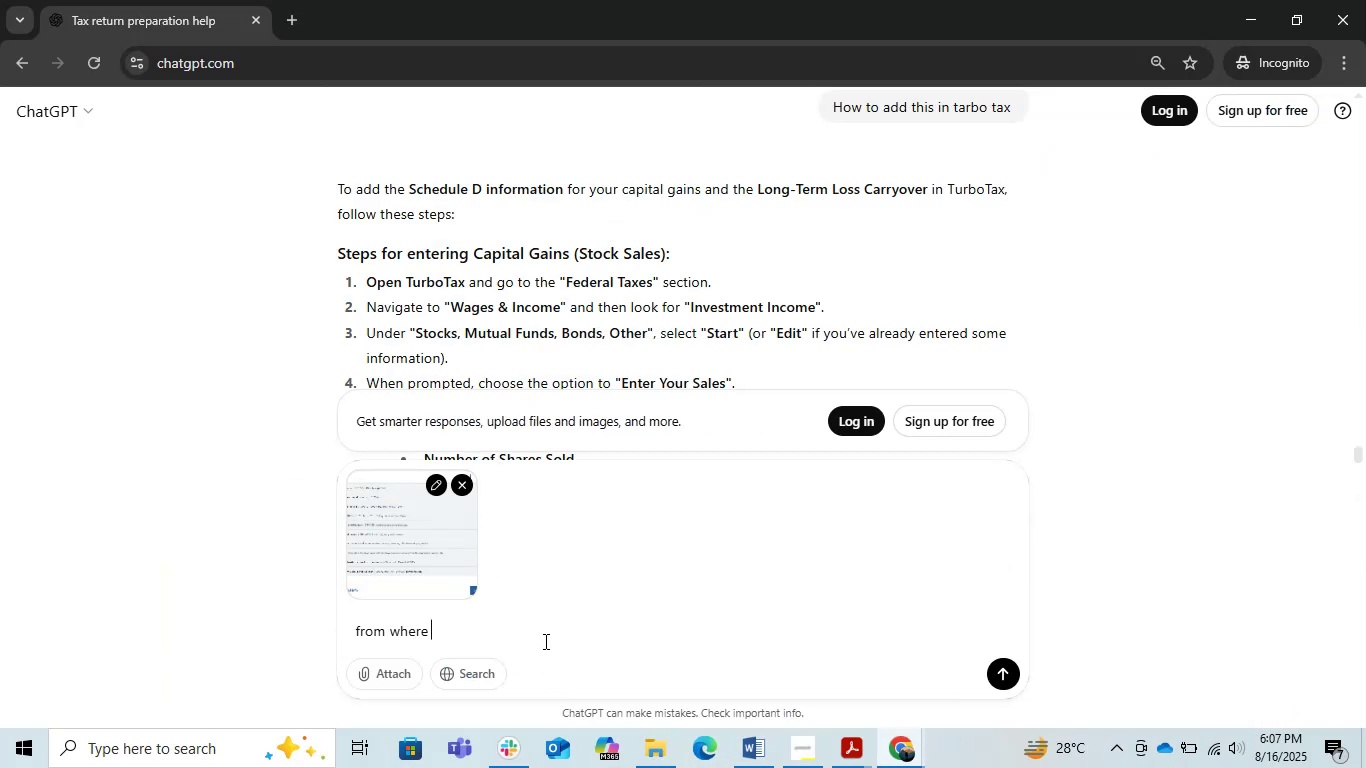 
key(Enter)
 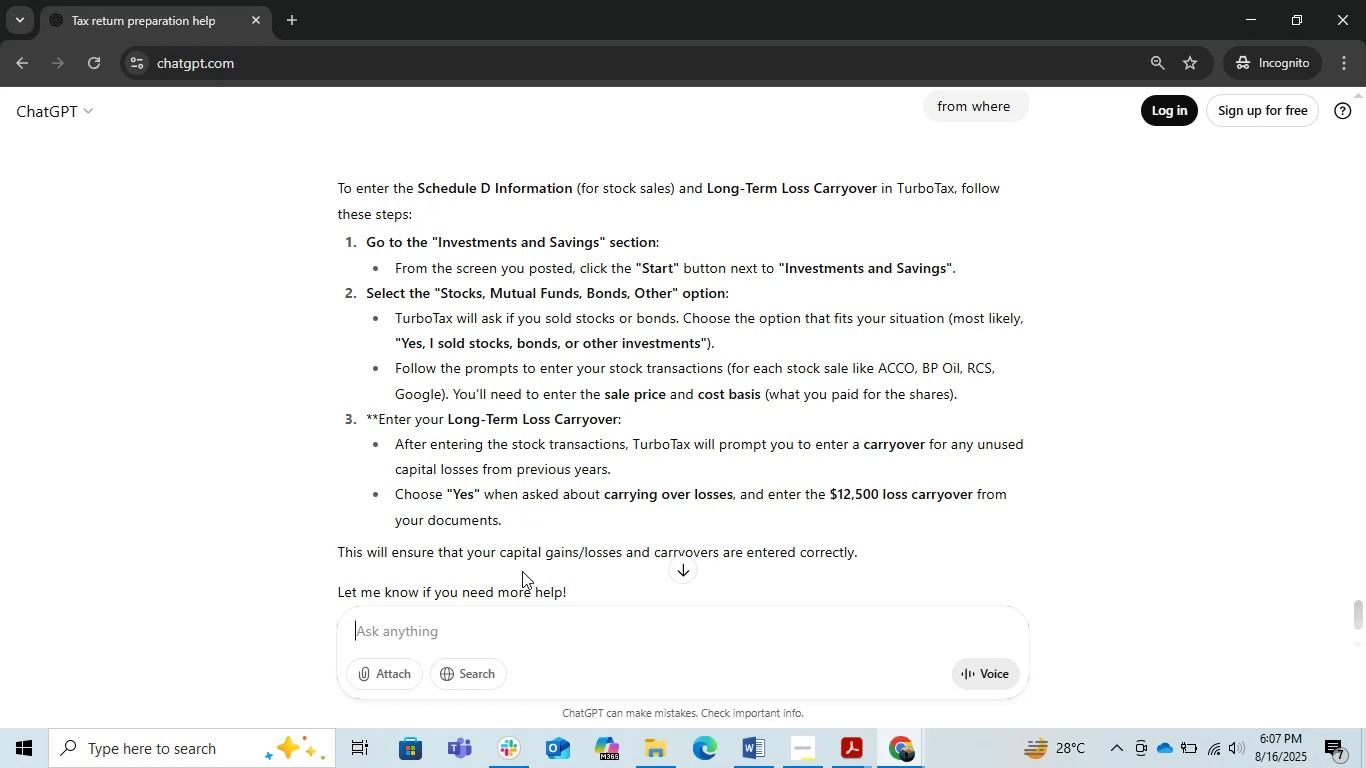 
wait(21.86)
 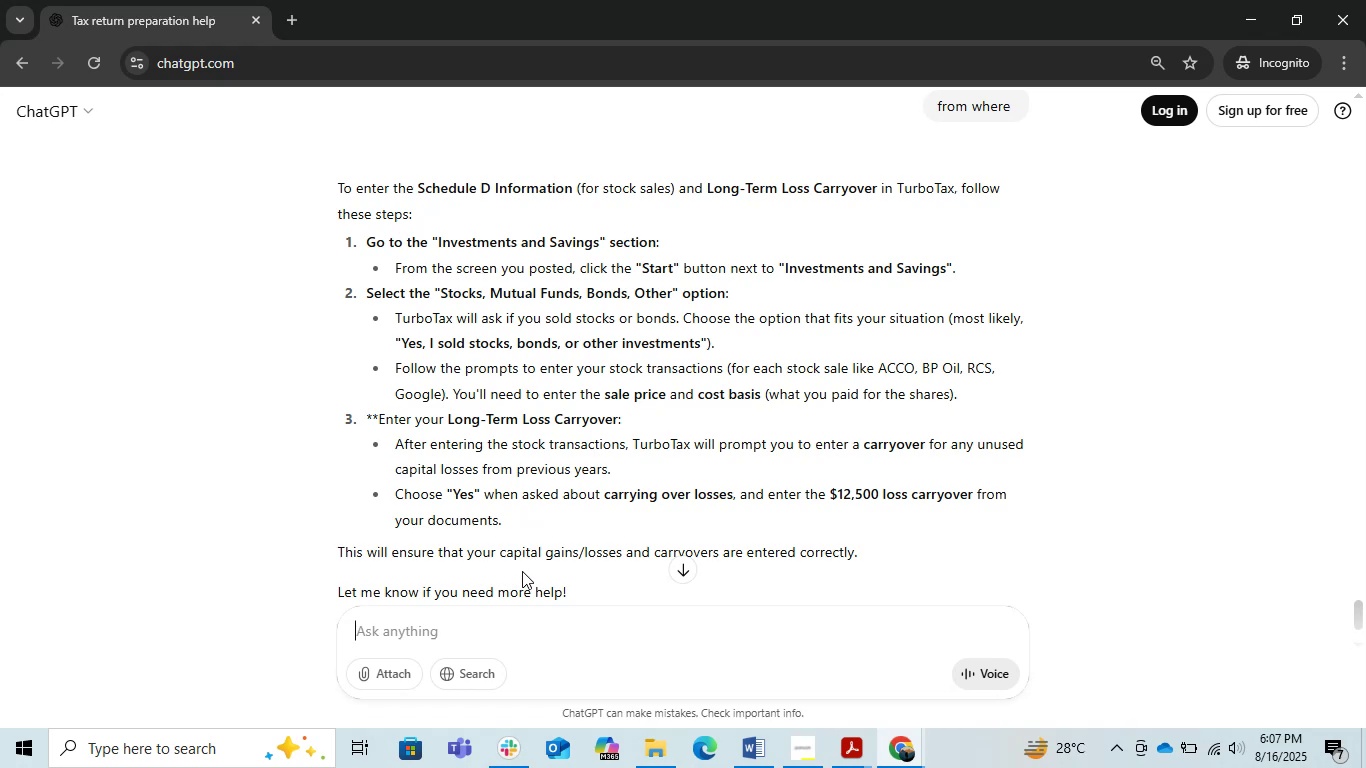 
left_click([1253, 15])
 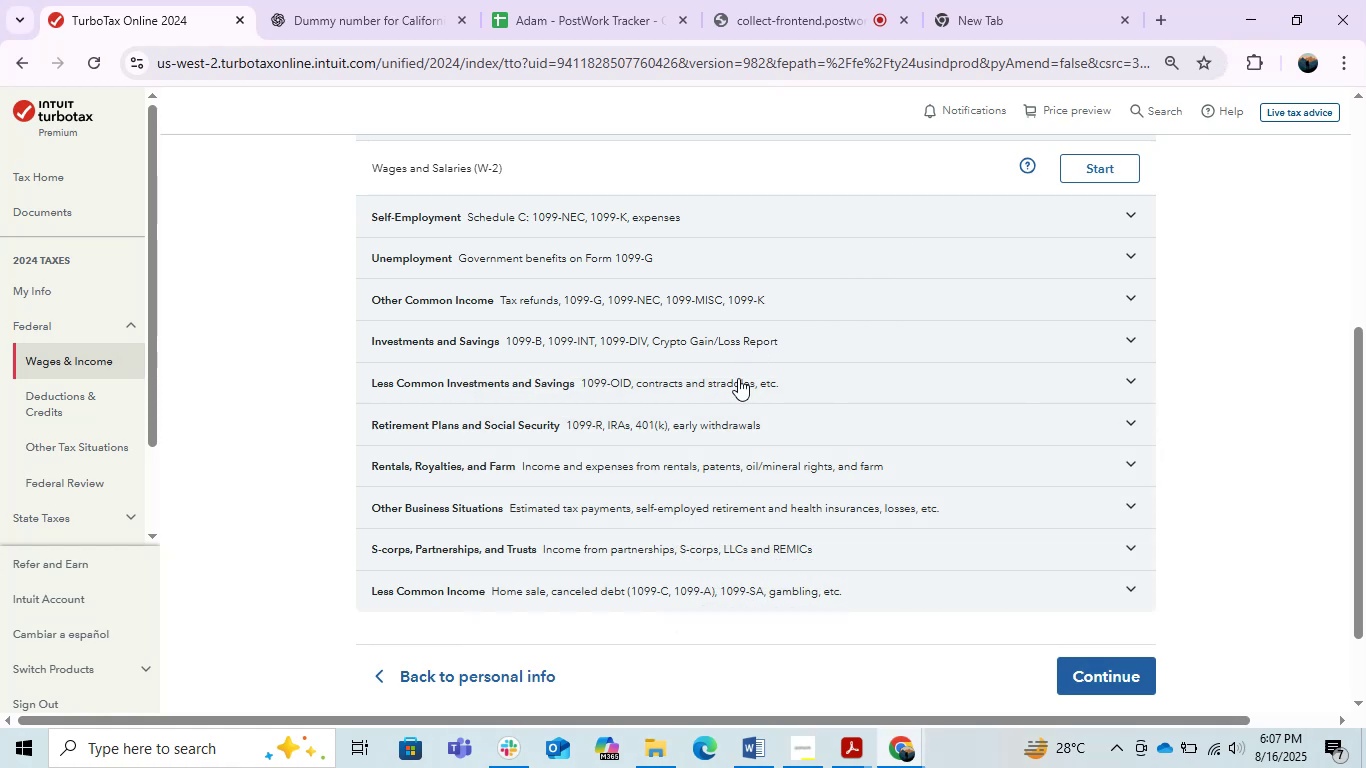 
wait(14.82)
 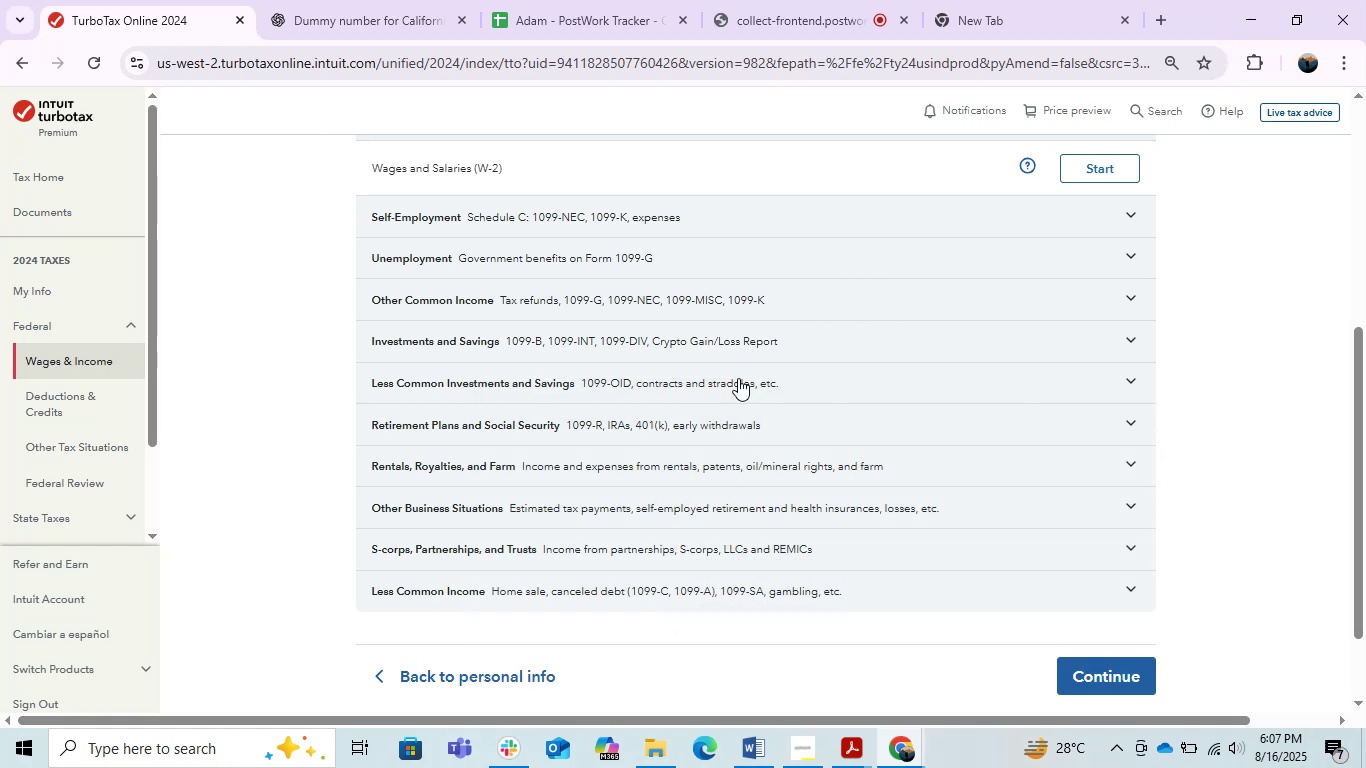 
left_click([123, 514])
 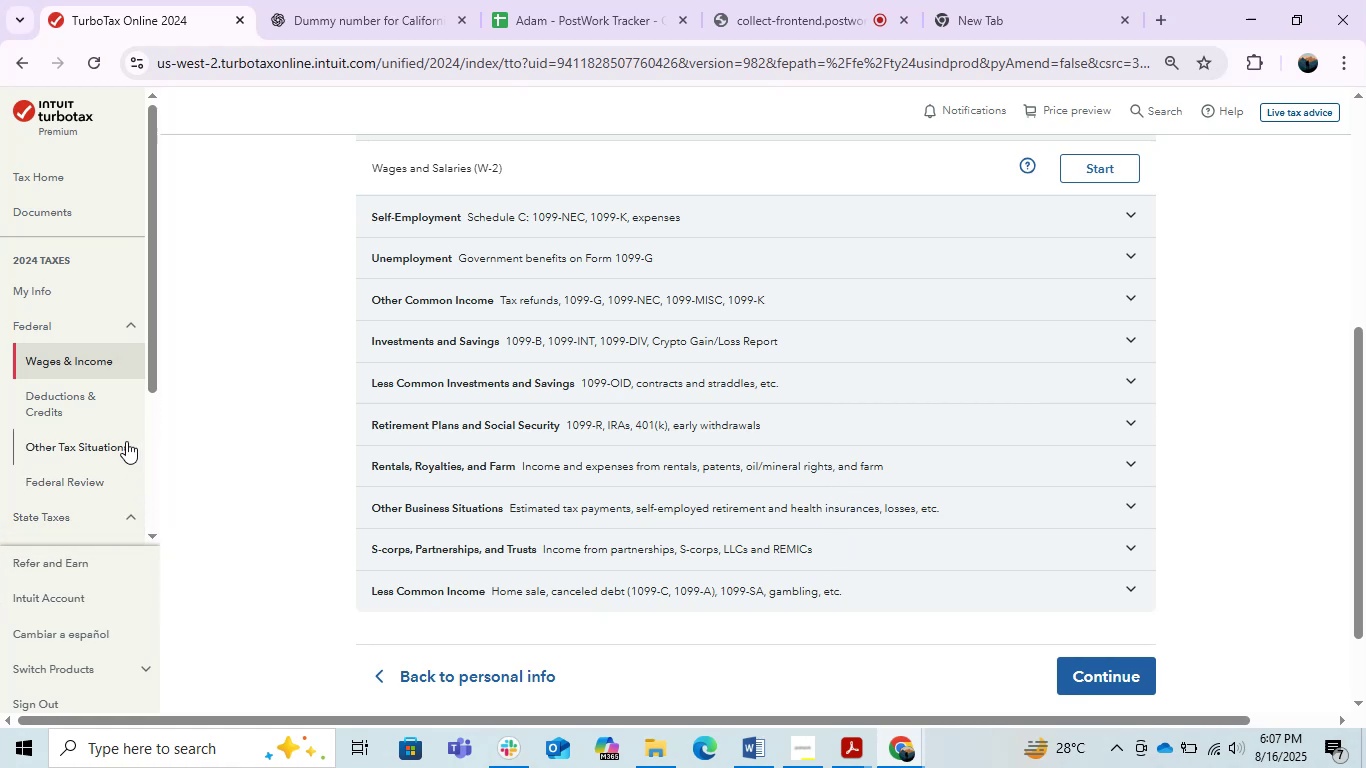 
scroll: coordinate [119, 417], scroll_direction: down, amount: 1.0
 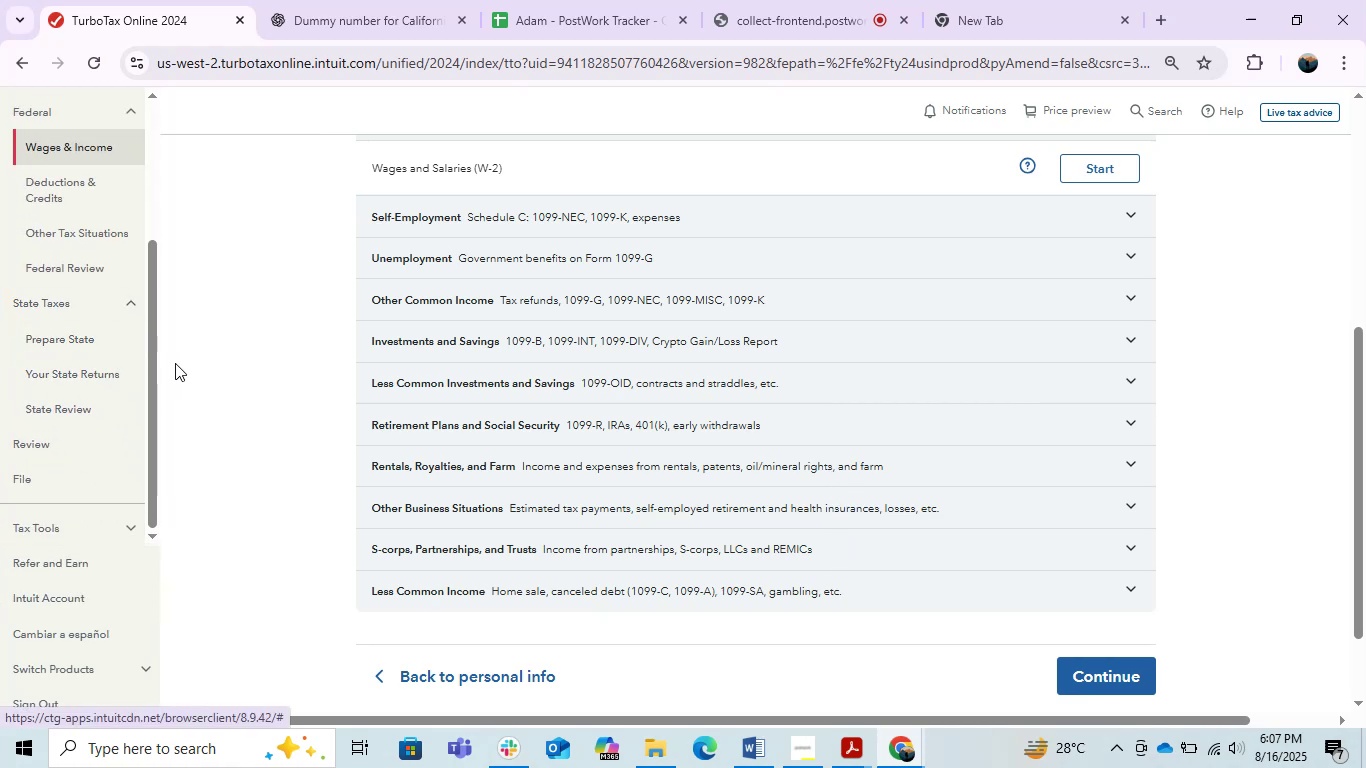 
scroll: coordinate [156, 360], scroll_direction: none, amount: 0.0
 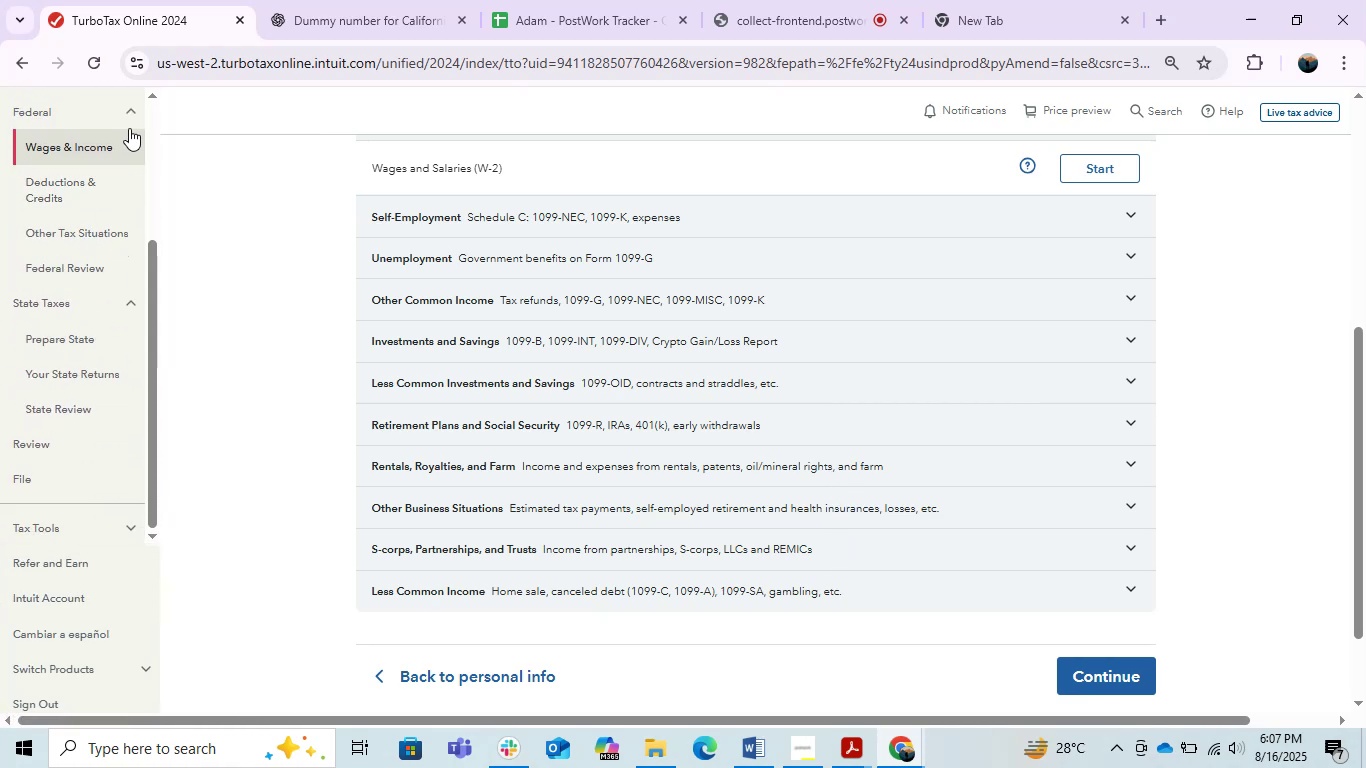 
left_click([129, 112])
 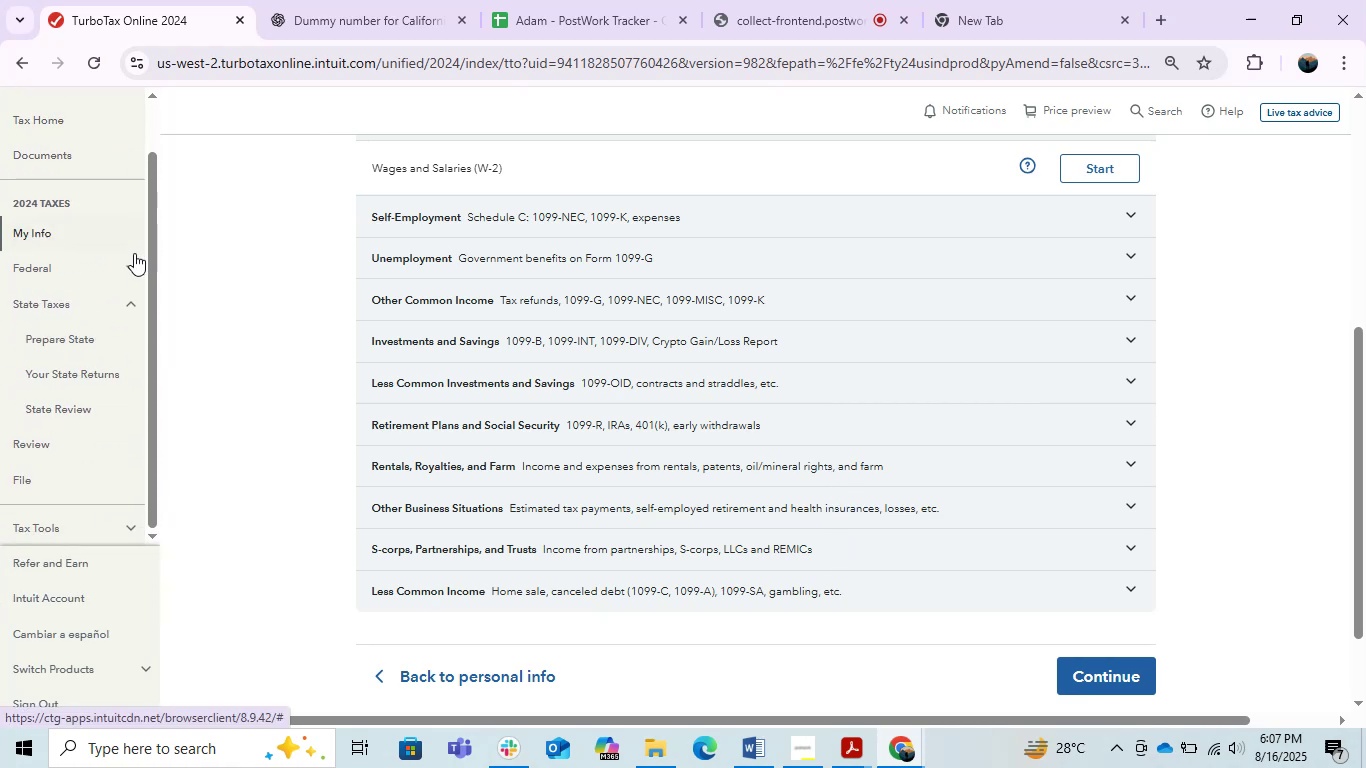 
left_click([128, 264])
 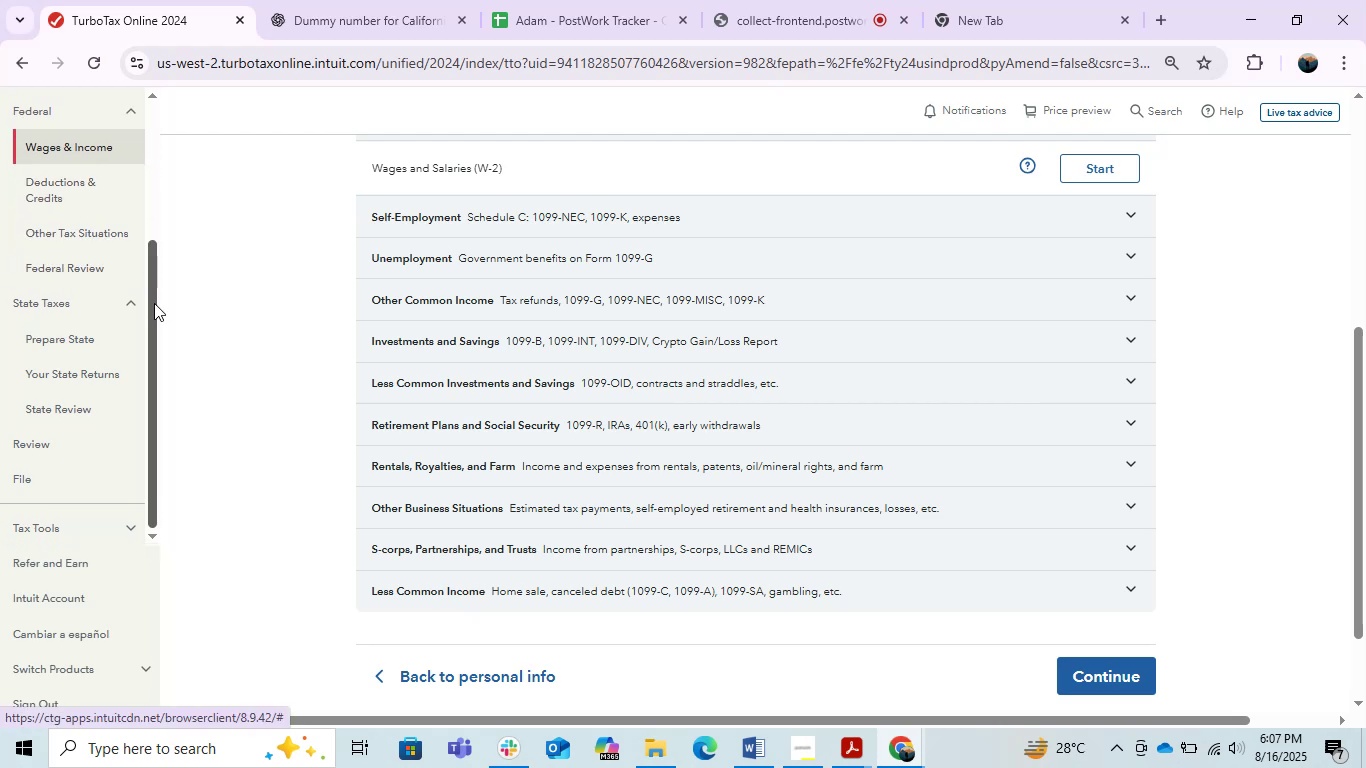 
left_click_drag(start_coordinate=[154, 303], to_coordinate=[181, 211])
 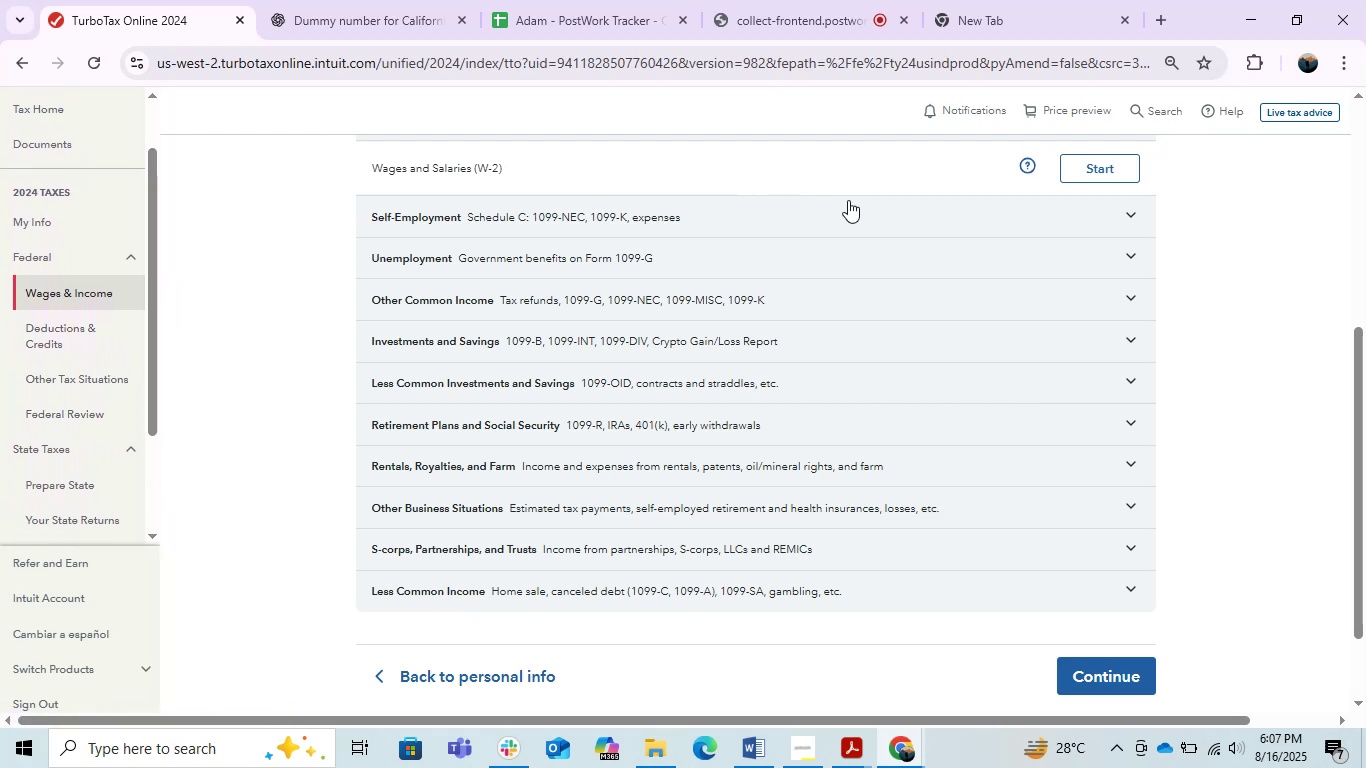 
left_click([882, 194])
 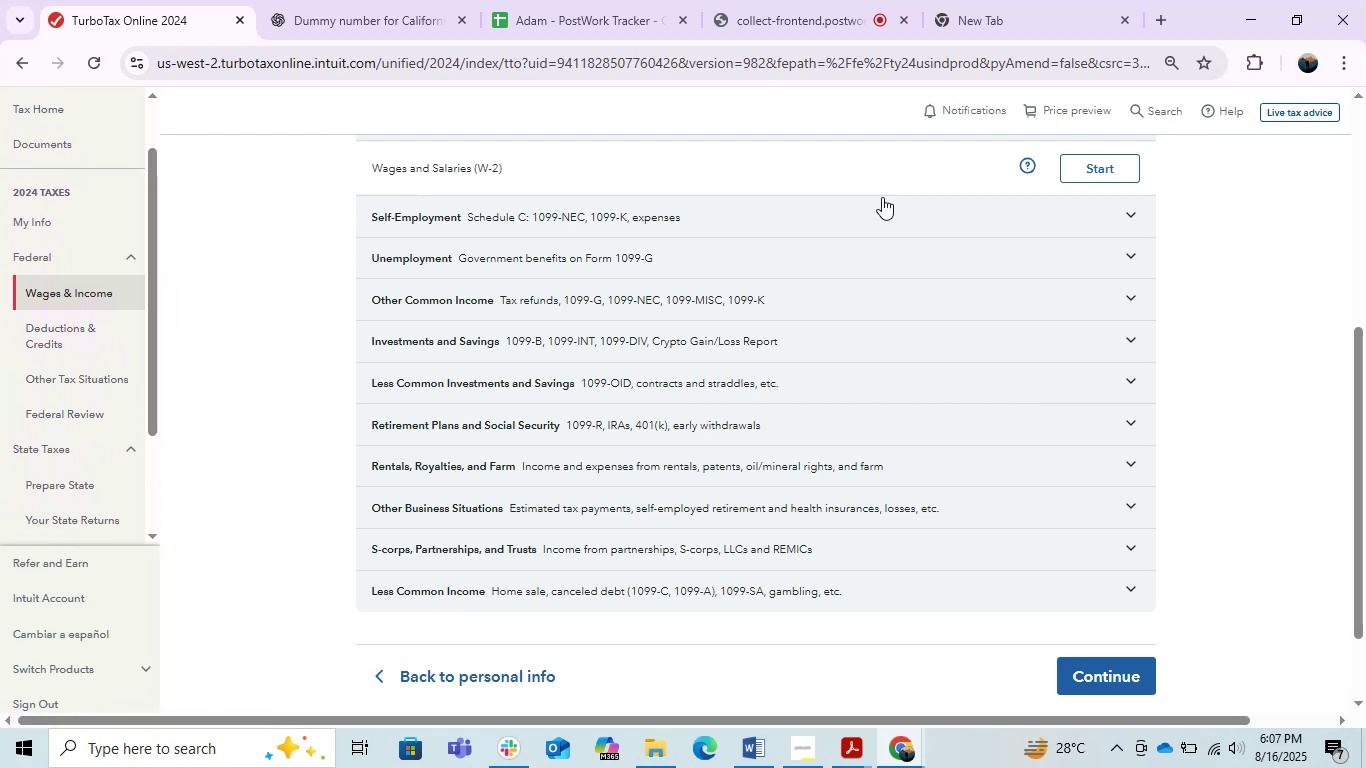 
left_click([874, 206])
 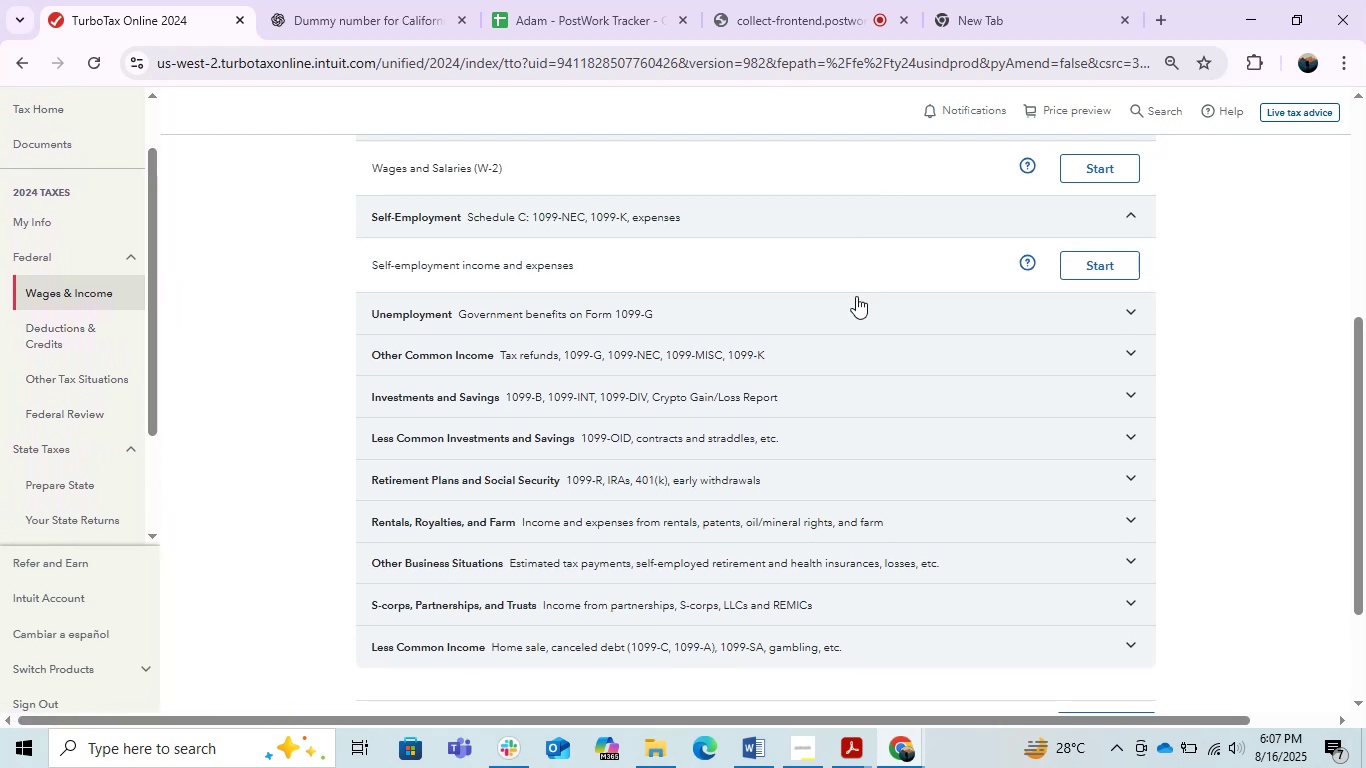 
left_click([836, 310])
 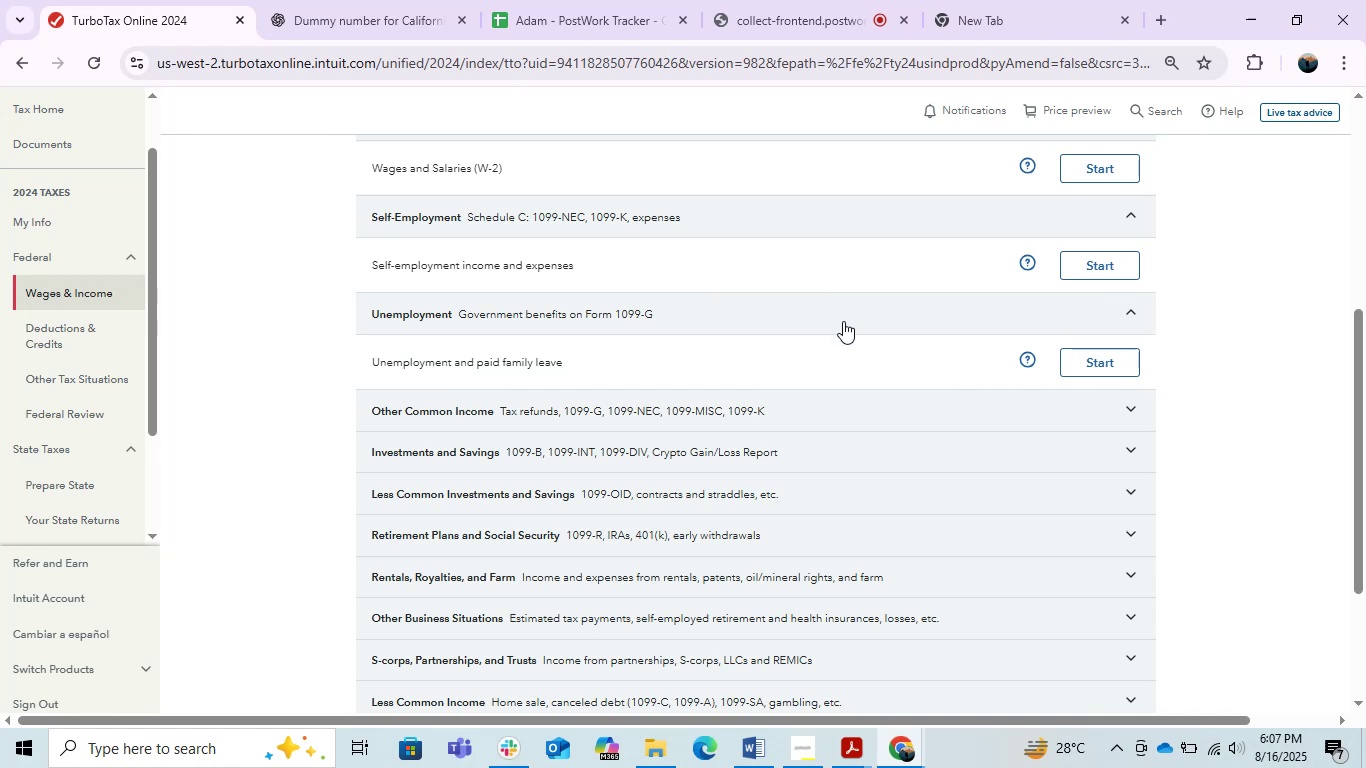 
left_click([845, 410])
 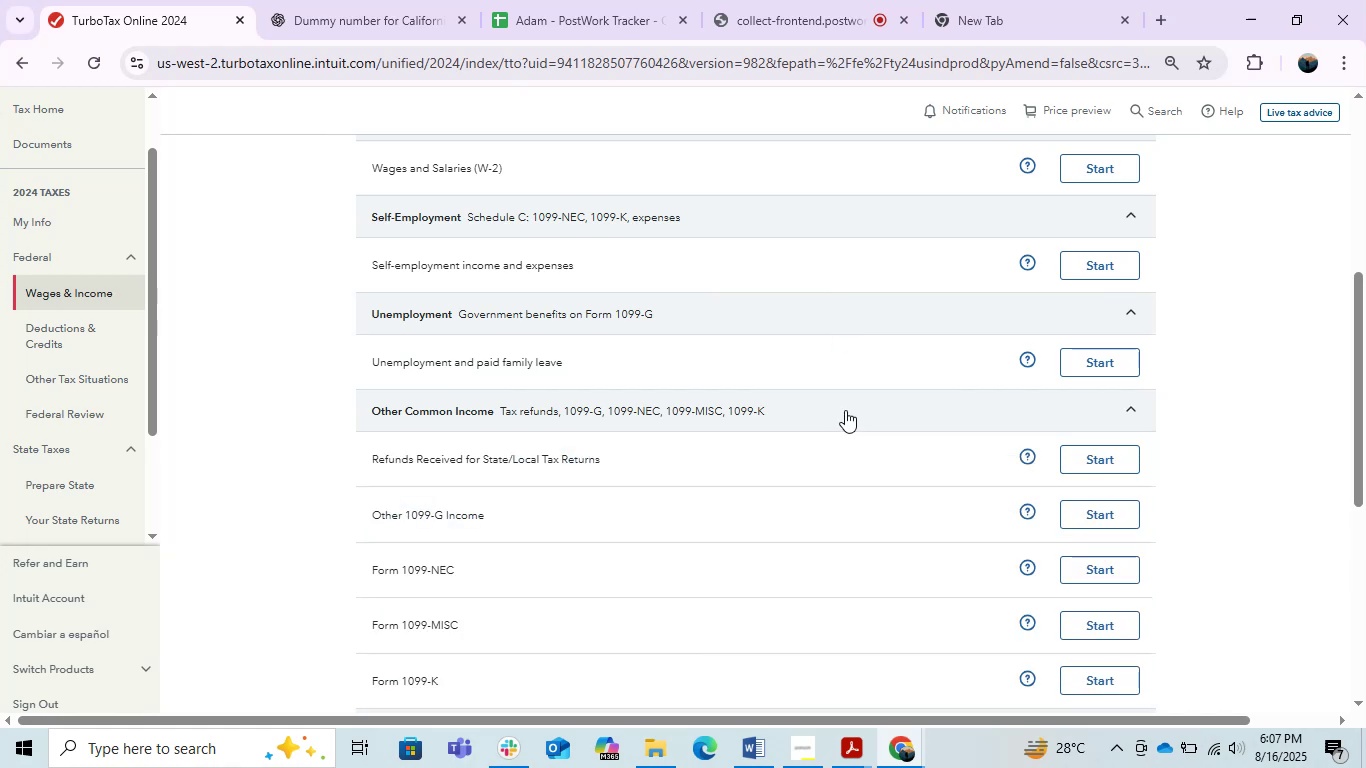 
scroll: coordinate [845, 410], scroll_direction: down, amount: 1.0
 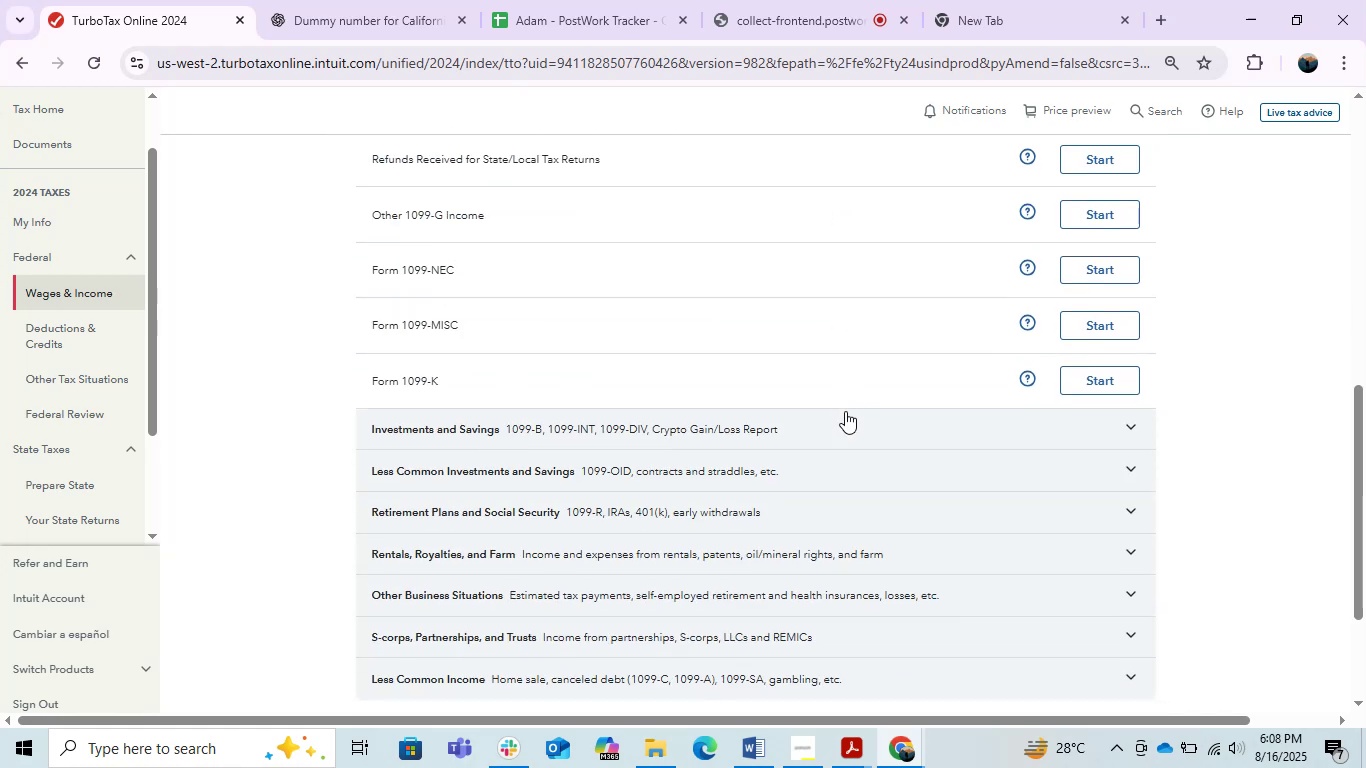 
scroll: coordinate [845, 407], scroll_direction: up, amount: 1.0
 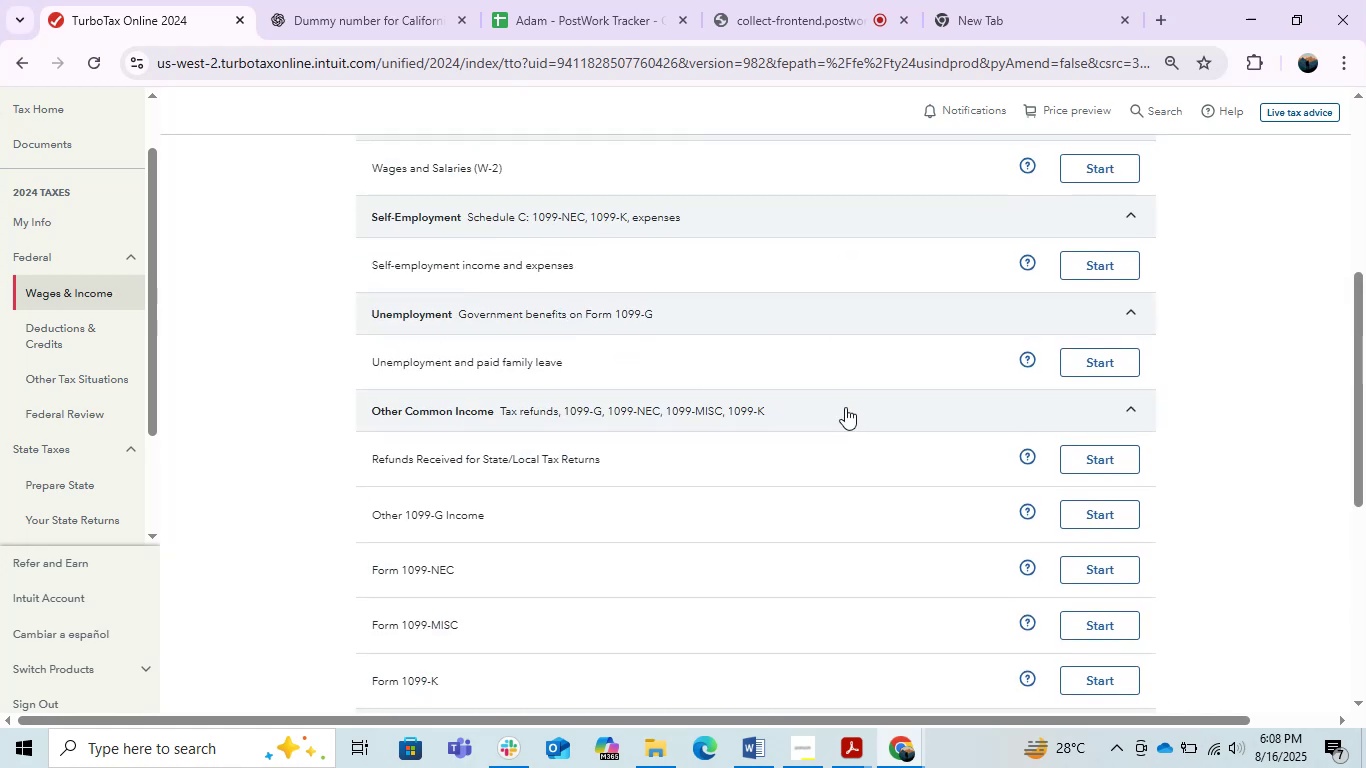 
left_click([845, 407])
 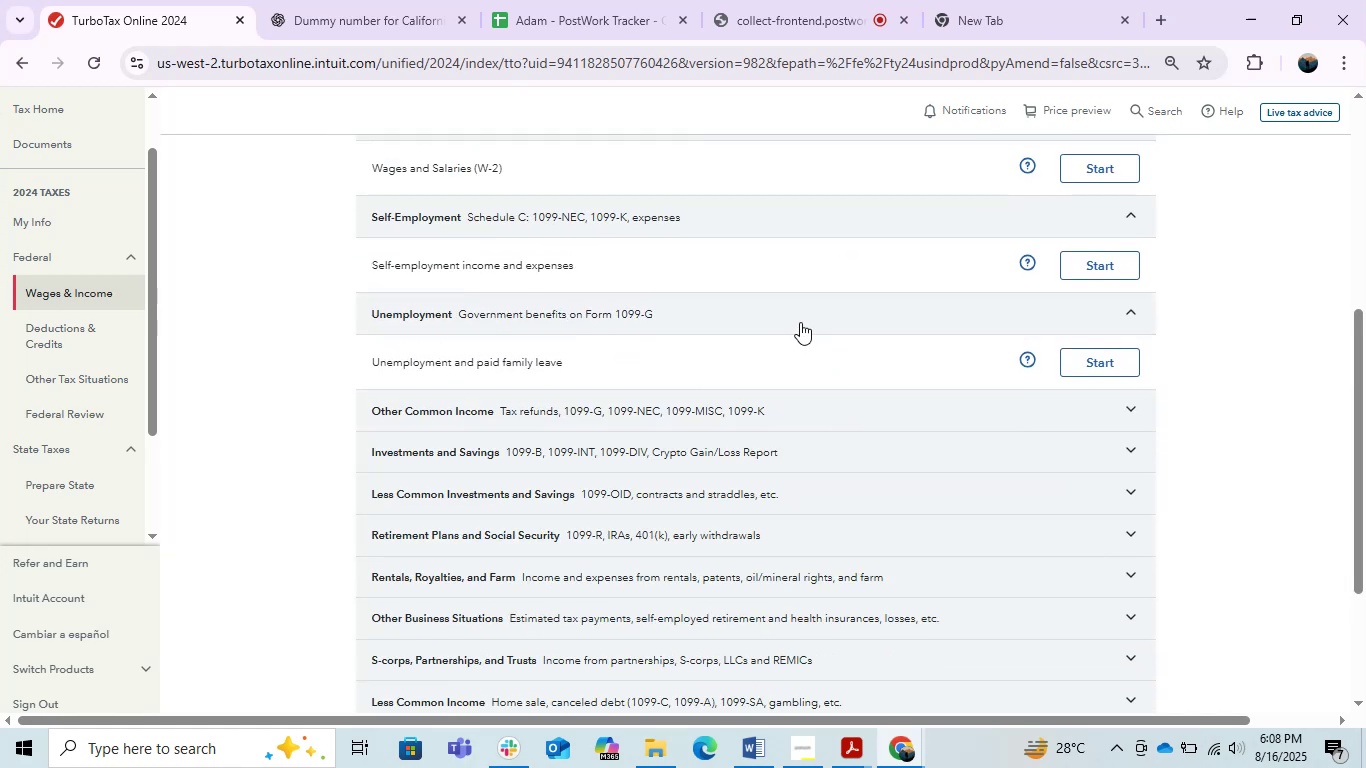 
left_click([796, 311])
 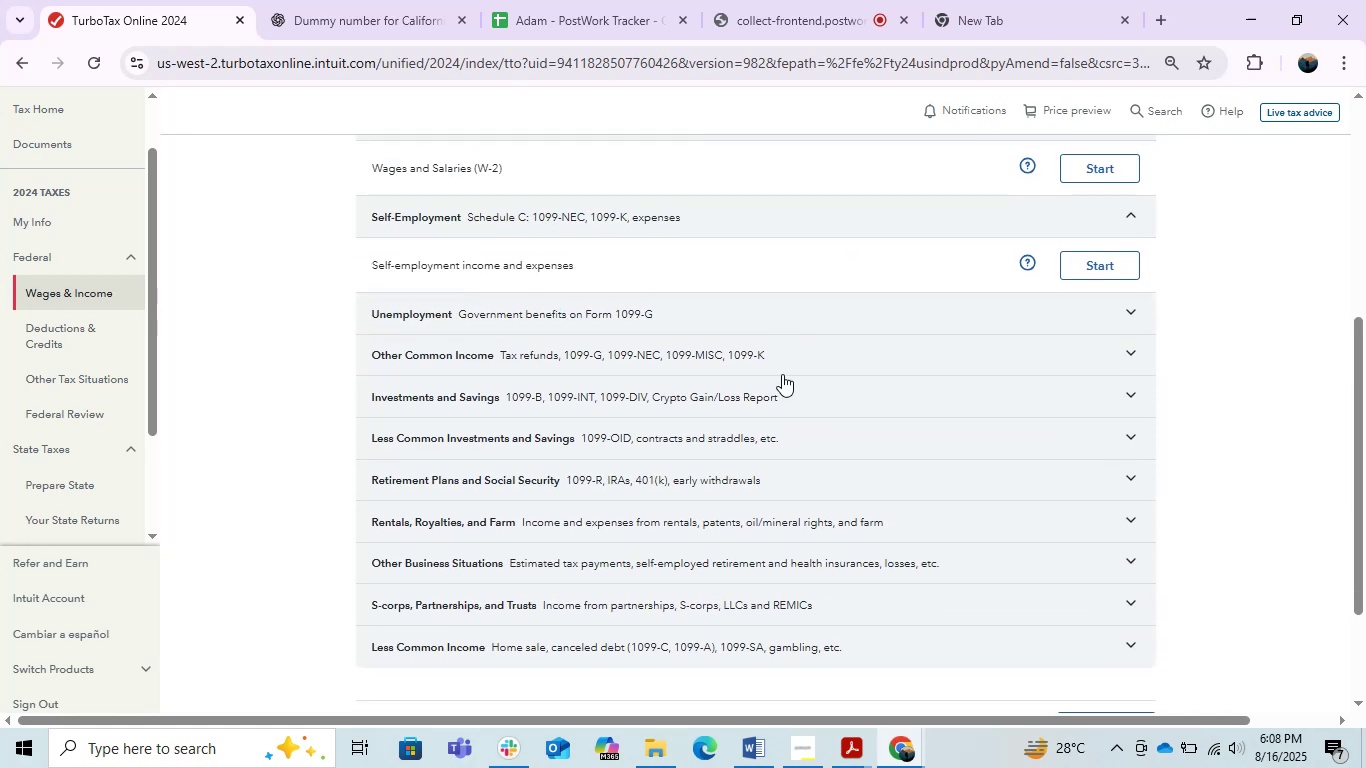 
left_click([779, 396])
 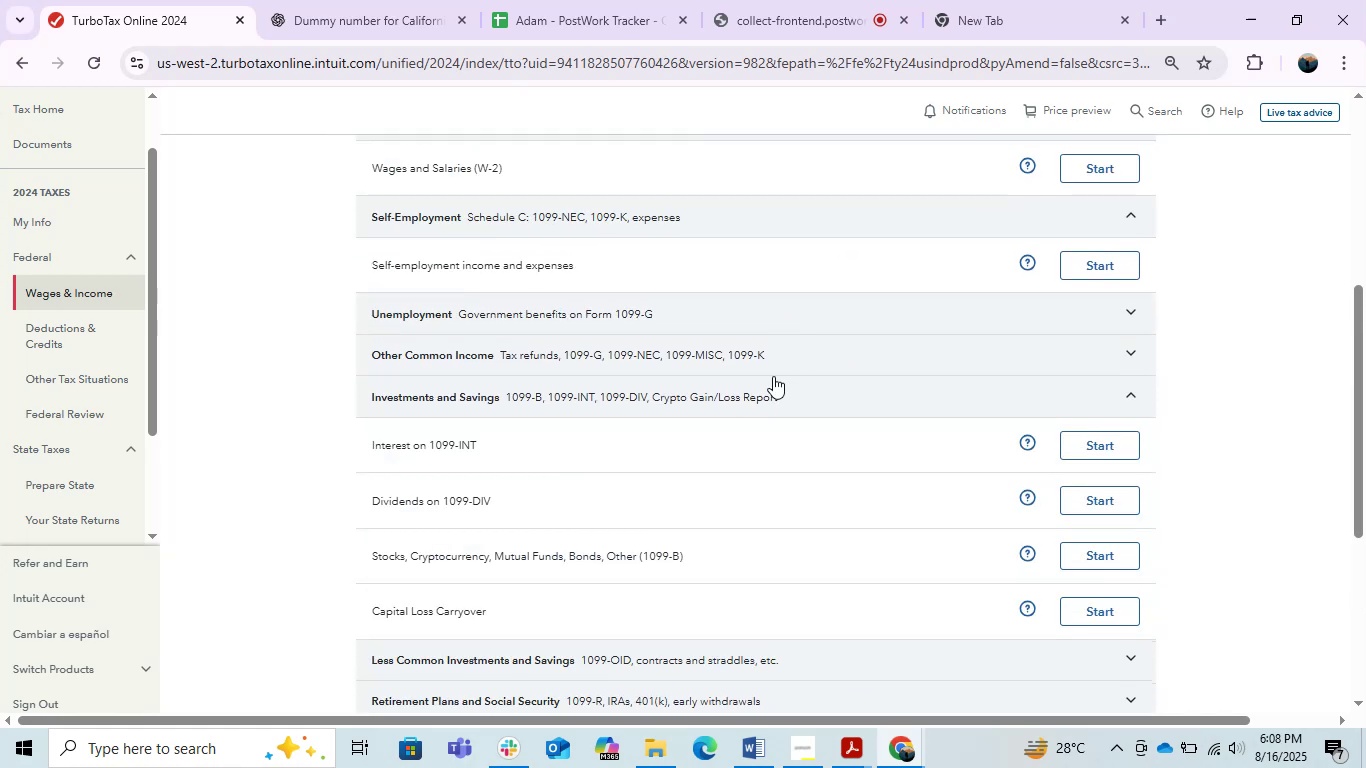 
left_click([692, 392])
 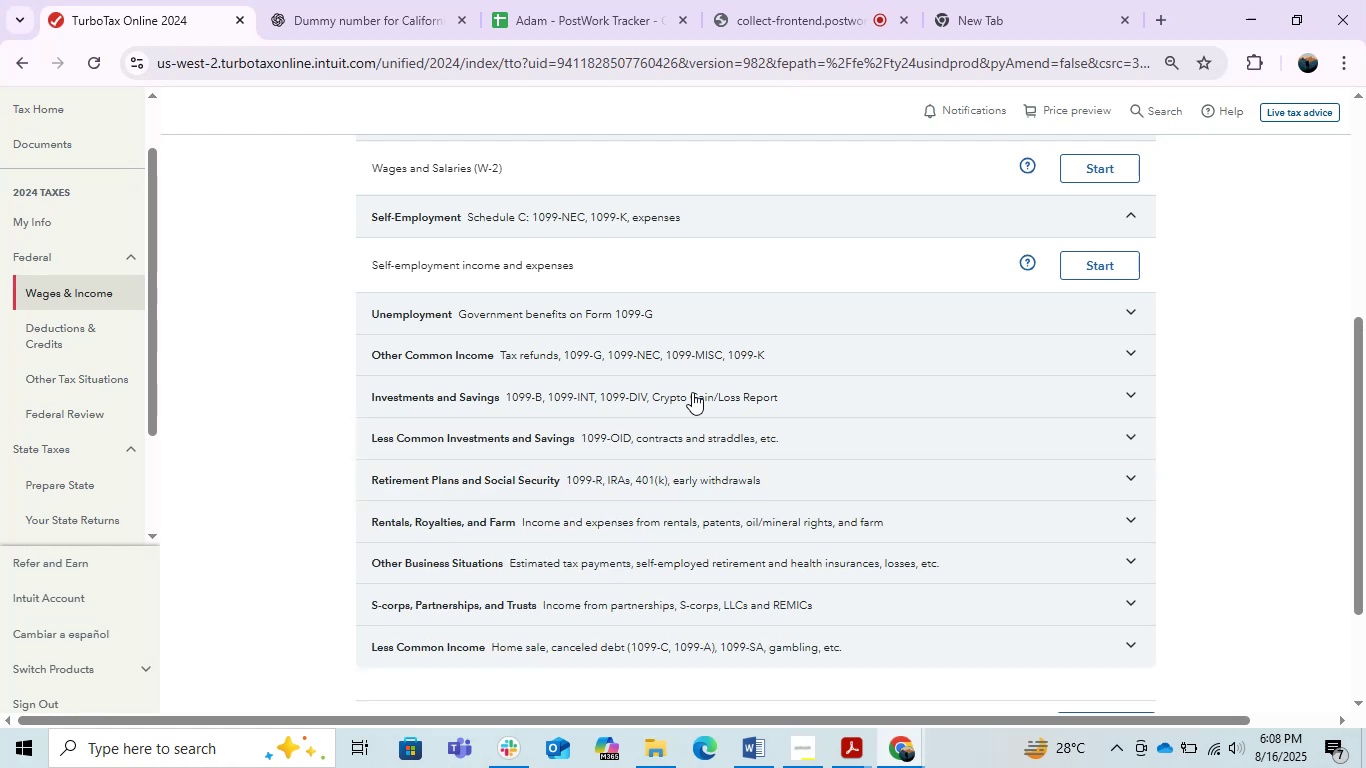 
left_click([692, 392])
 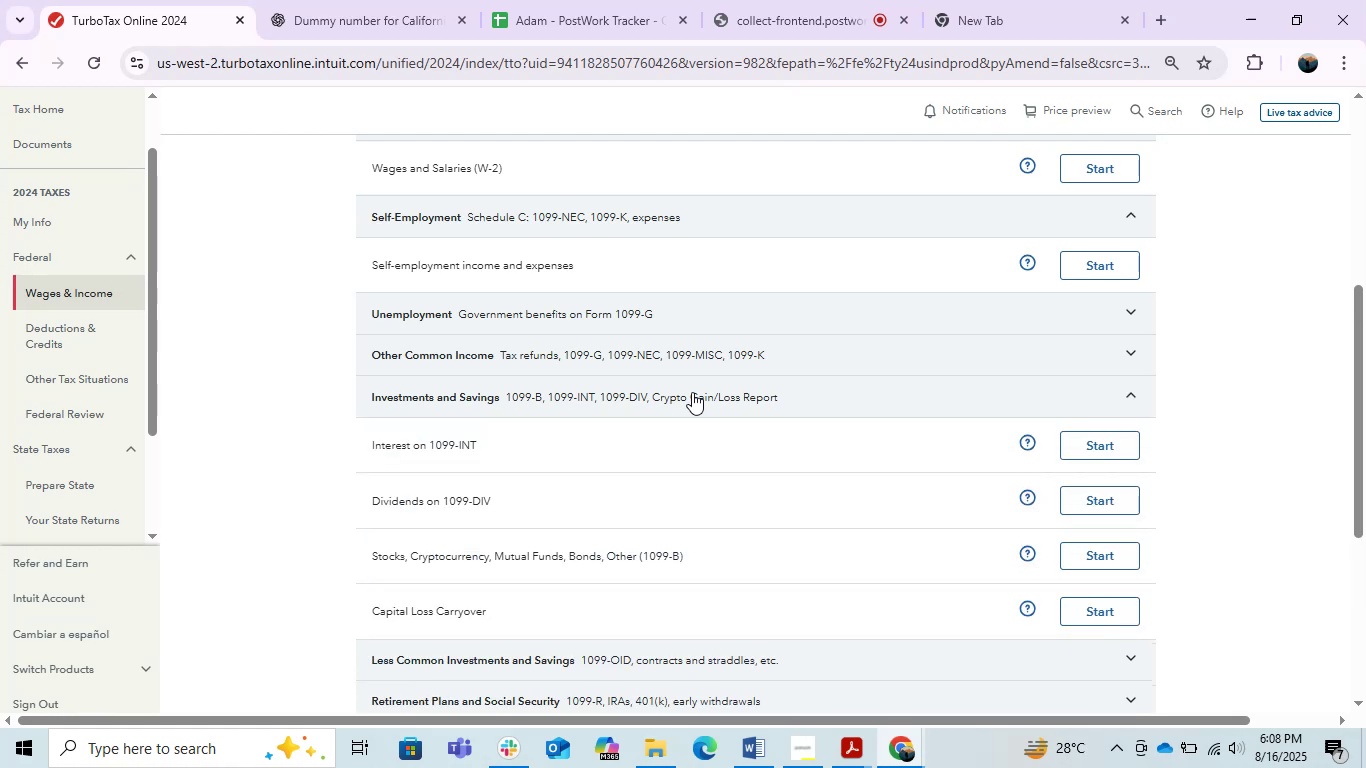 
wait(6.94)
 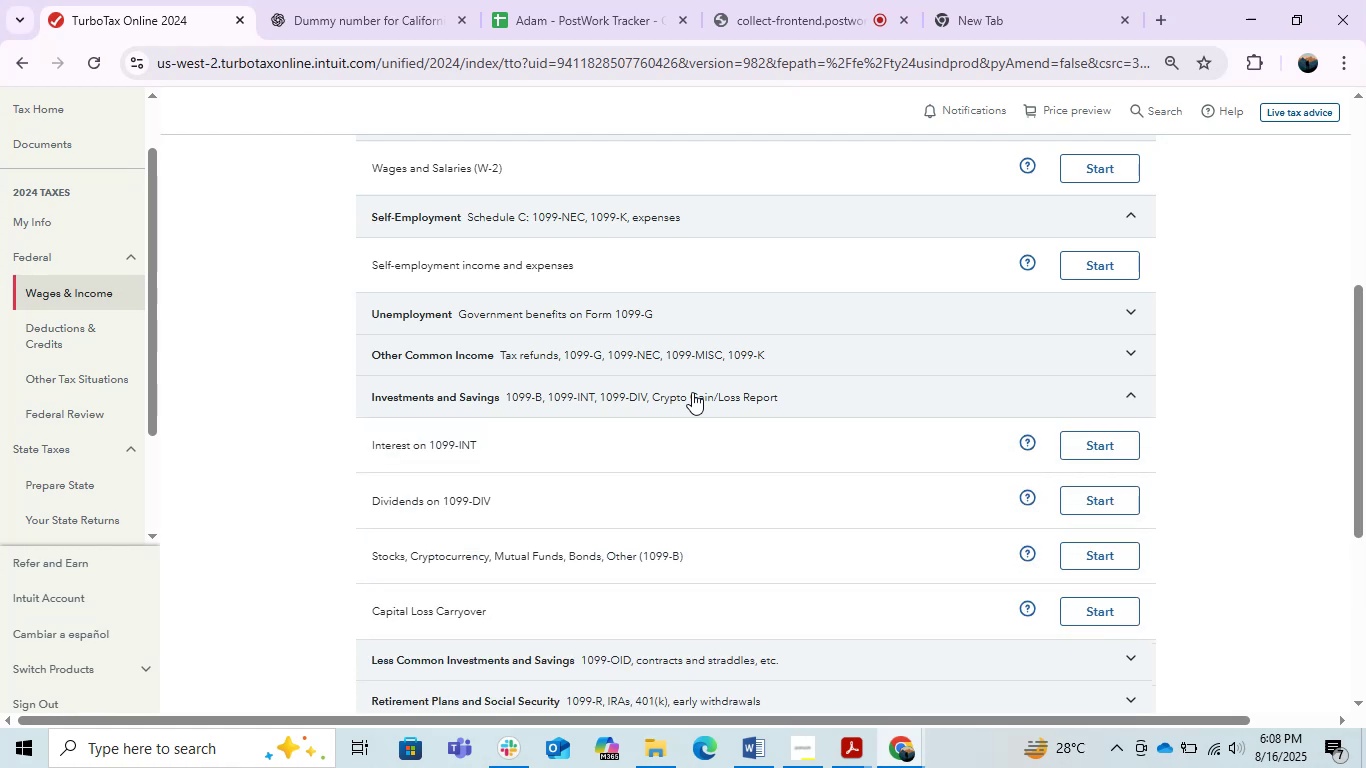 
left_click([692, 392])
 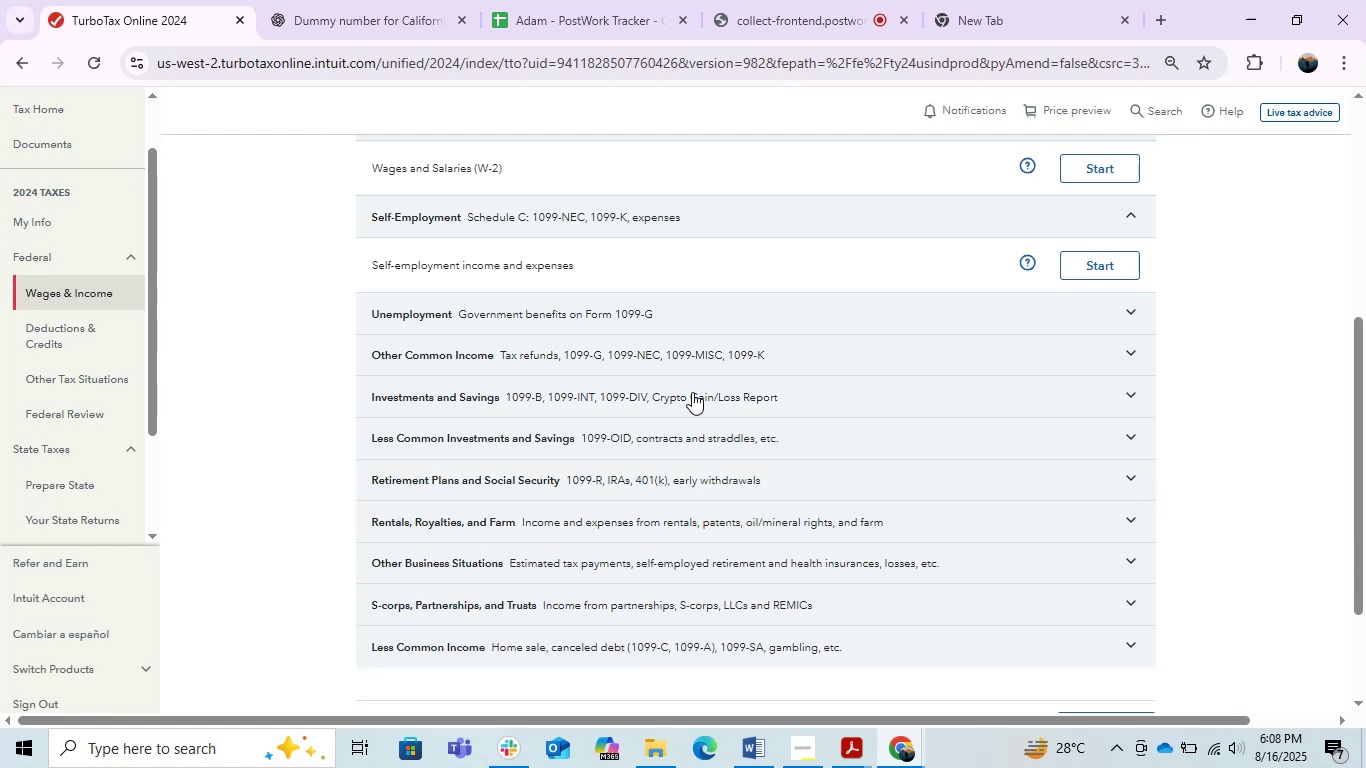 
left_click([692, 392])
 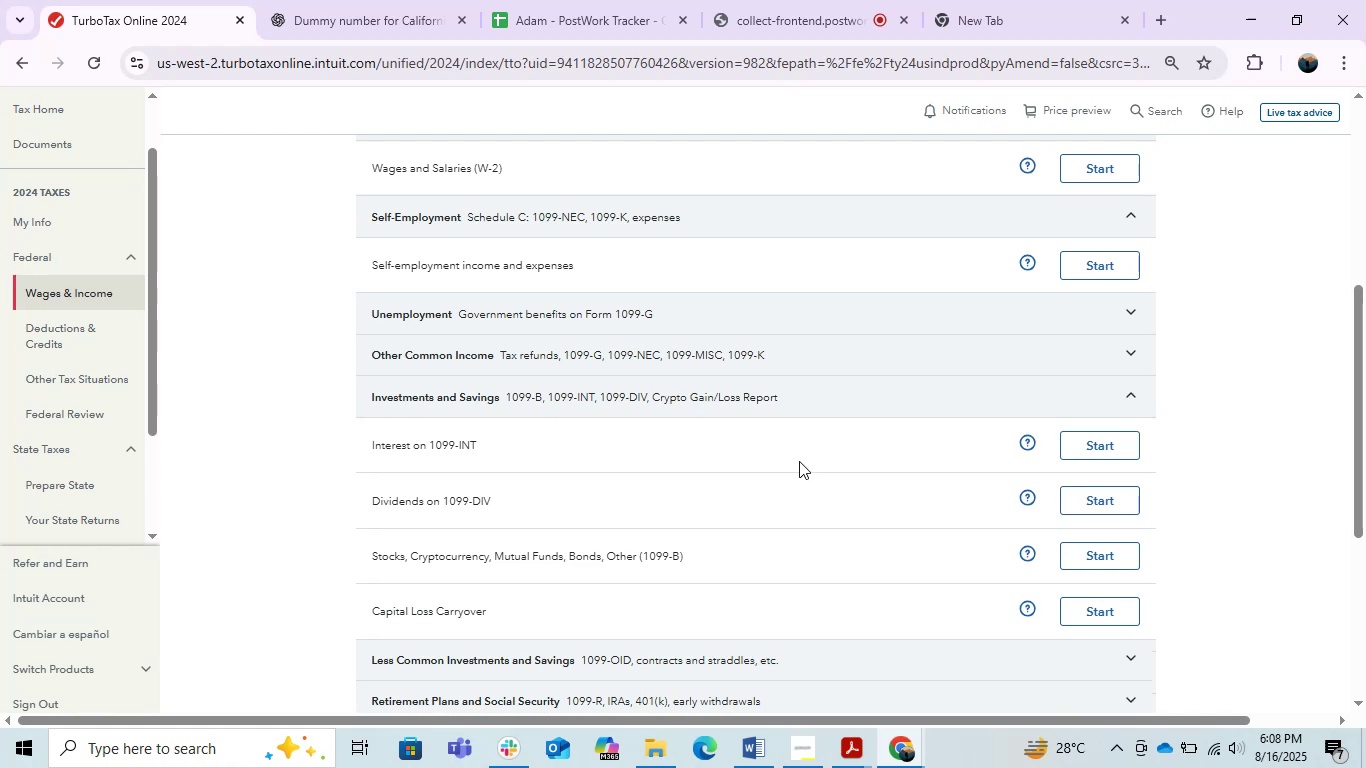 
key(PrintScreen)
 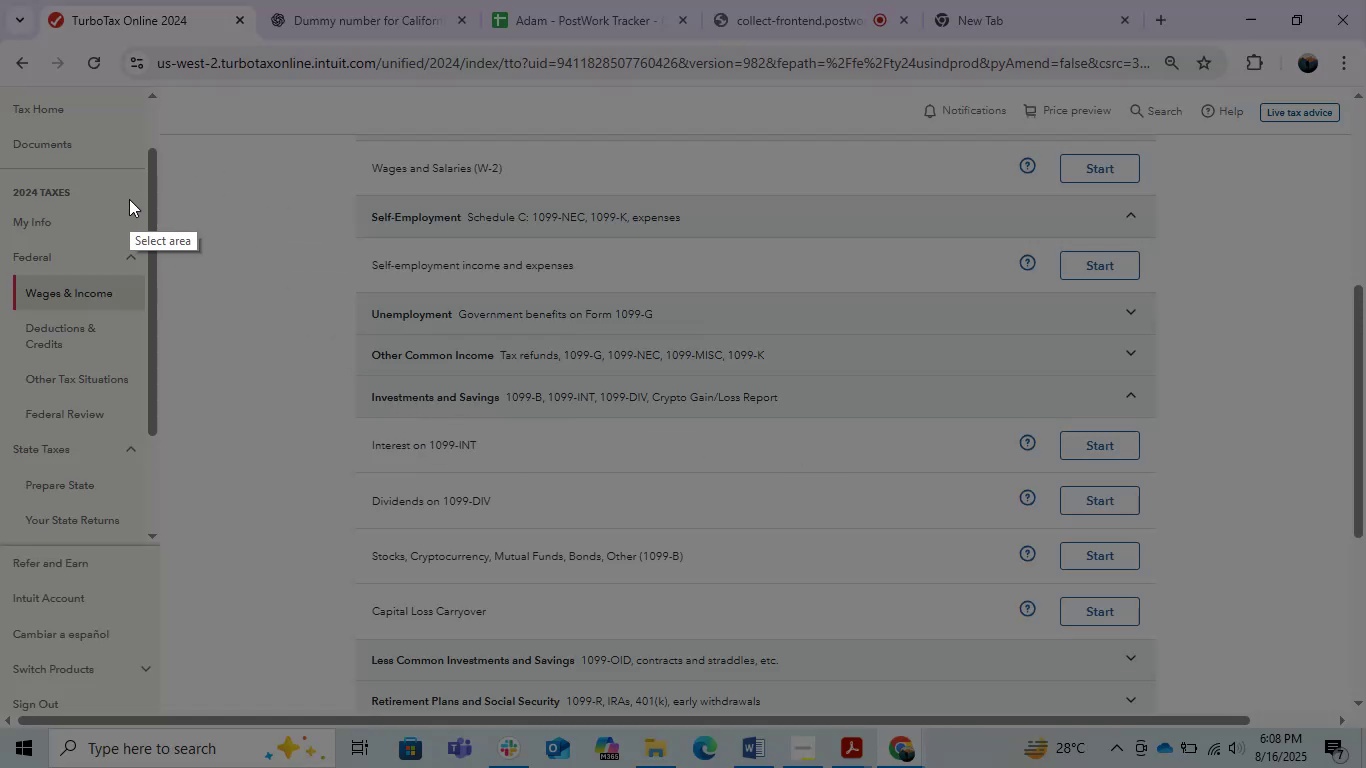 
left_click_drag(start_coordinate=[163, 141], to_coordinate=[1298, 708])
 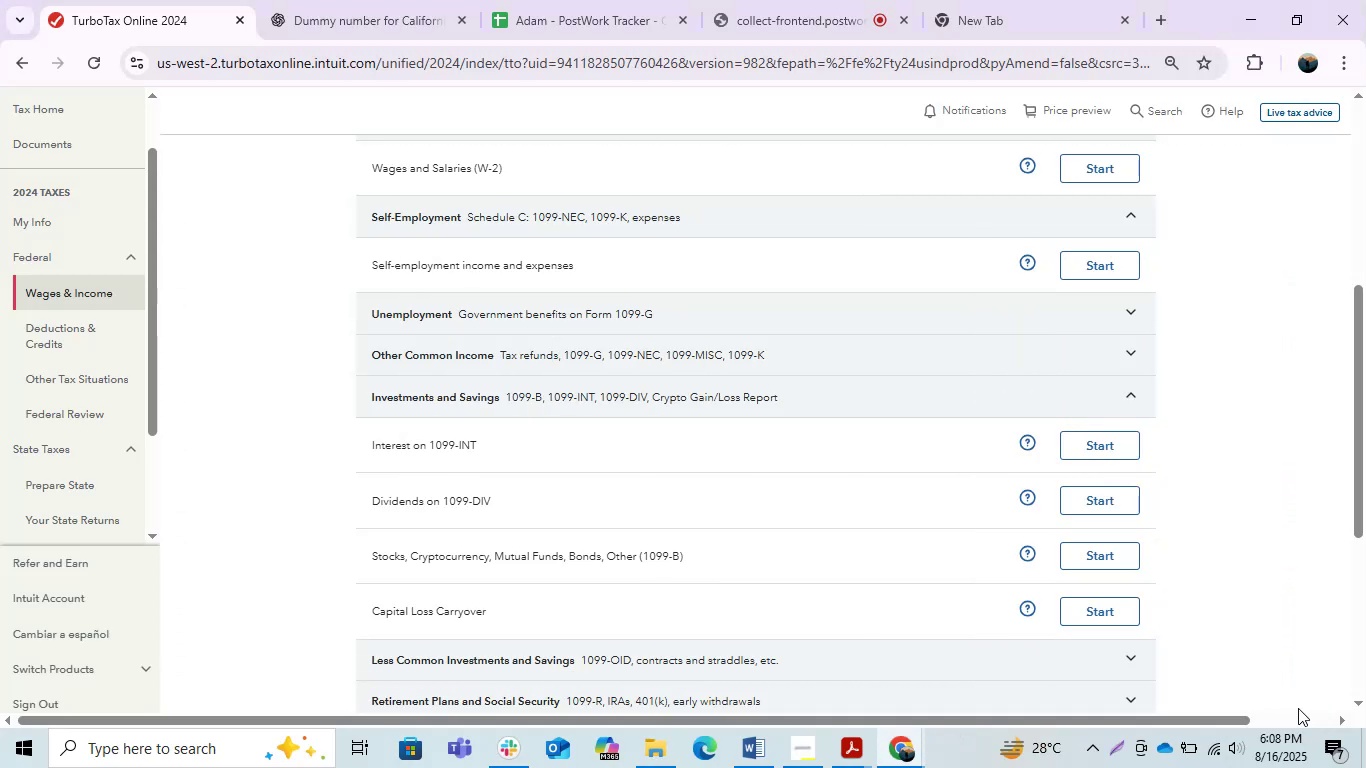 
key(Control+C)
 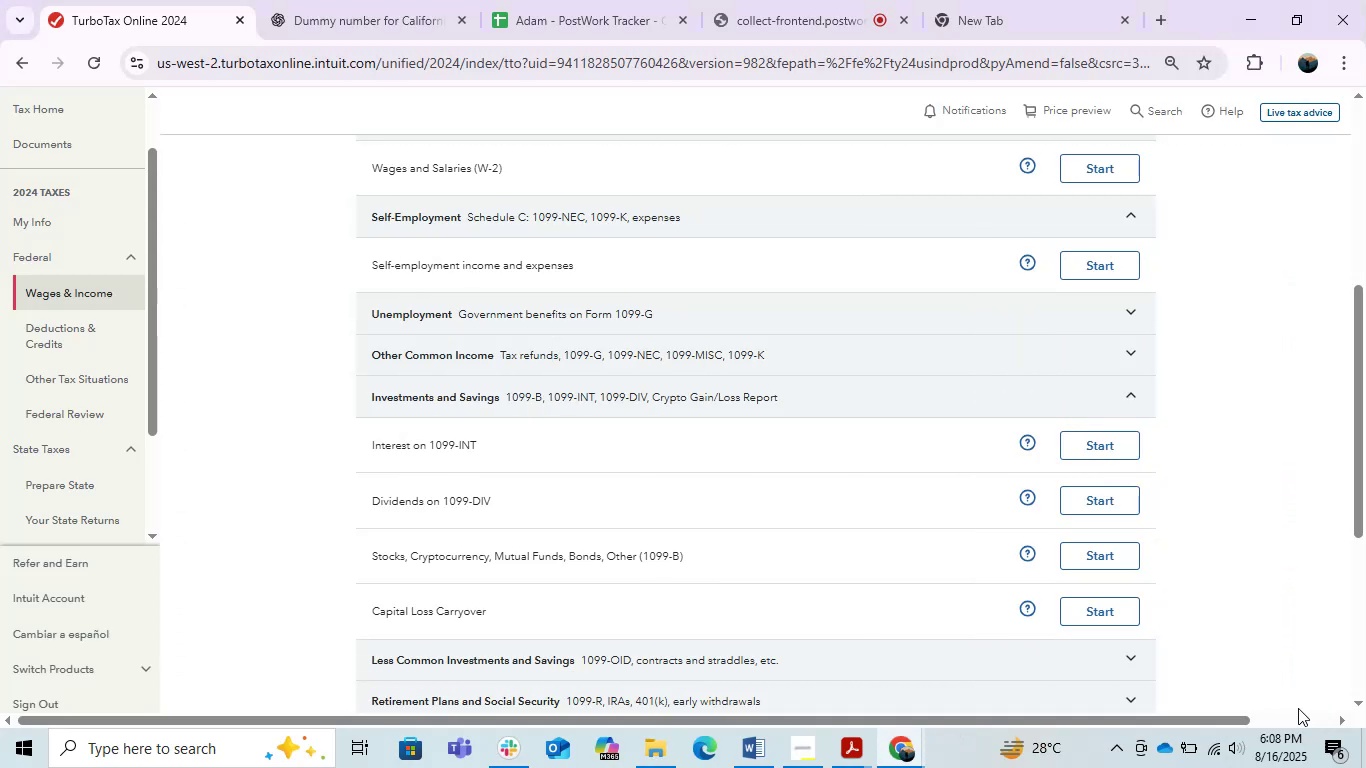 
key(Alt+AltLeft)
 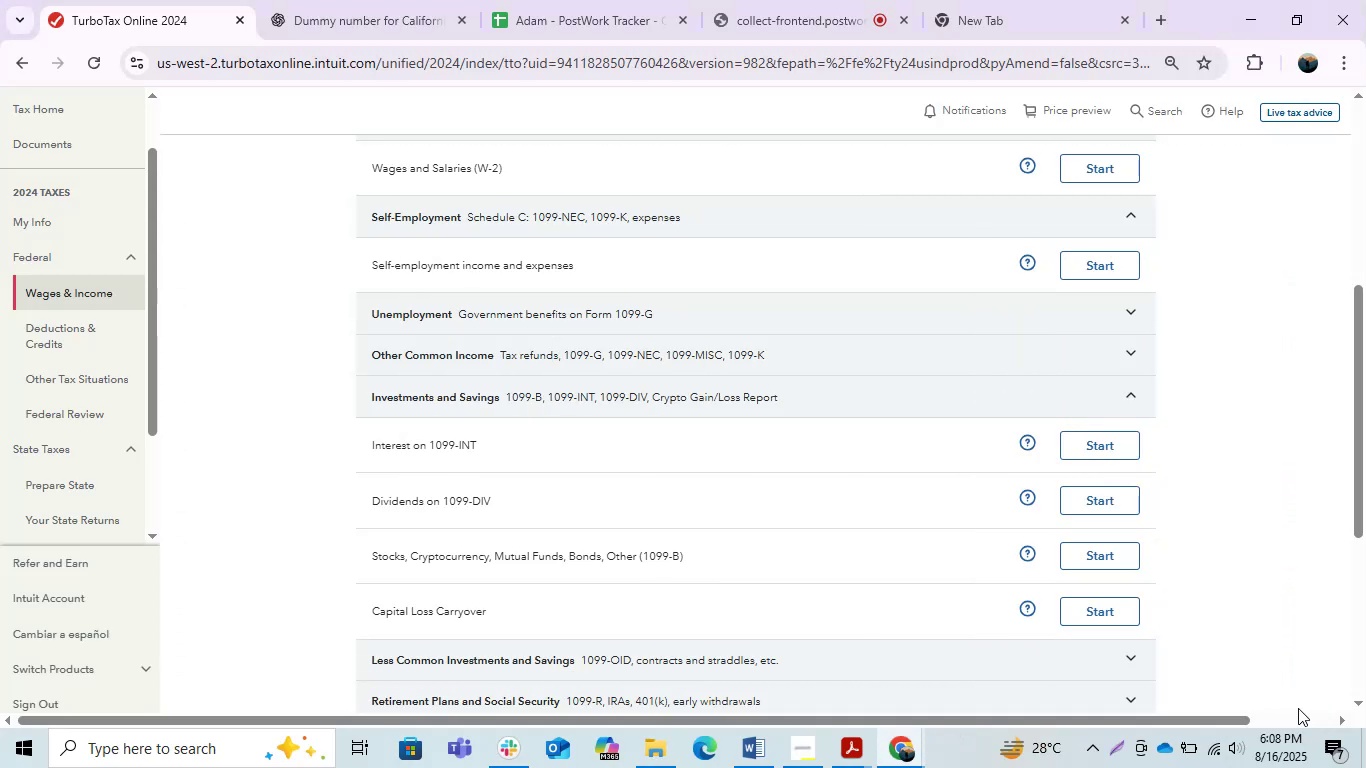 
key(Alt+Tab)
 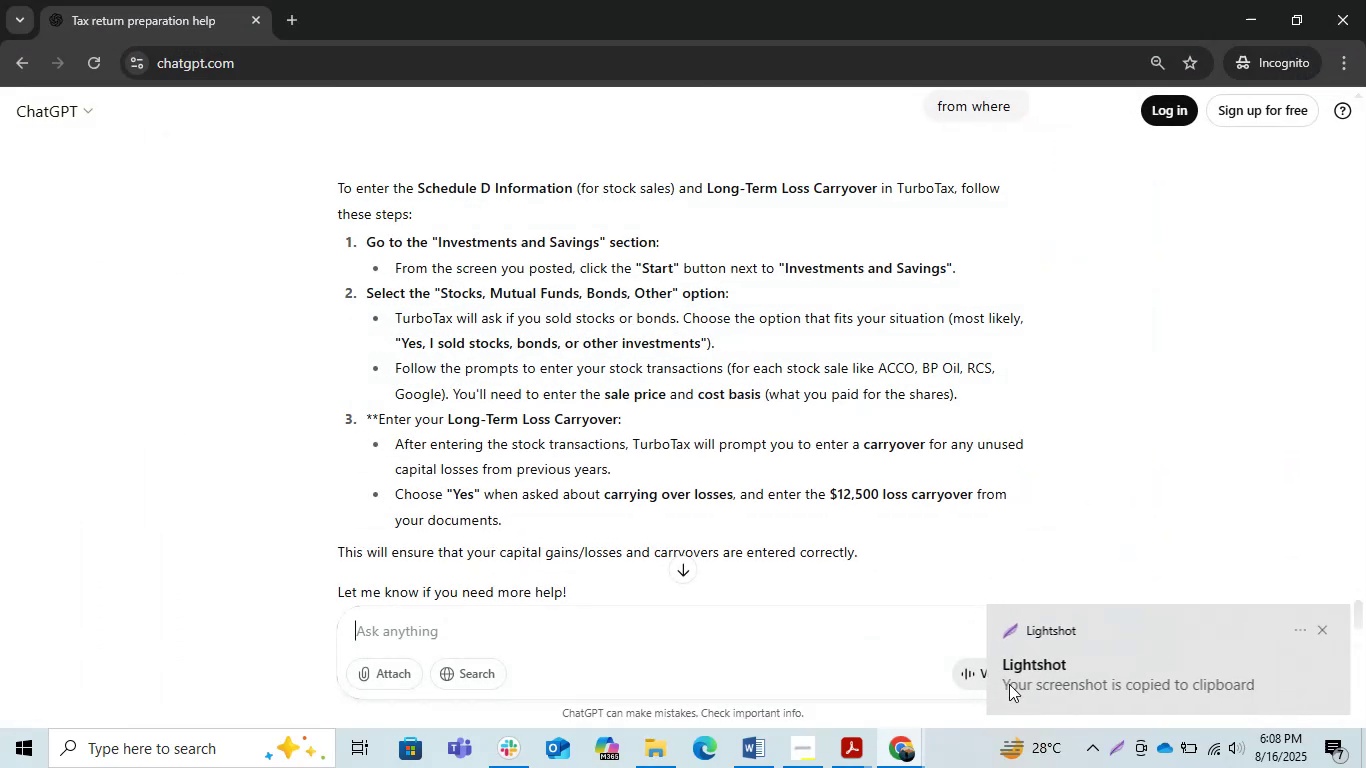 
key(Control+V)
 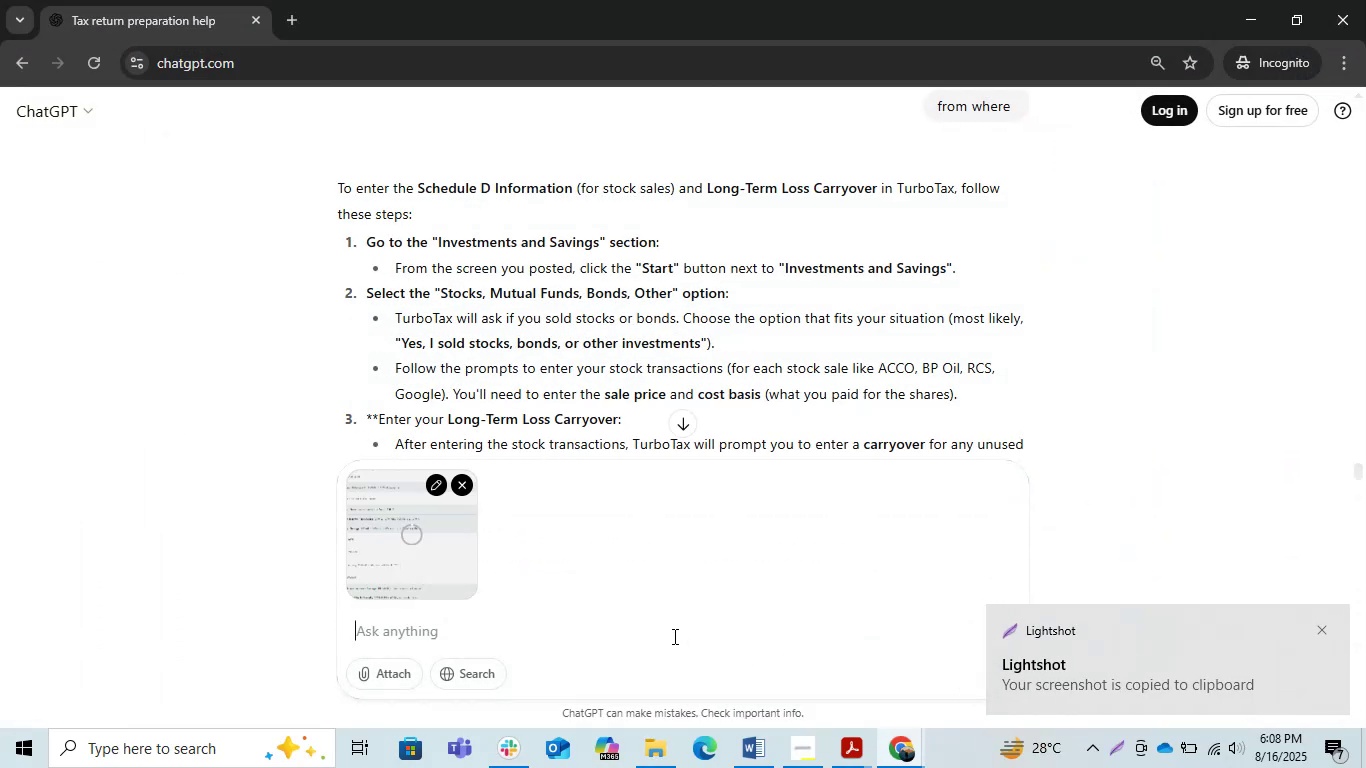 
type(next)
 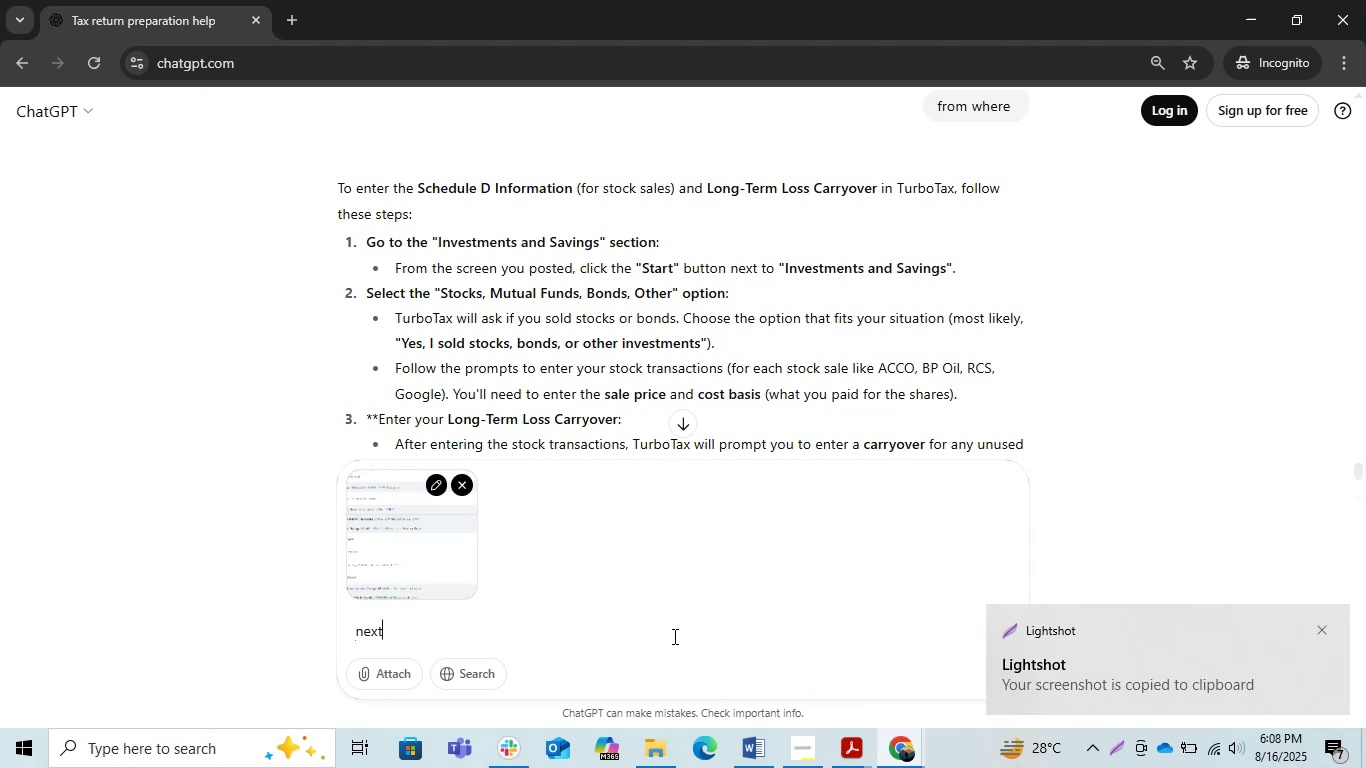 
key(Enter)
 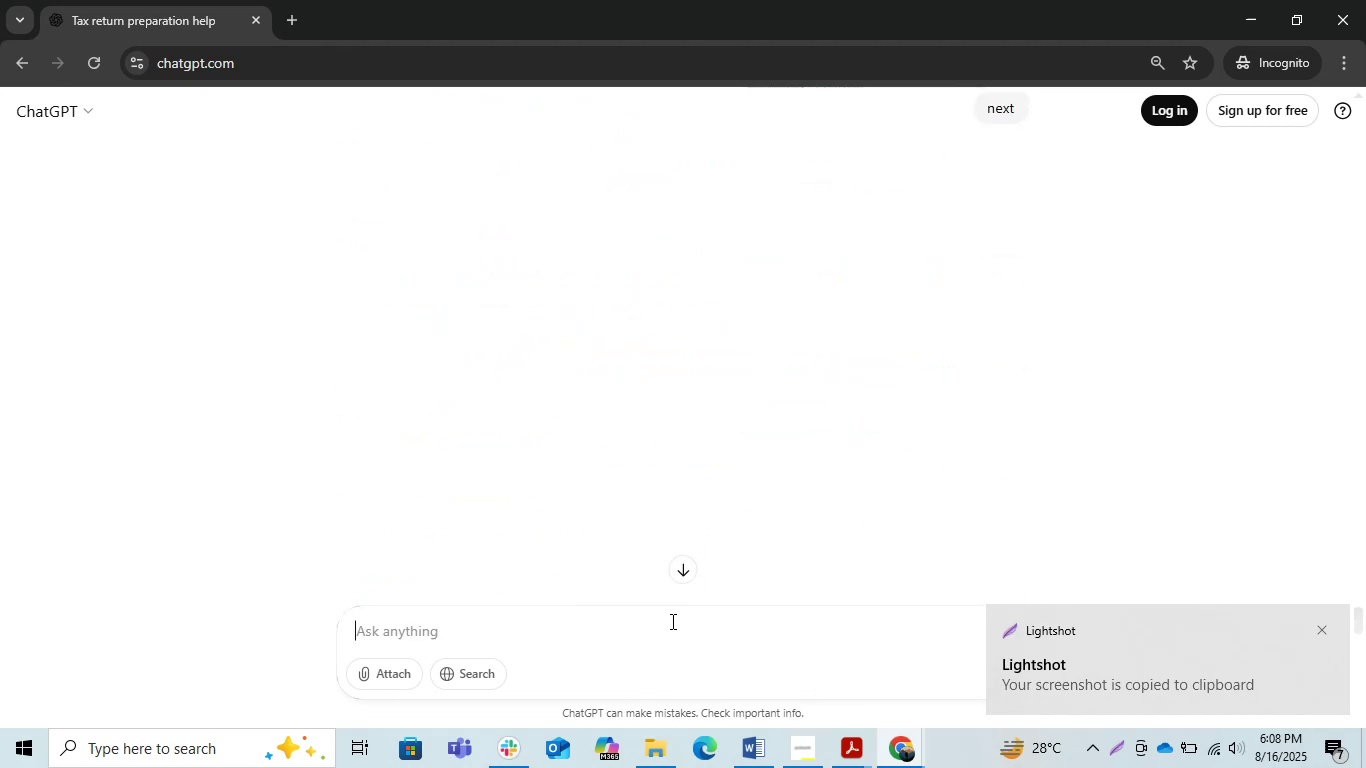 
scroll: coordinate [817, 464], scroll_direction: up, amount: 3.0
 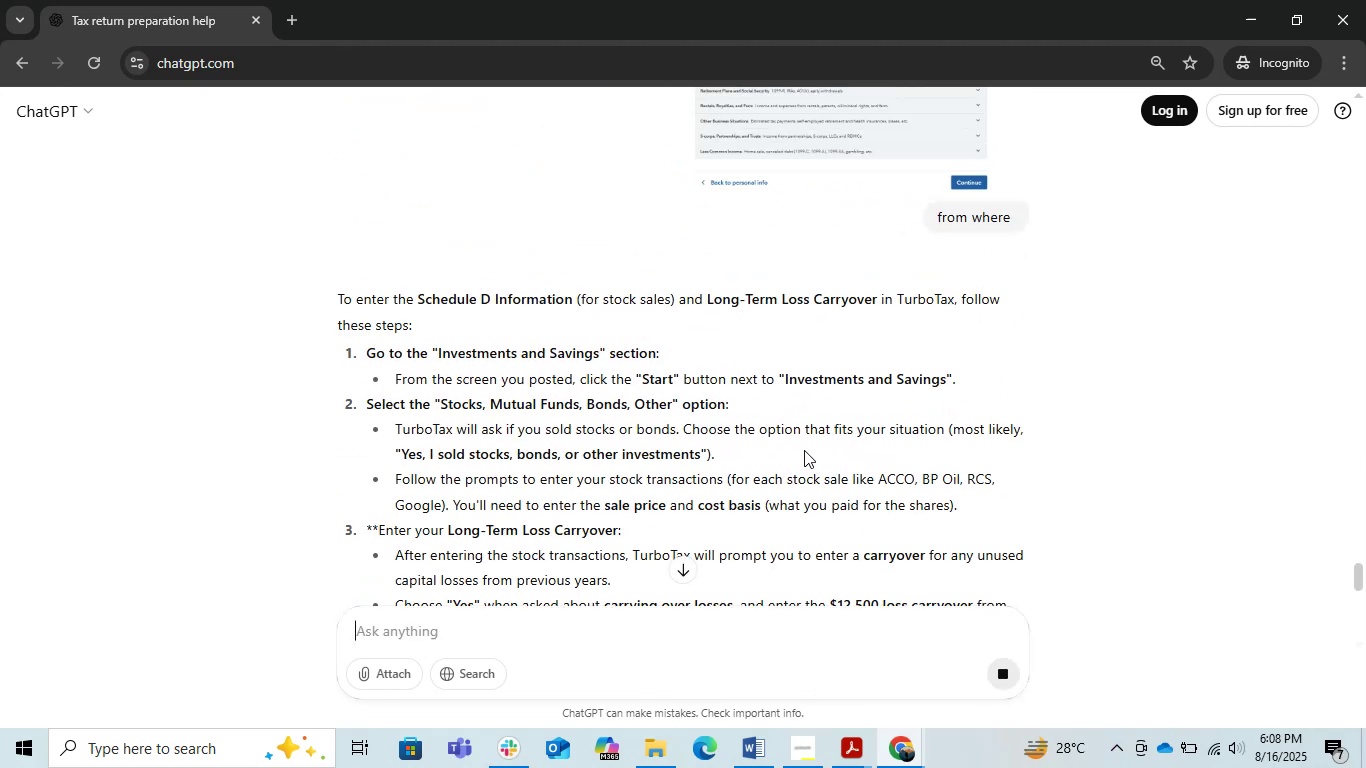 
wait(6.96)
 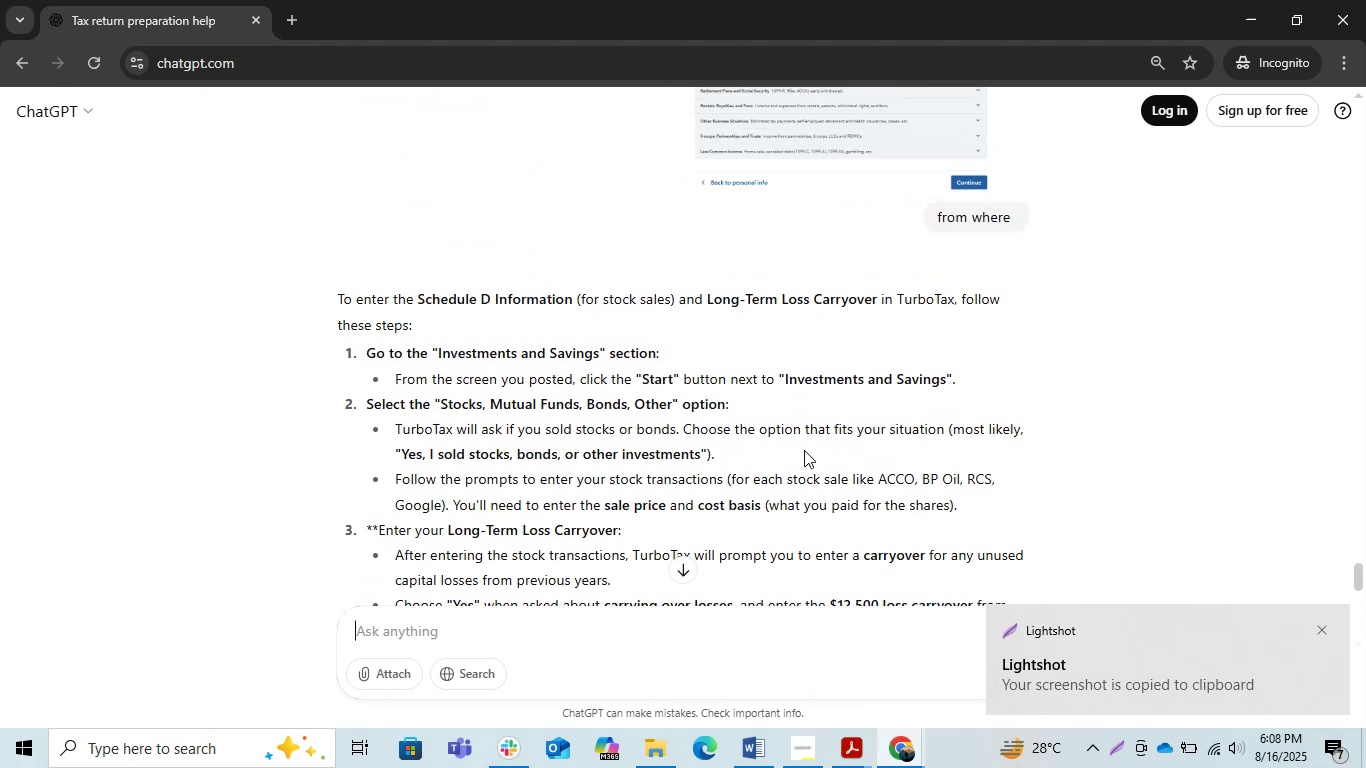 
left_click([1247, 9])
 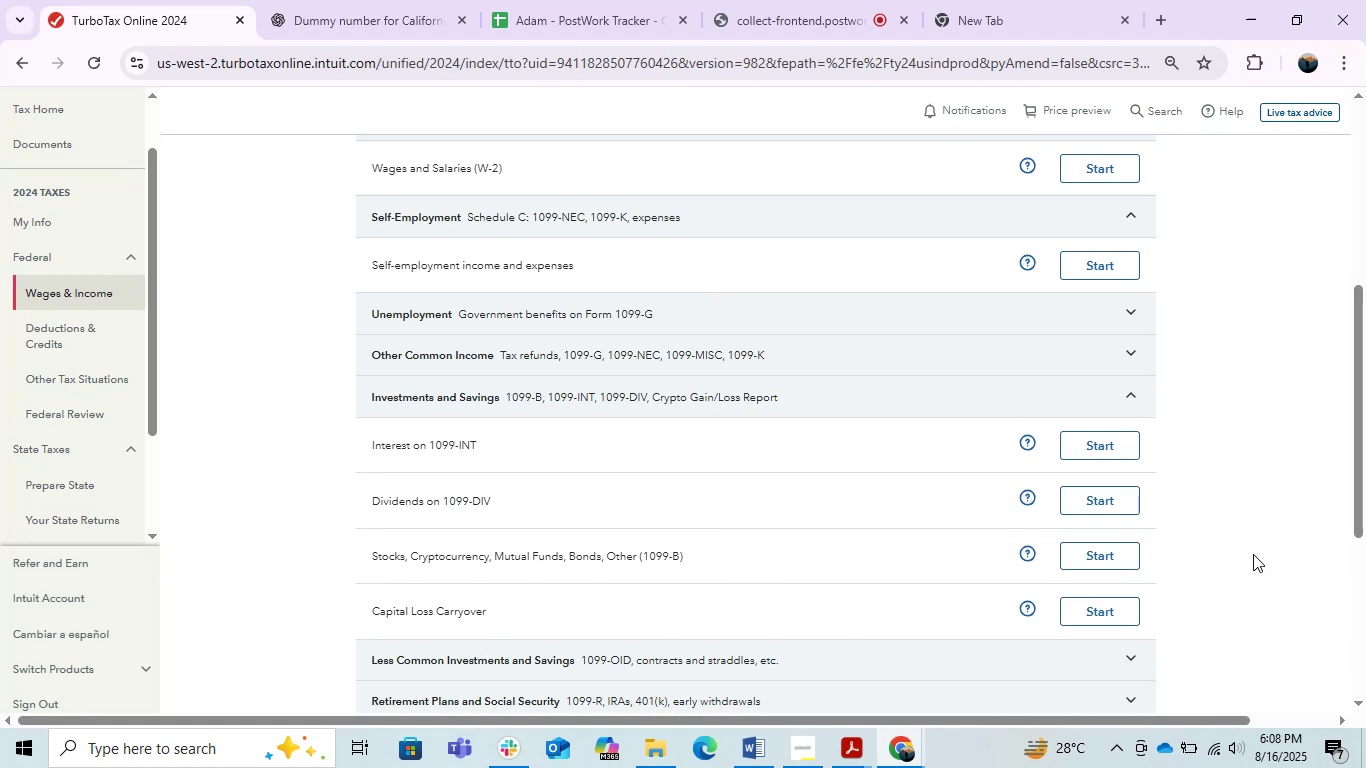 
wait(6.47)
 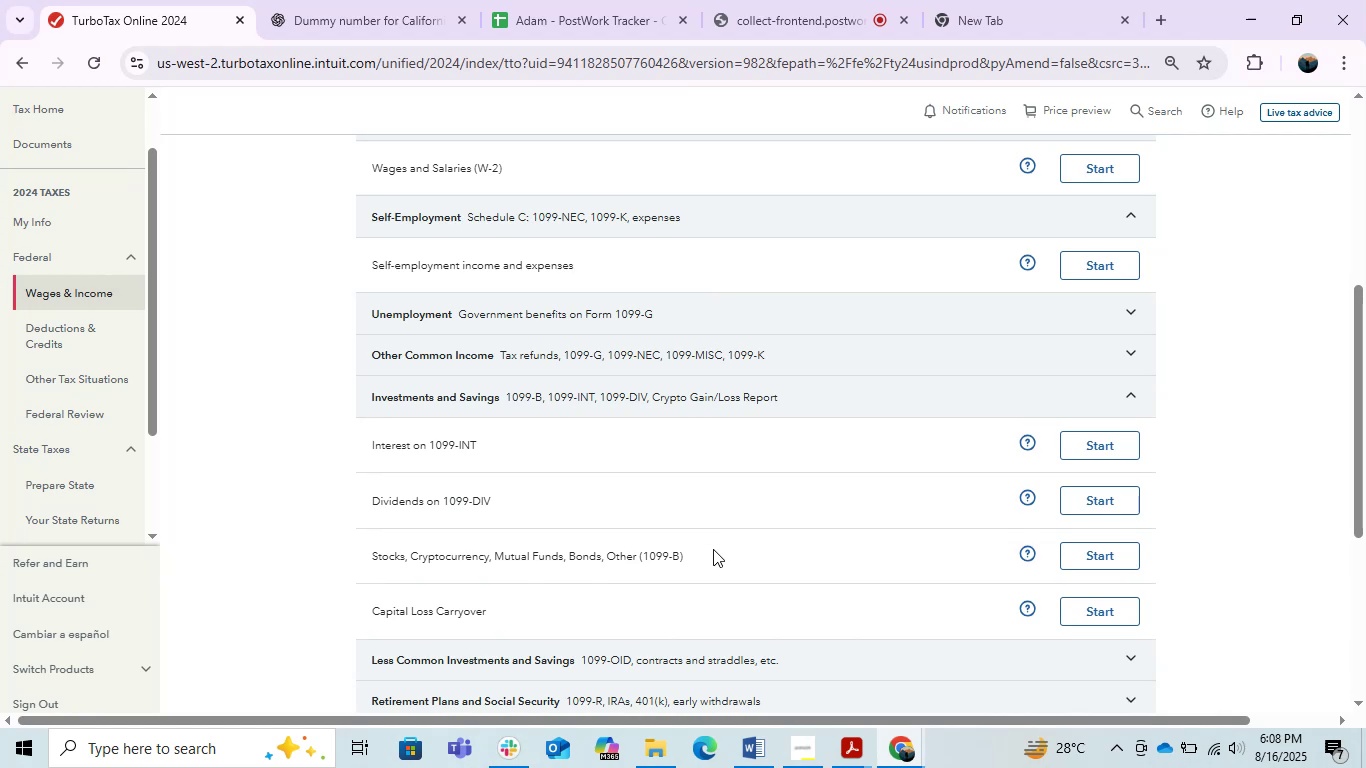 
left_click([906, 751])
 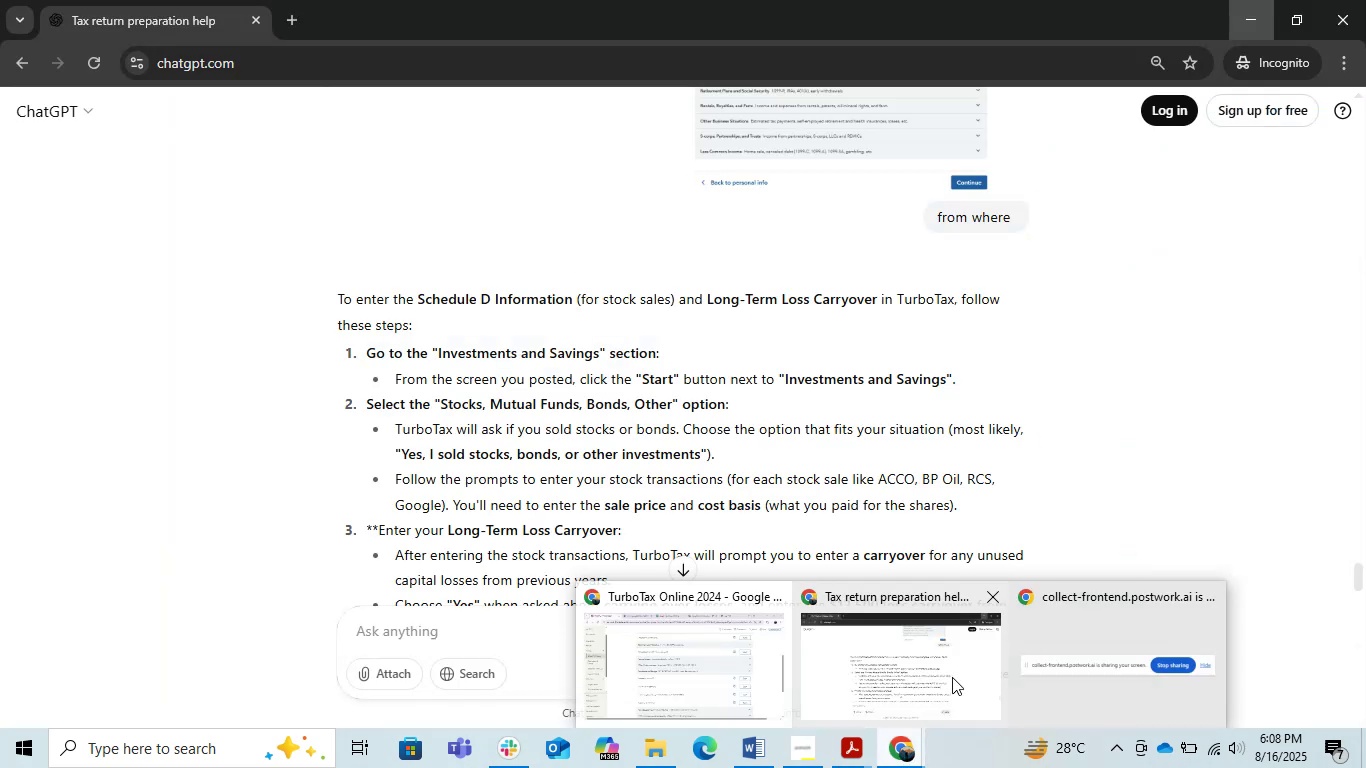 
left_click([952, 677])
 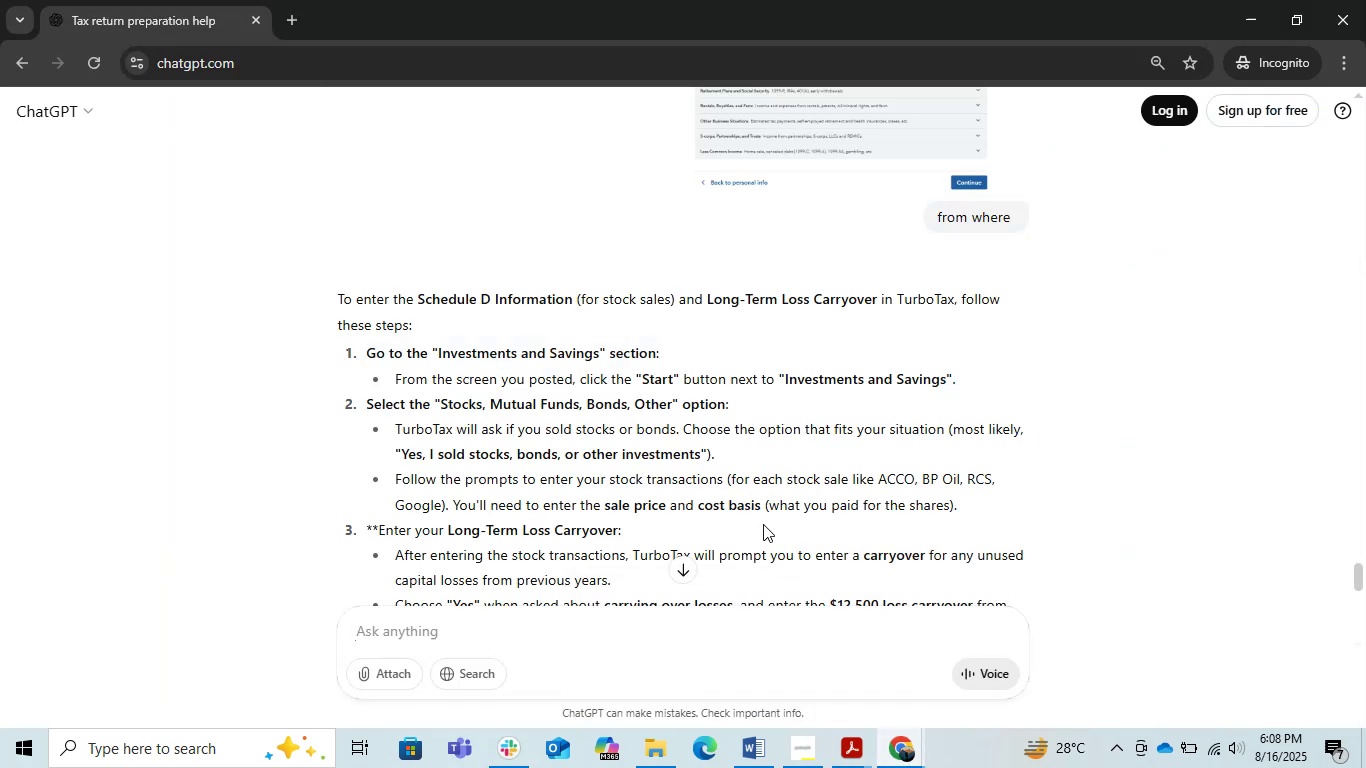 
scroll: coordinate [762, 523], scroll_direction: down, amount: 3.0
 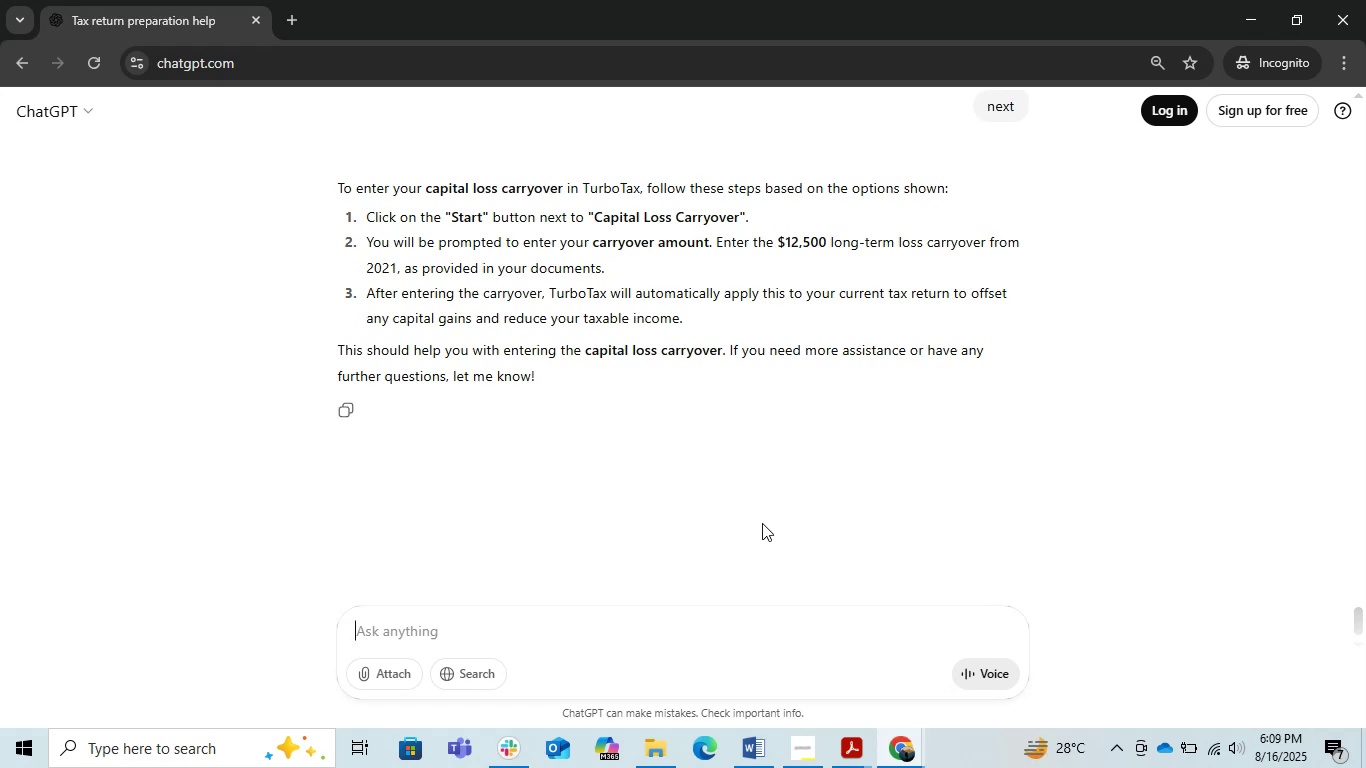 
wait(25.23)
 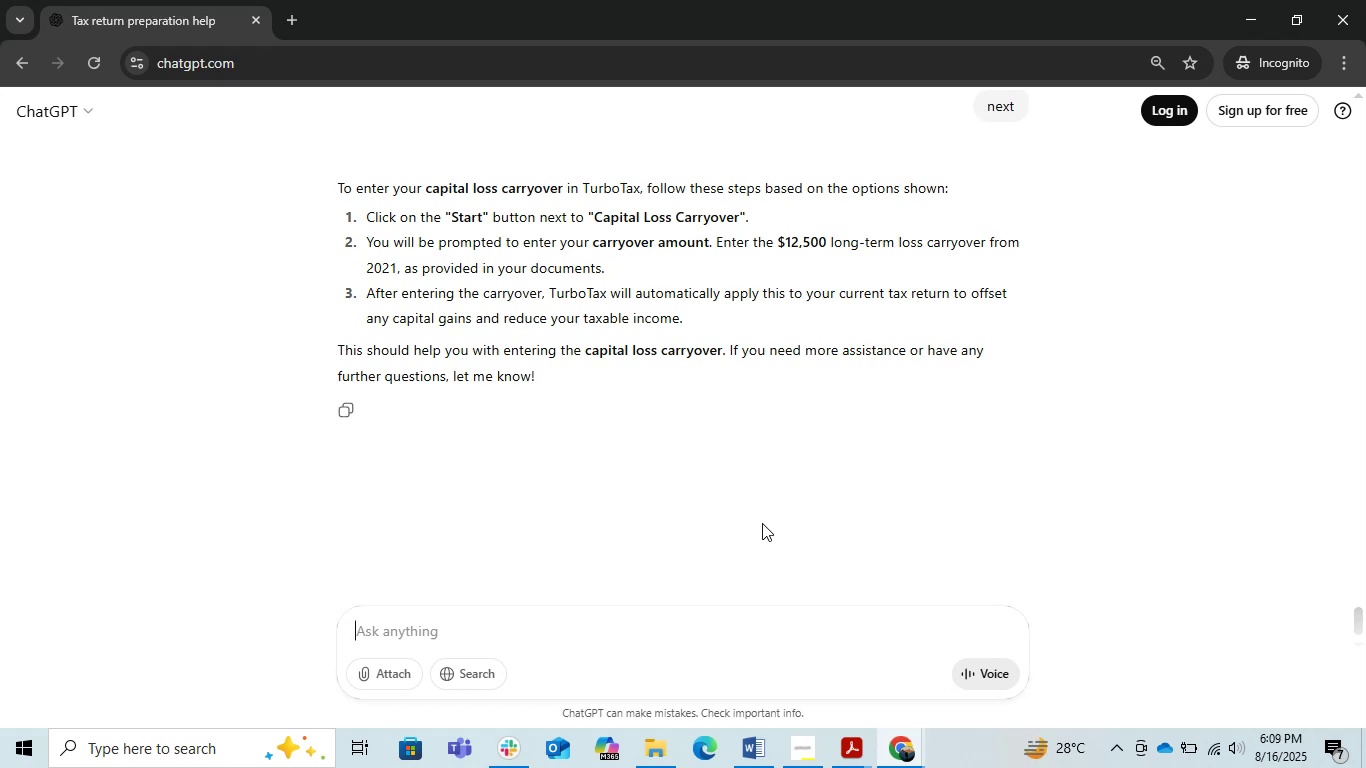 
scroll: coordinate [762, 523], scroll_direction: up, amount: 1.0
 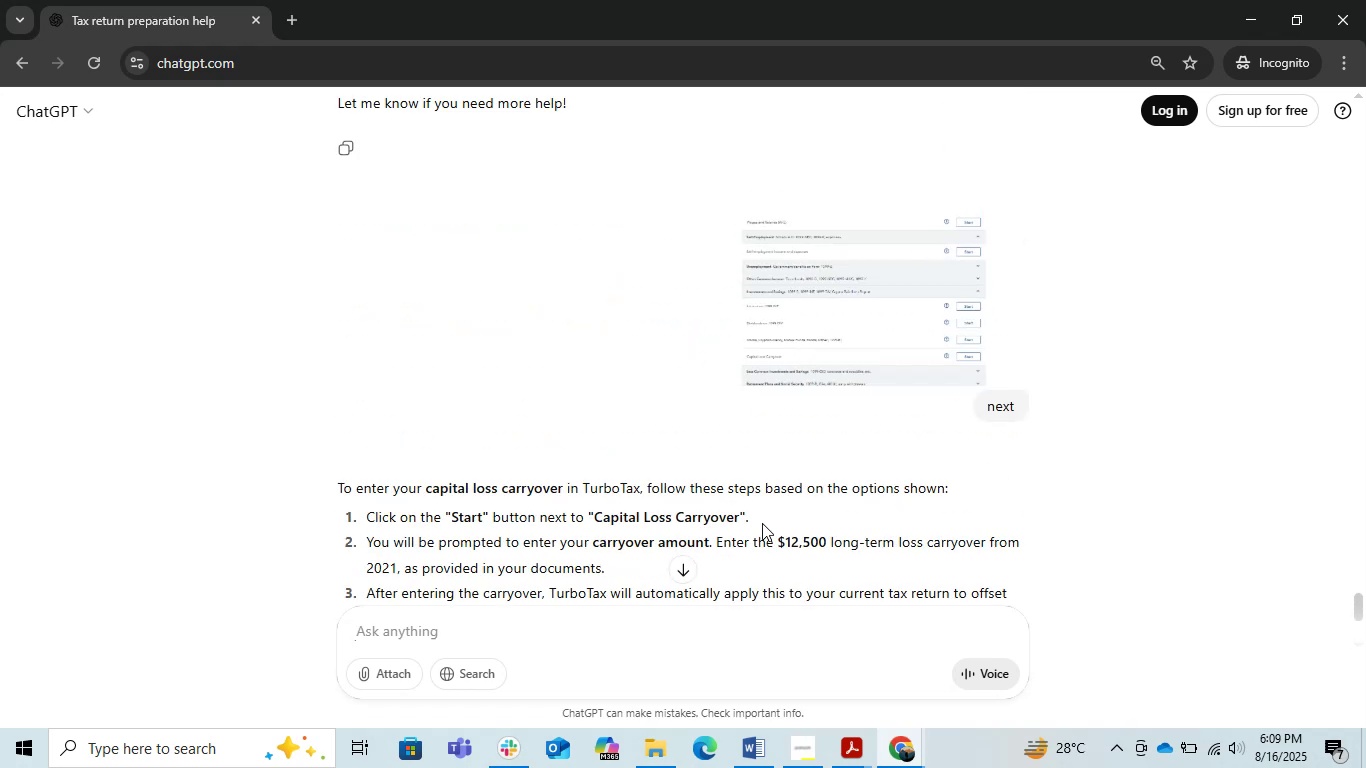 
scroll: coordinate [762, 523], scroll_direction: down, amount: 1.0
 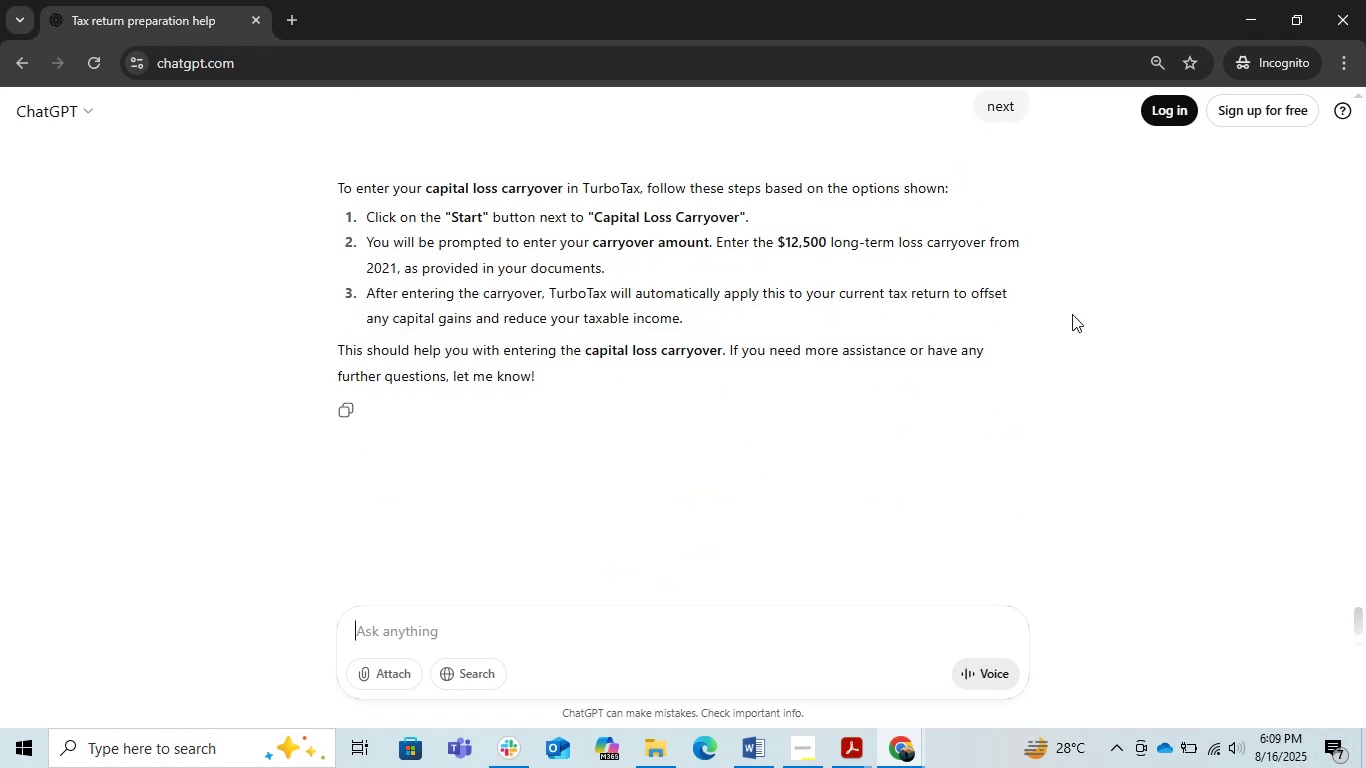 
left_click([1252, 7])
 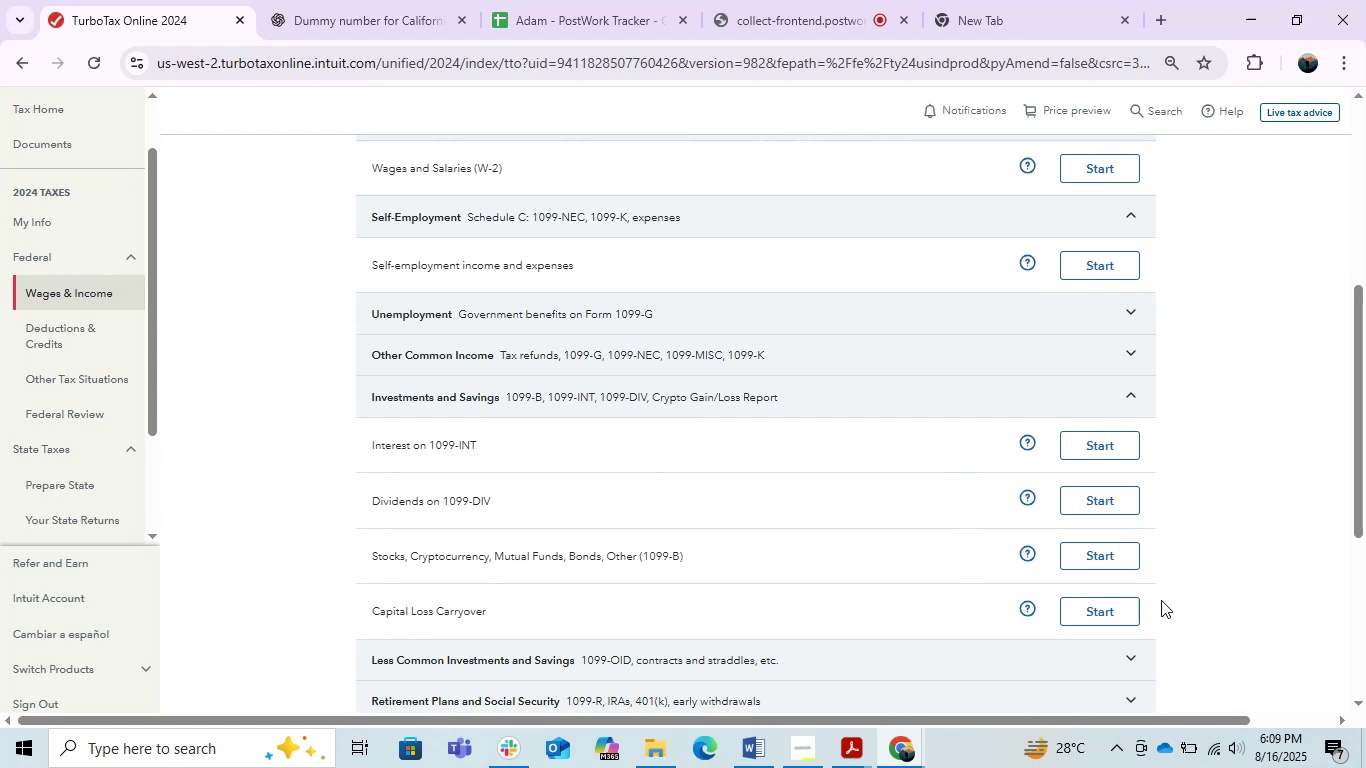 
left_click([1093, 613])
 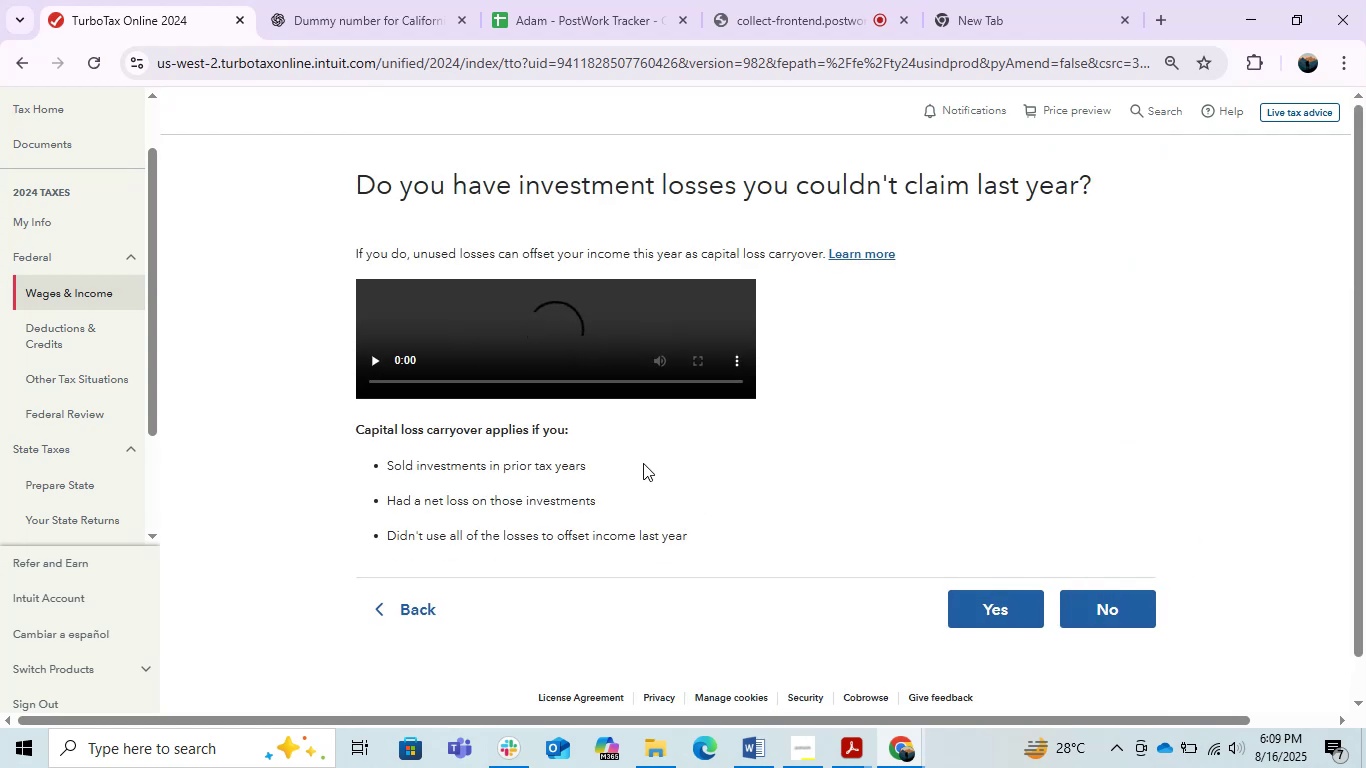 
wait(5.22)
 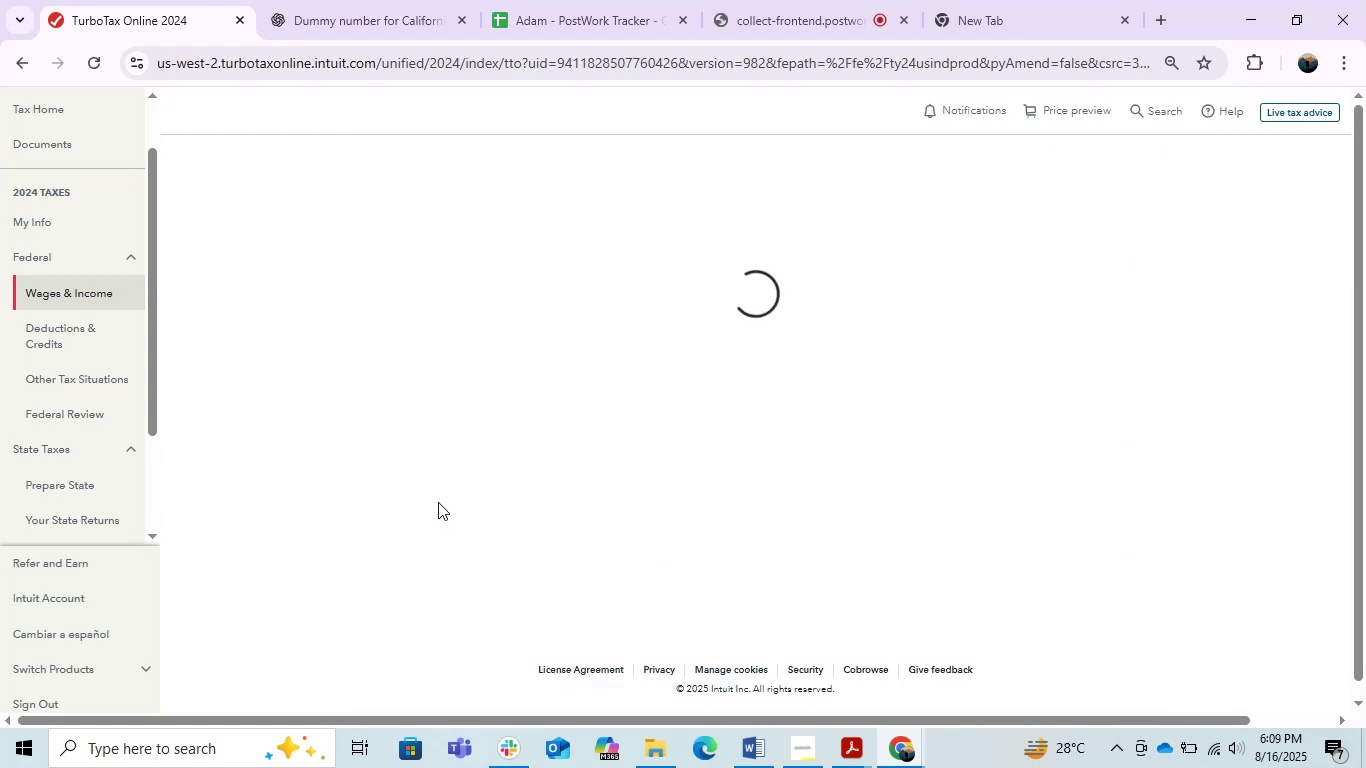 
left_click([382, 358])
 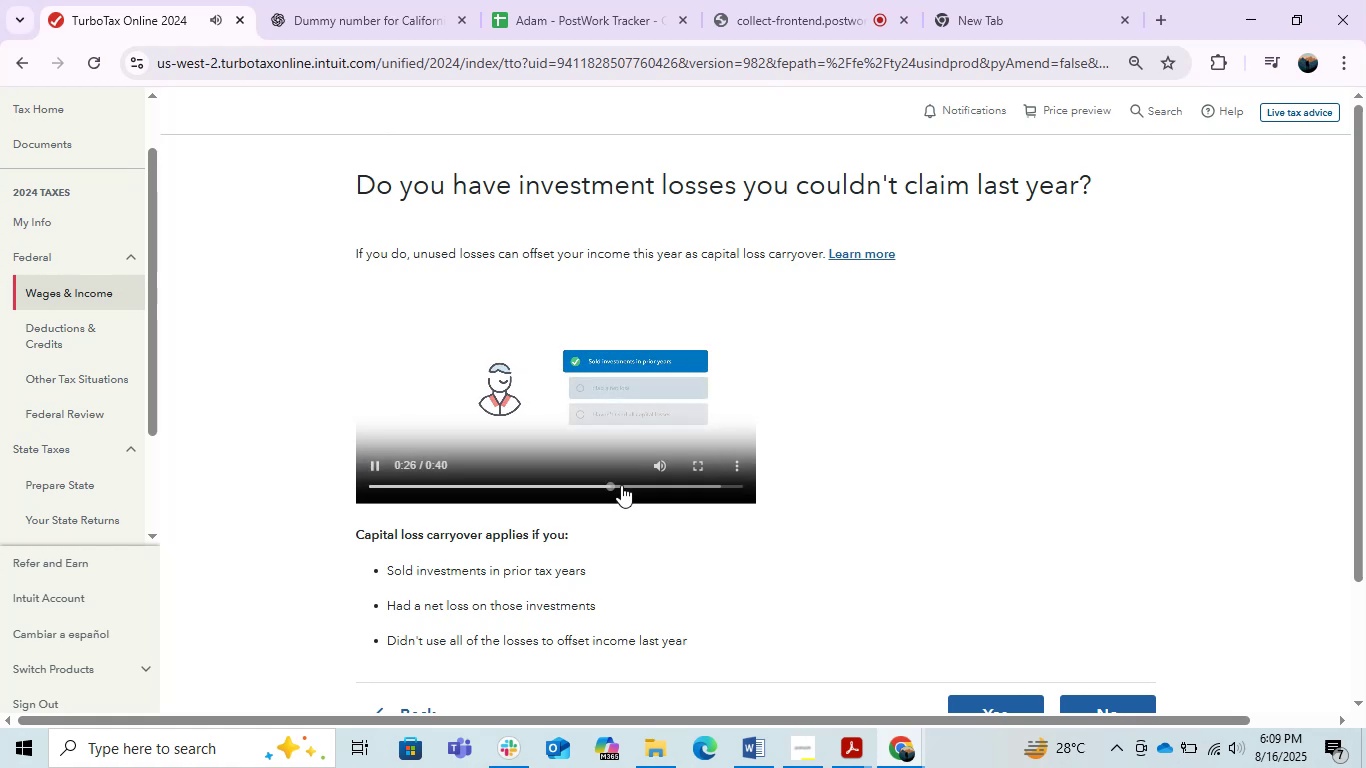 
wait(32.11)
 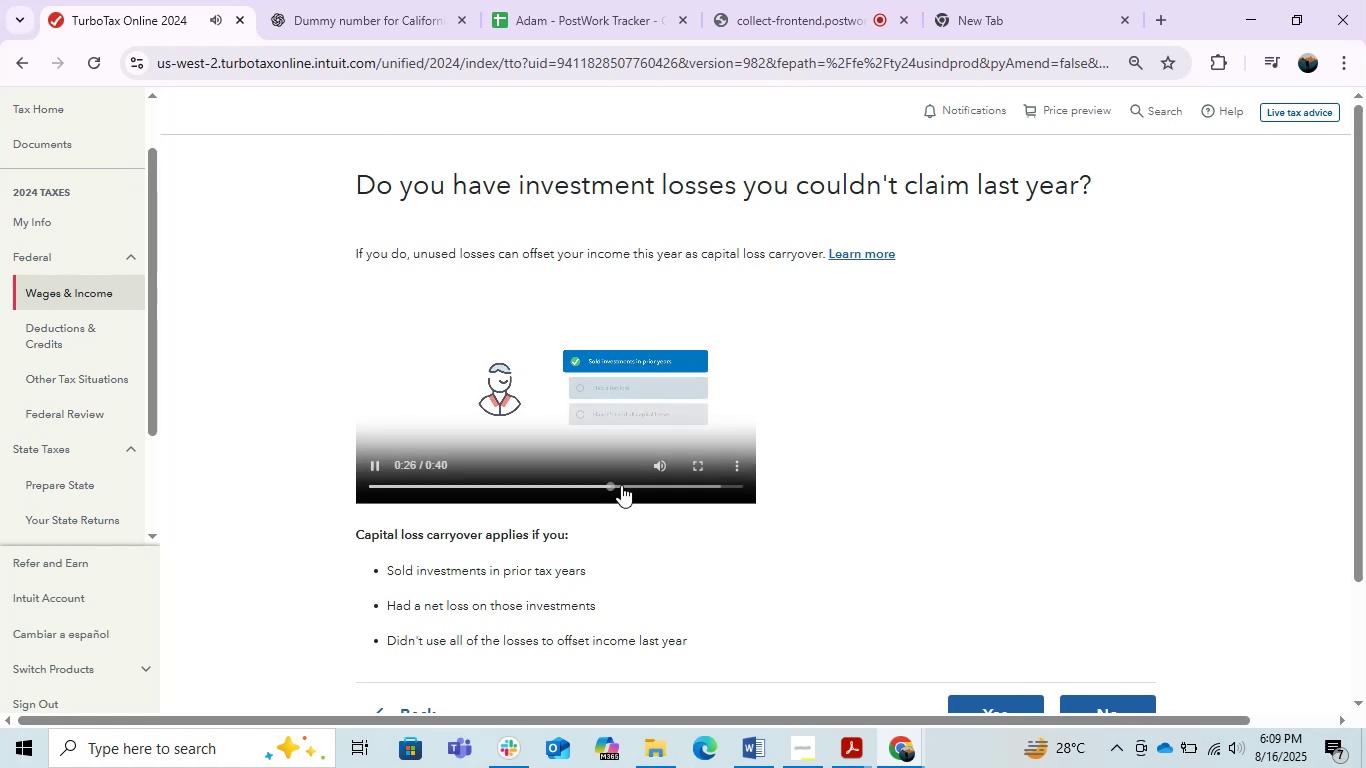 
scroll: coordinate [1086, 528], scroll_direction: down, amount: 1.0
 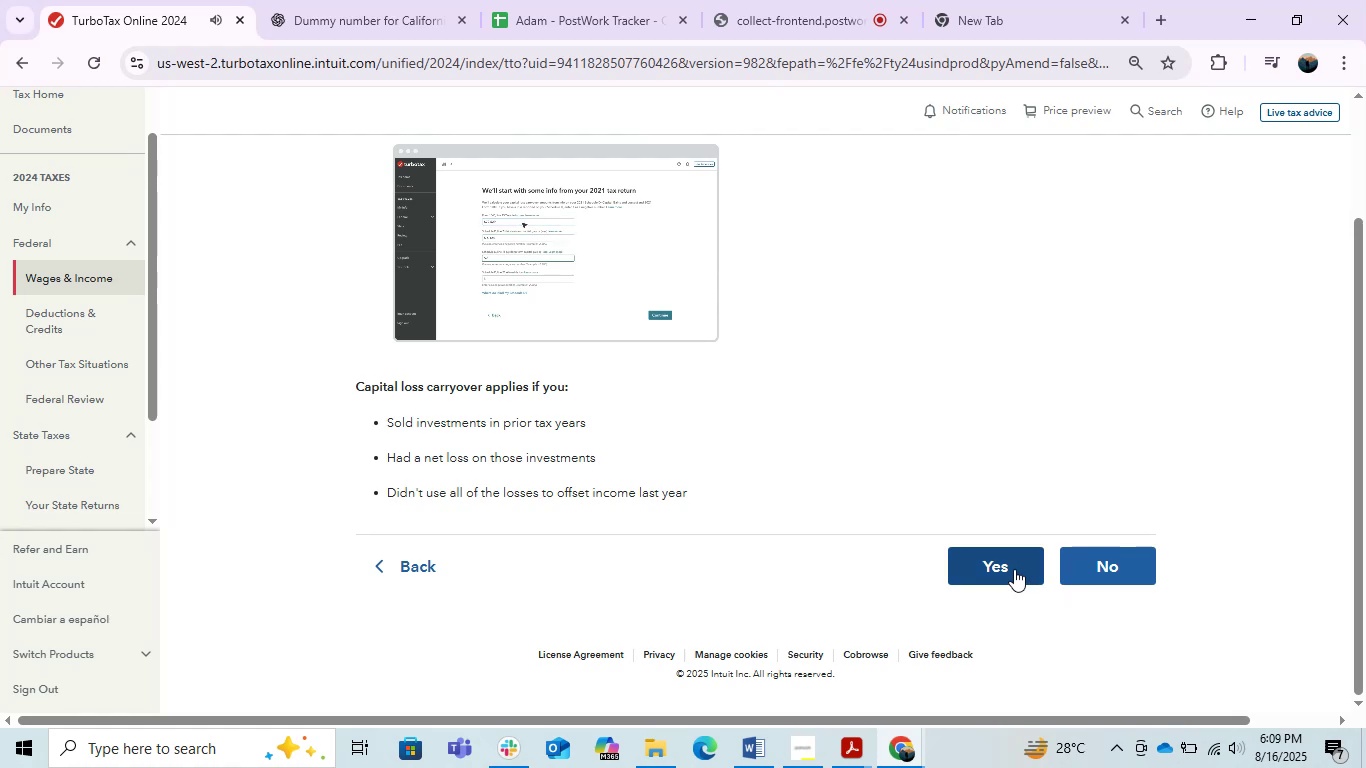 
left_click([1014, 569])
 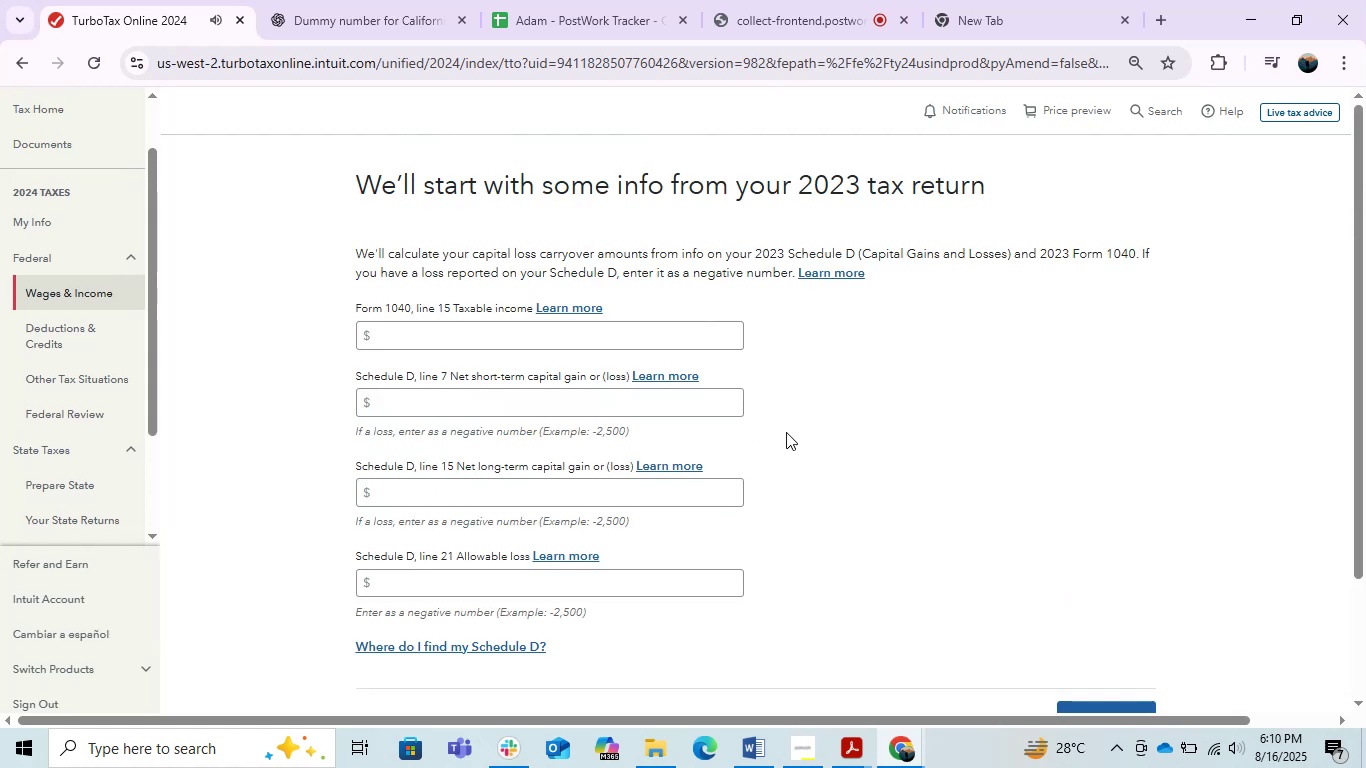 
left_click([509, 333])
 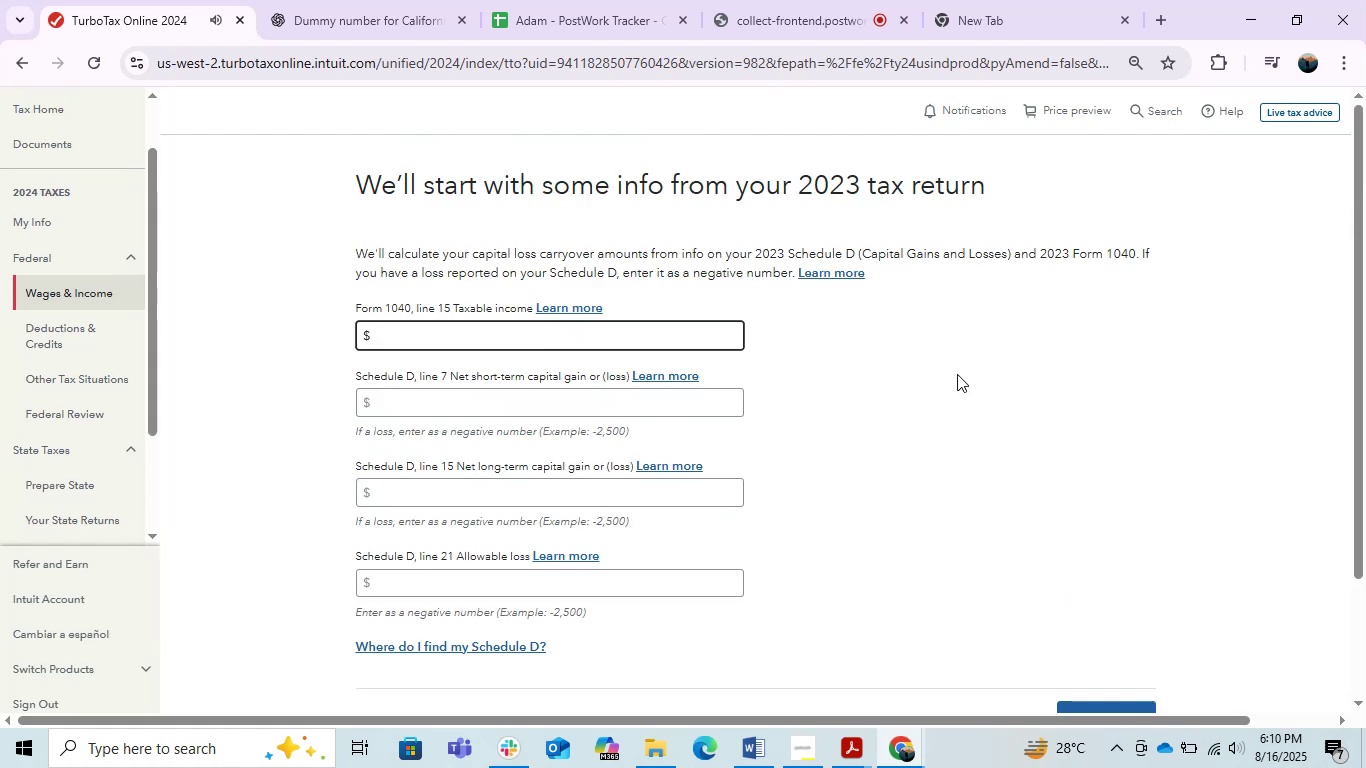 
left_click([957, 374])
 